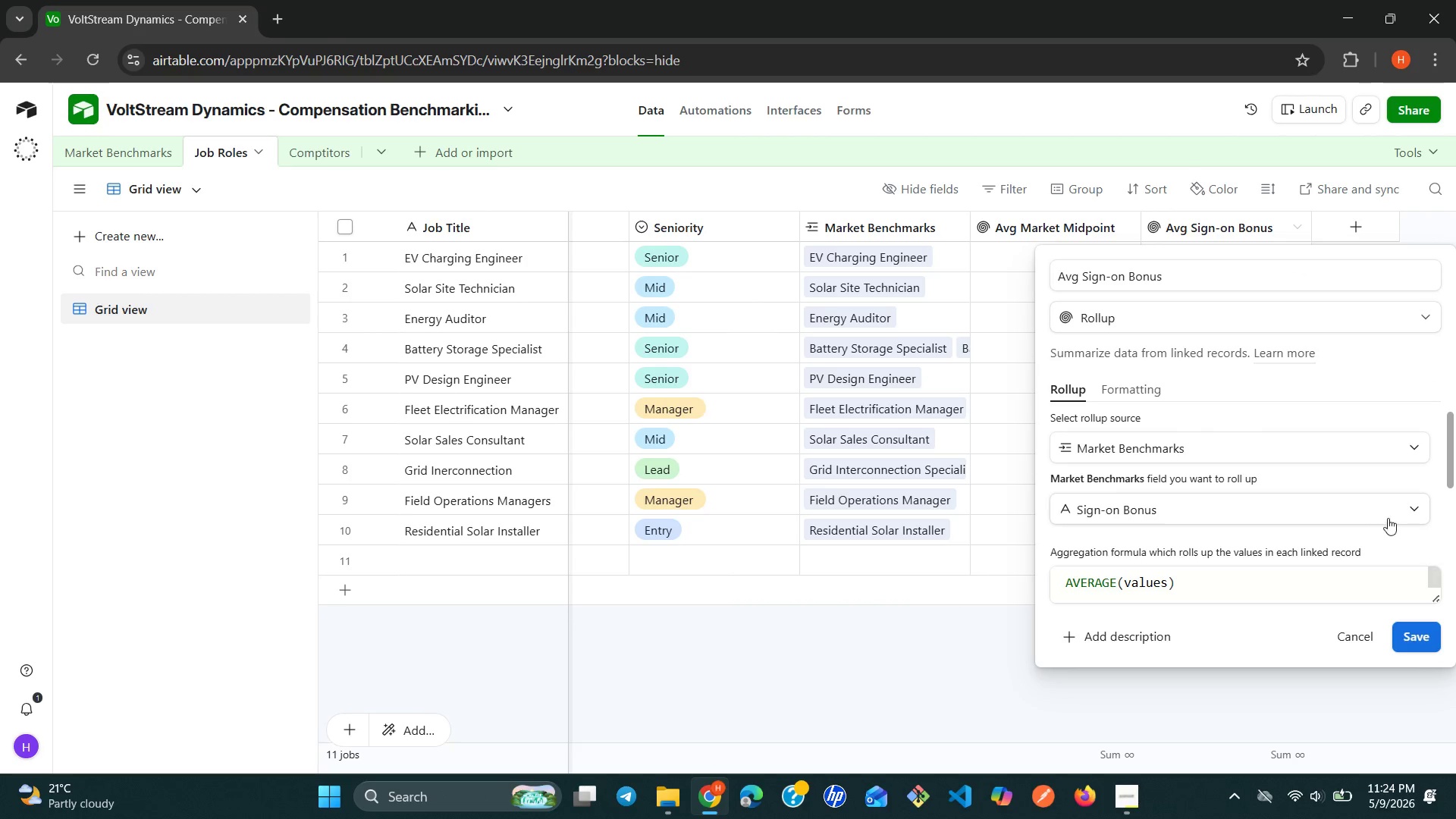 
left_click([1392, 519])
 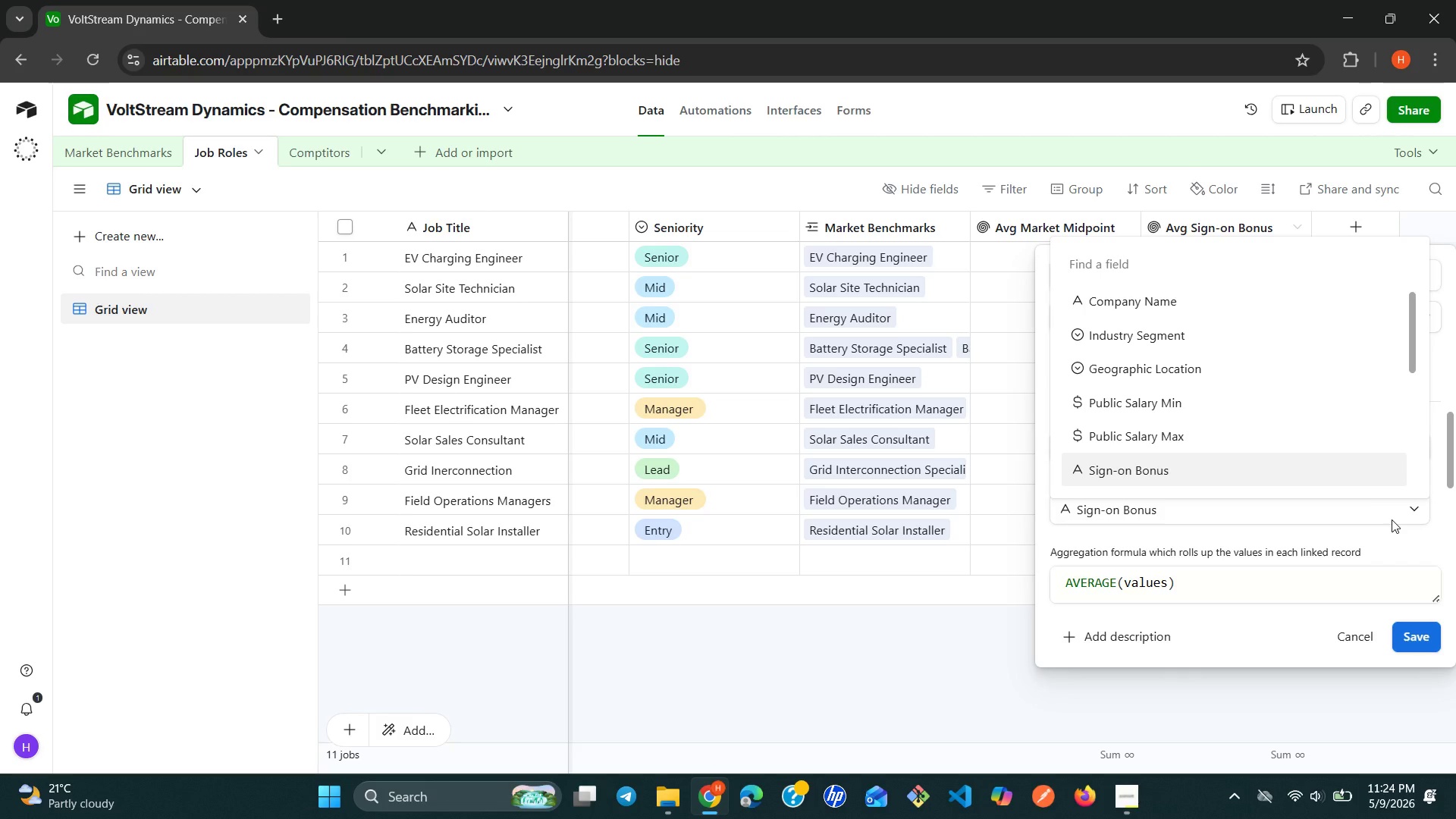 
key(S)
 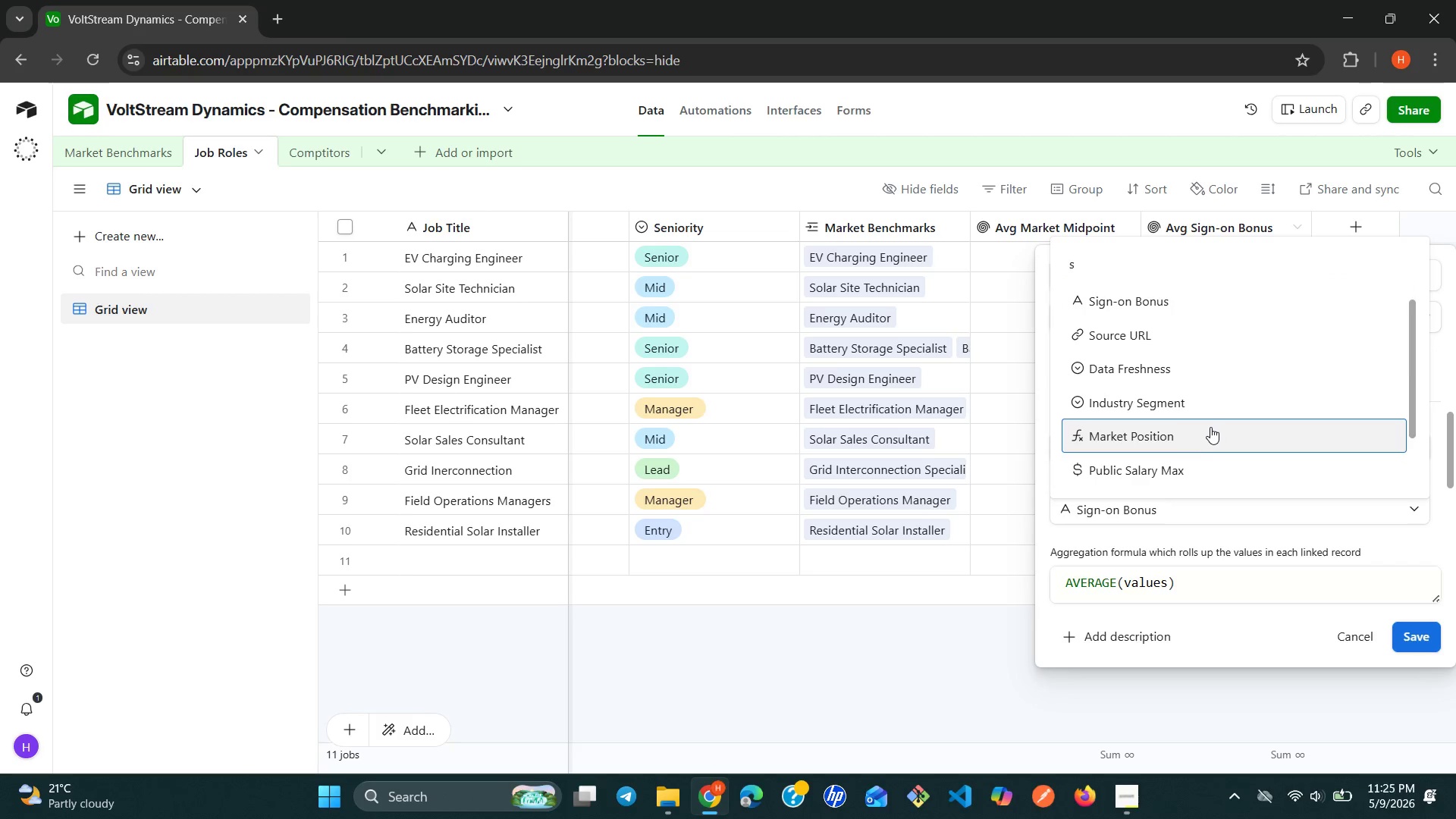 
key(I)
 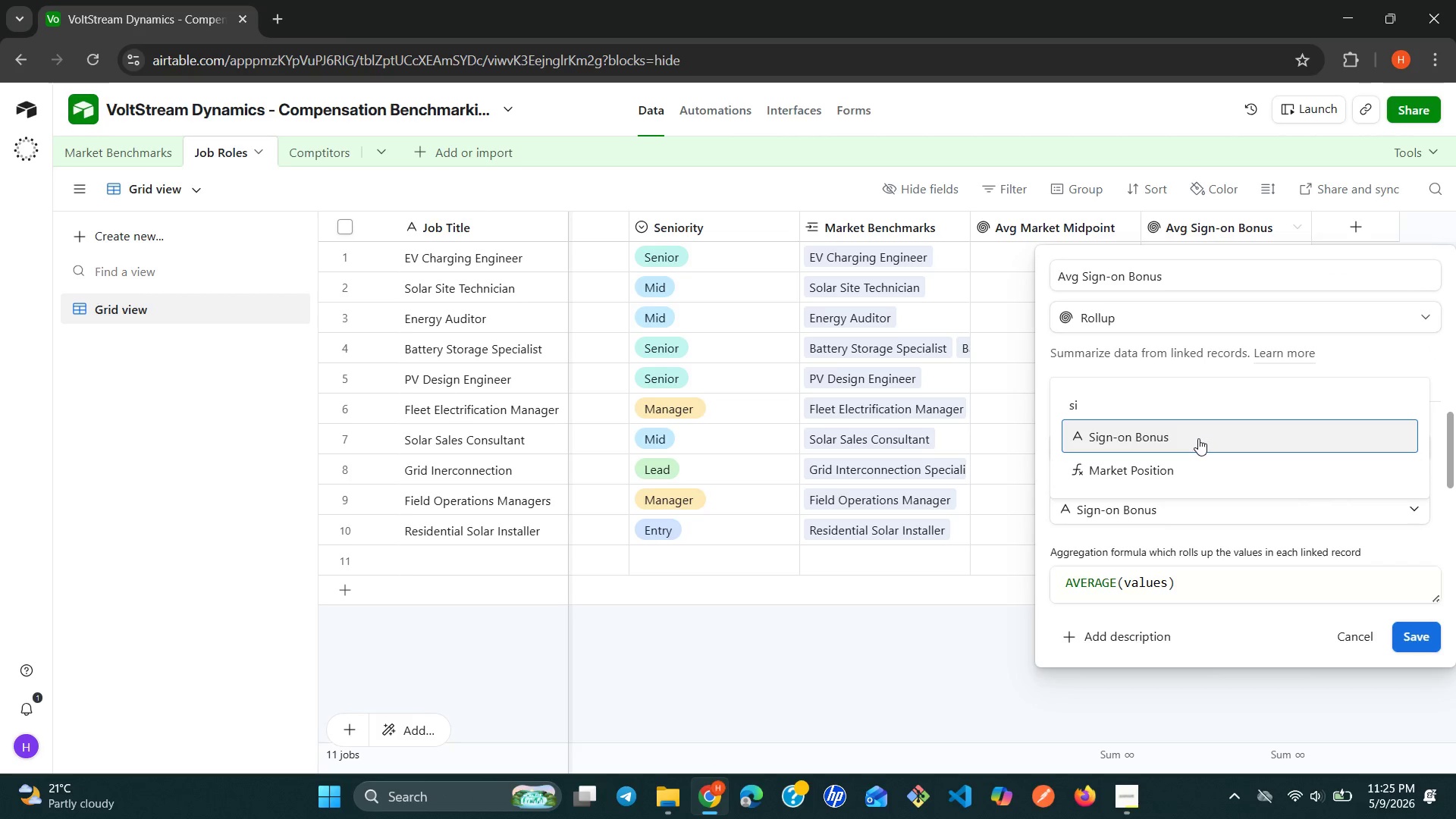 
left_click([1198, 438])
 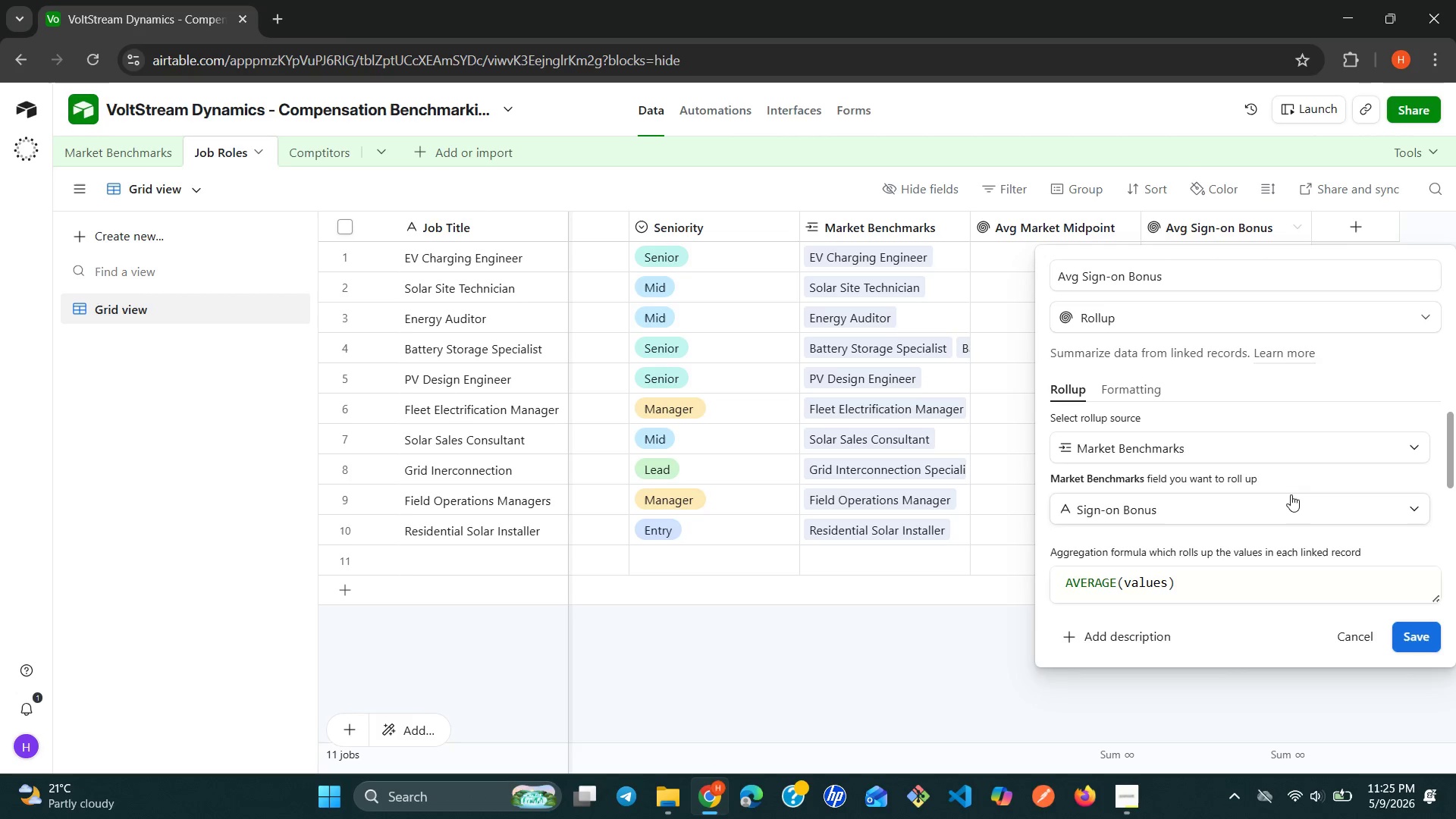 
wait(5.28)
 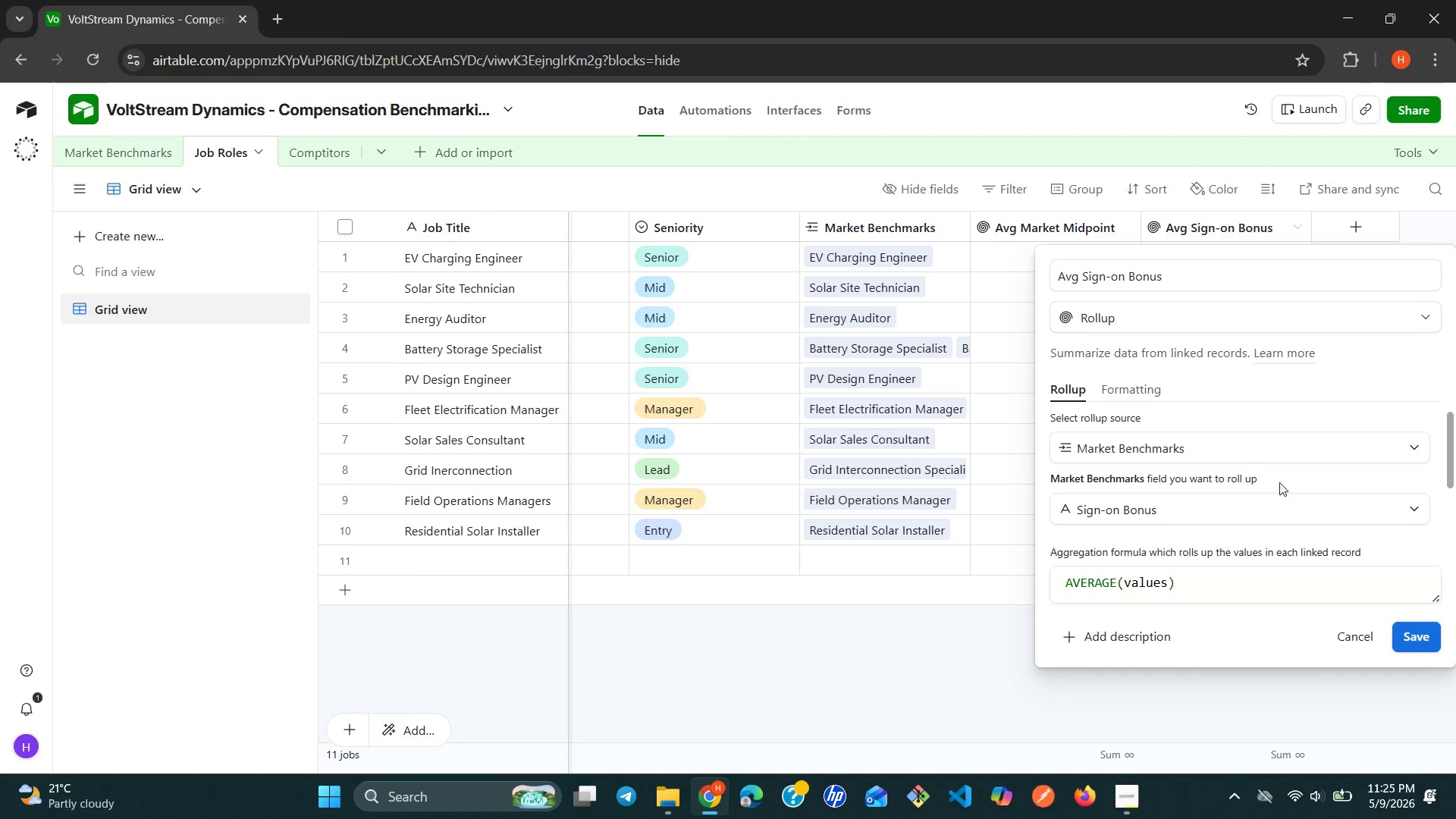 
left_click([1402, 509])
 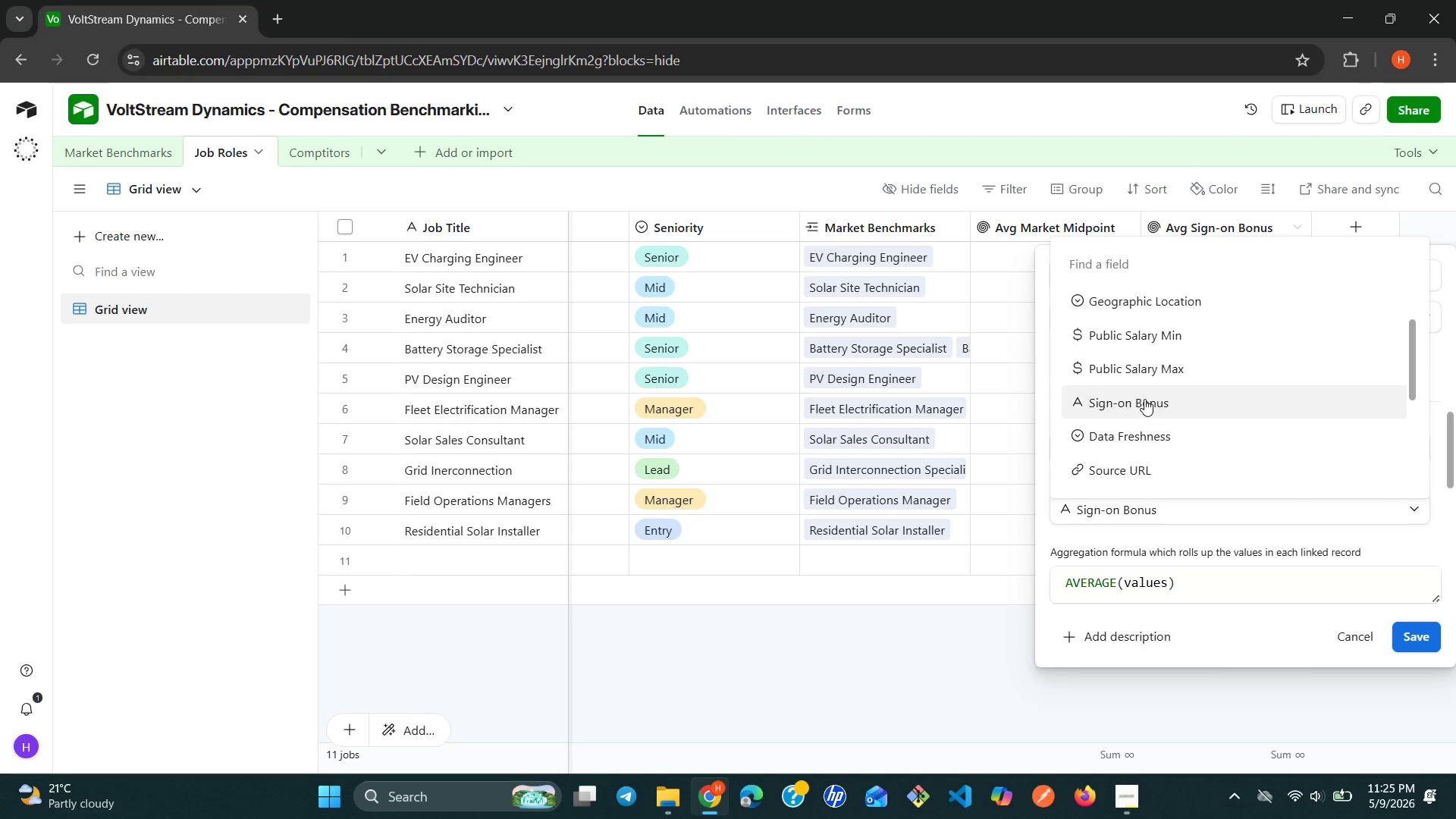 
left_click([1144, 397])
 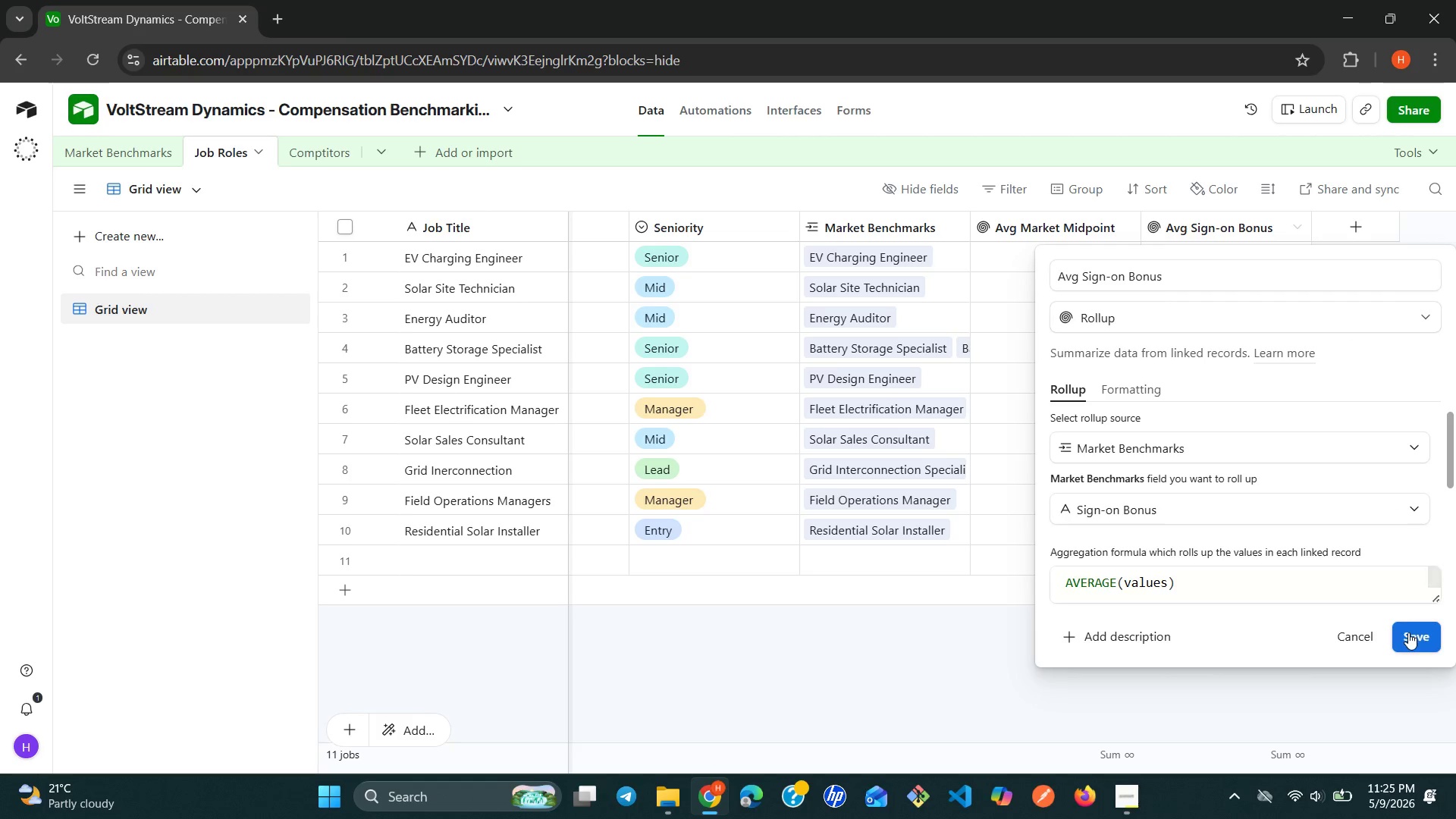 
left_click([1338, 577])
 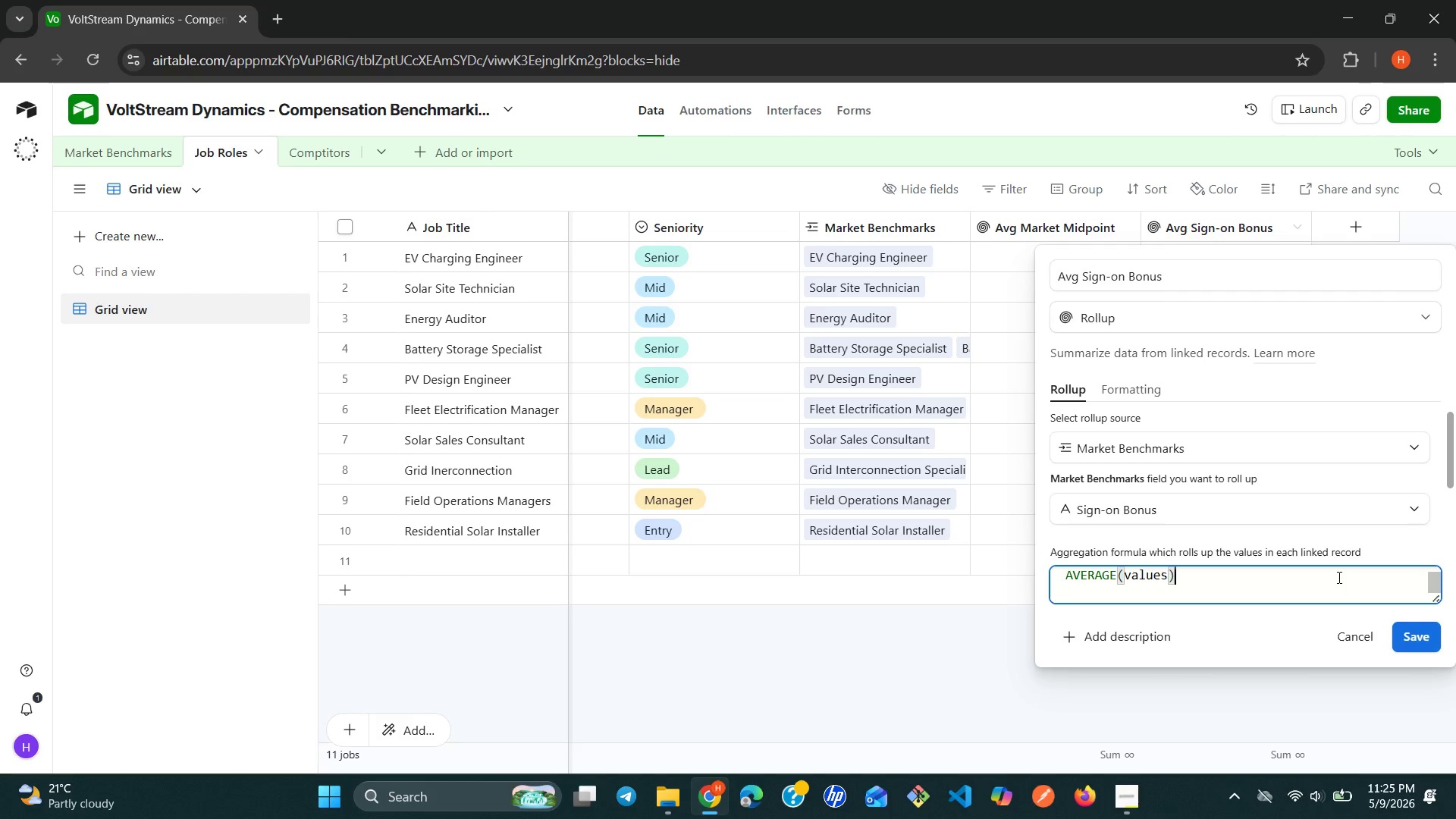 
double_click([1338, 577])
 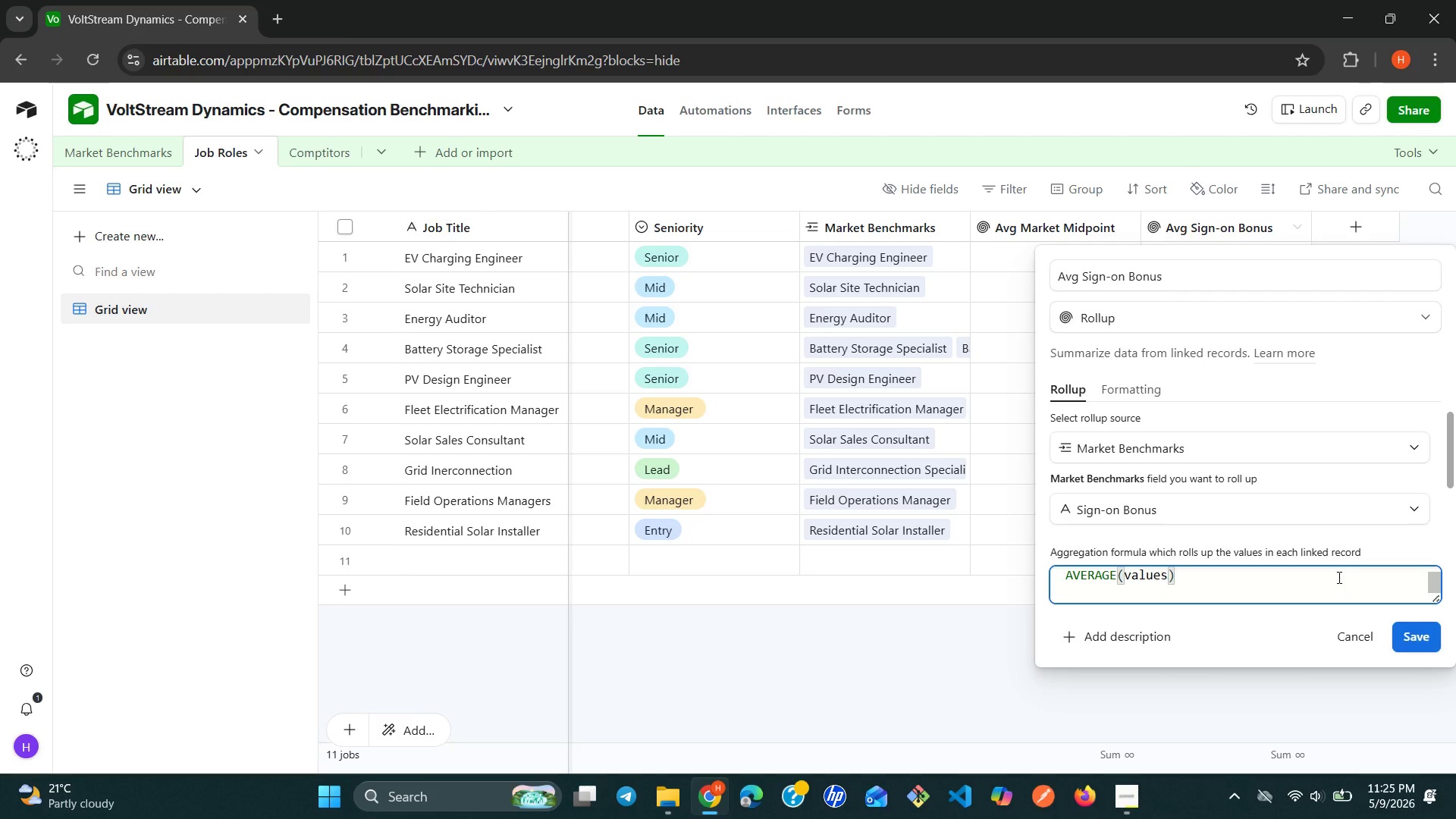 
double_click([1338, 577])
 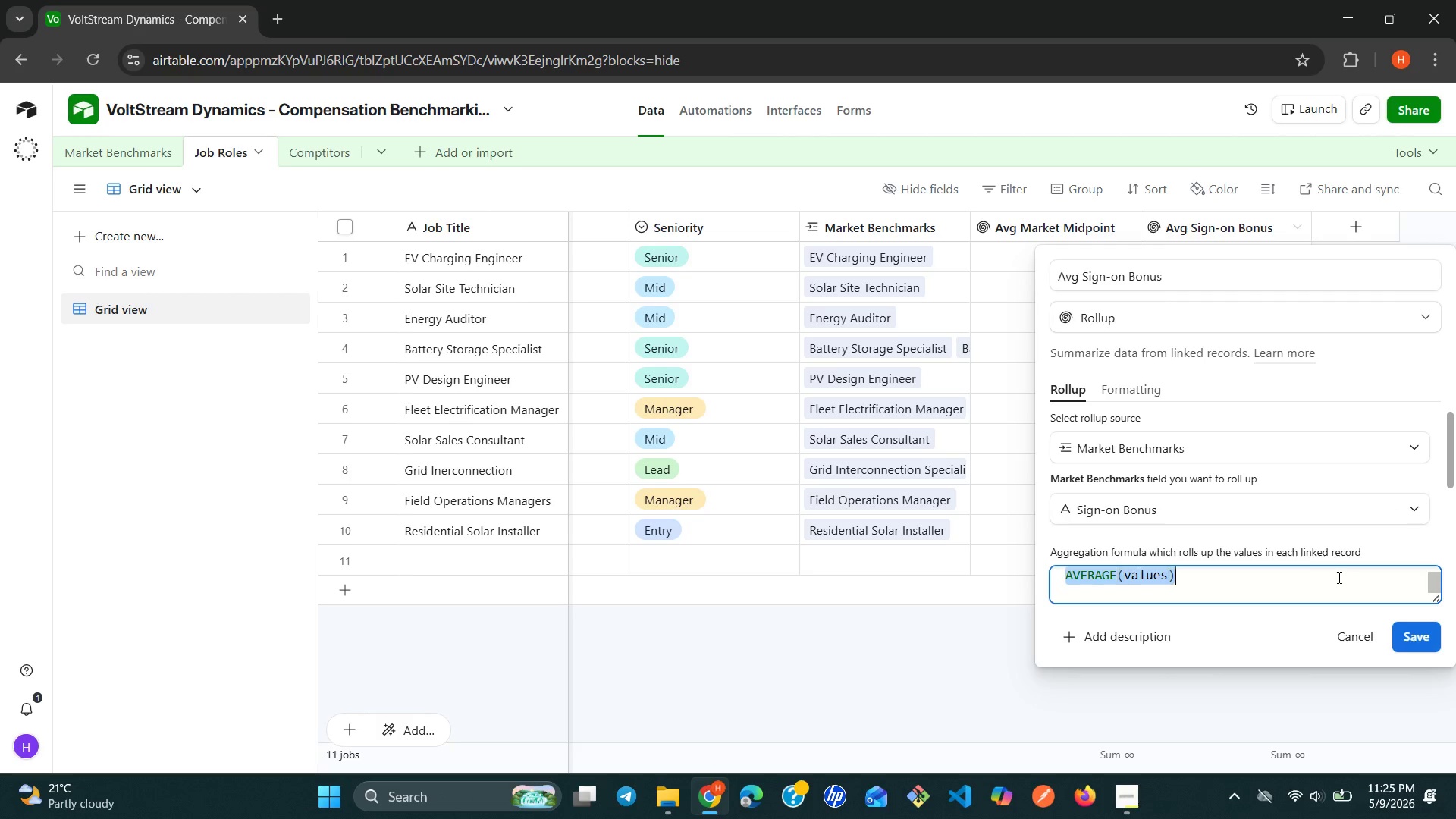 
triple_click([1338, 577])
 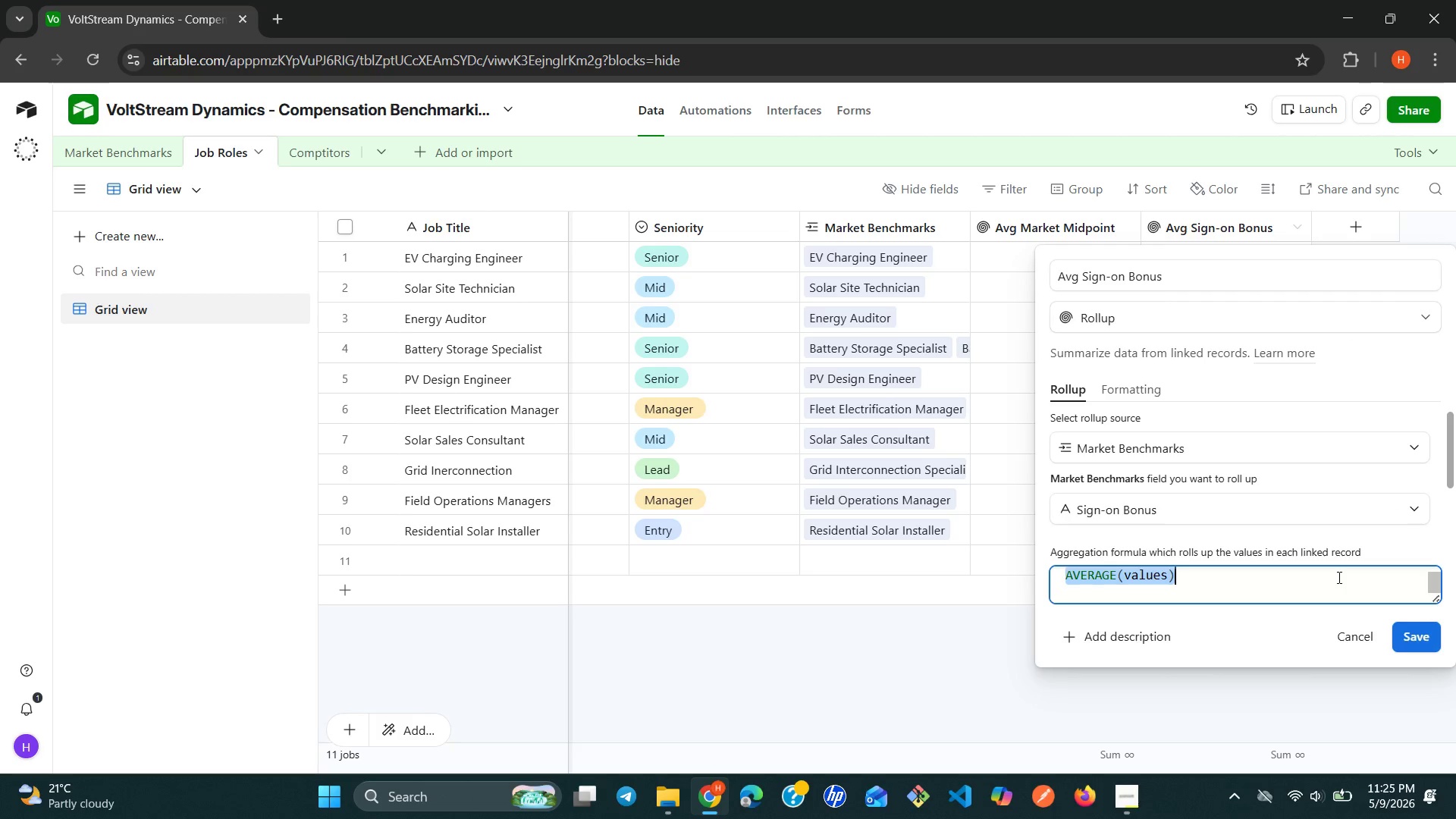 
triple_click([1338, 577])
 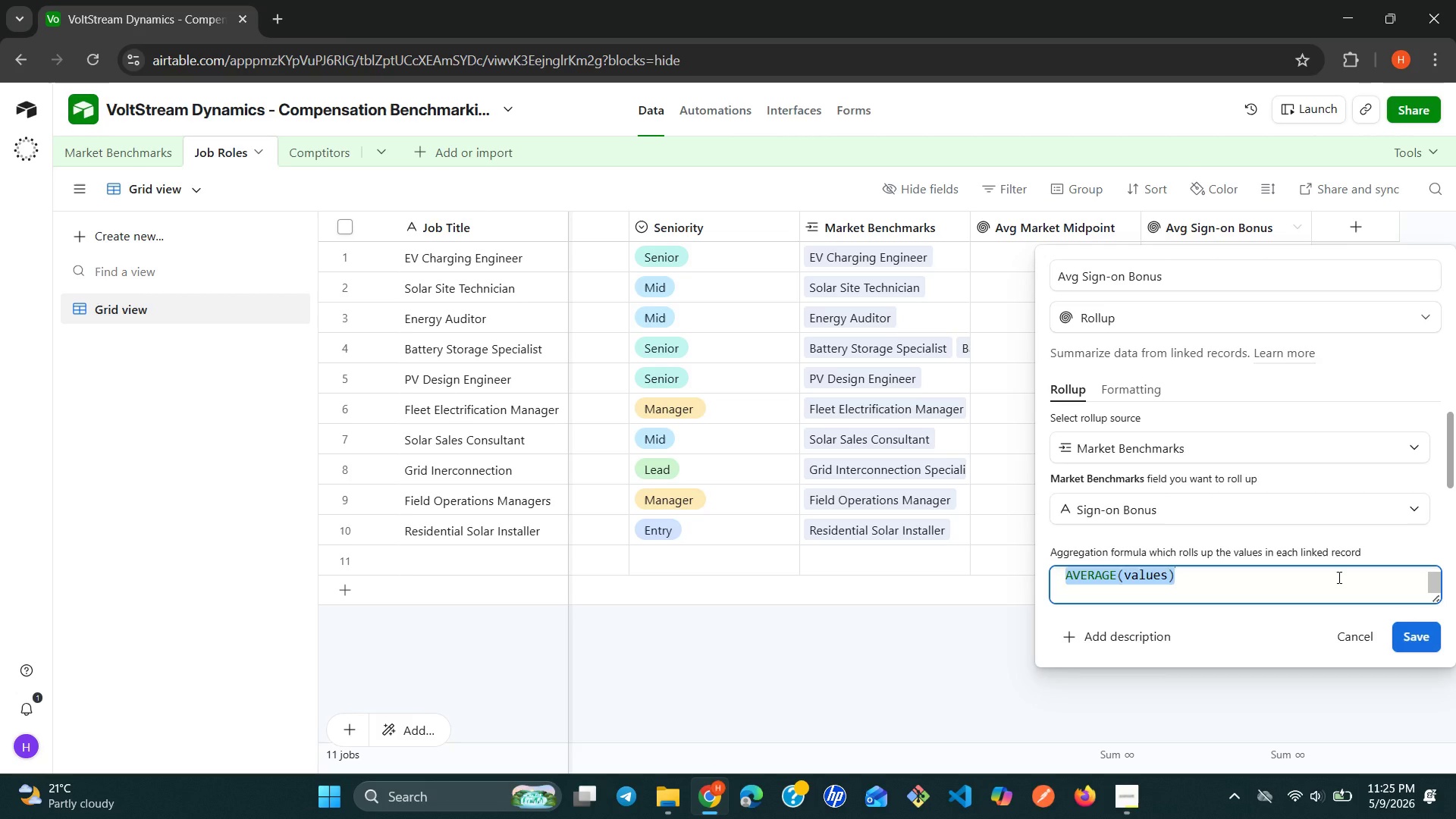 
key(S)
 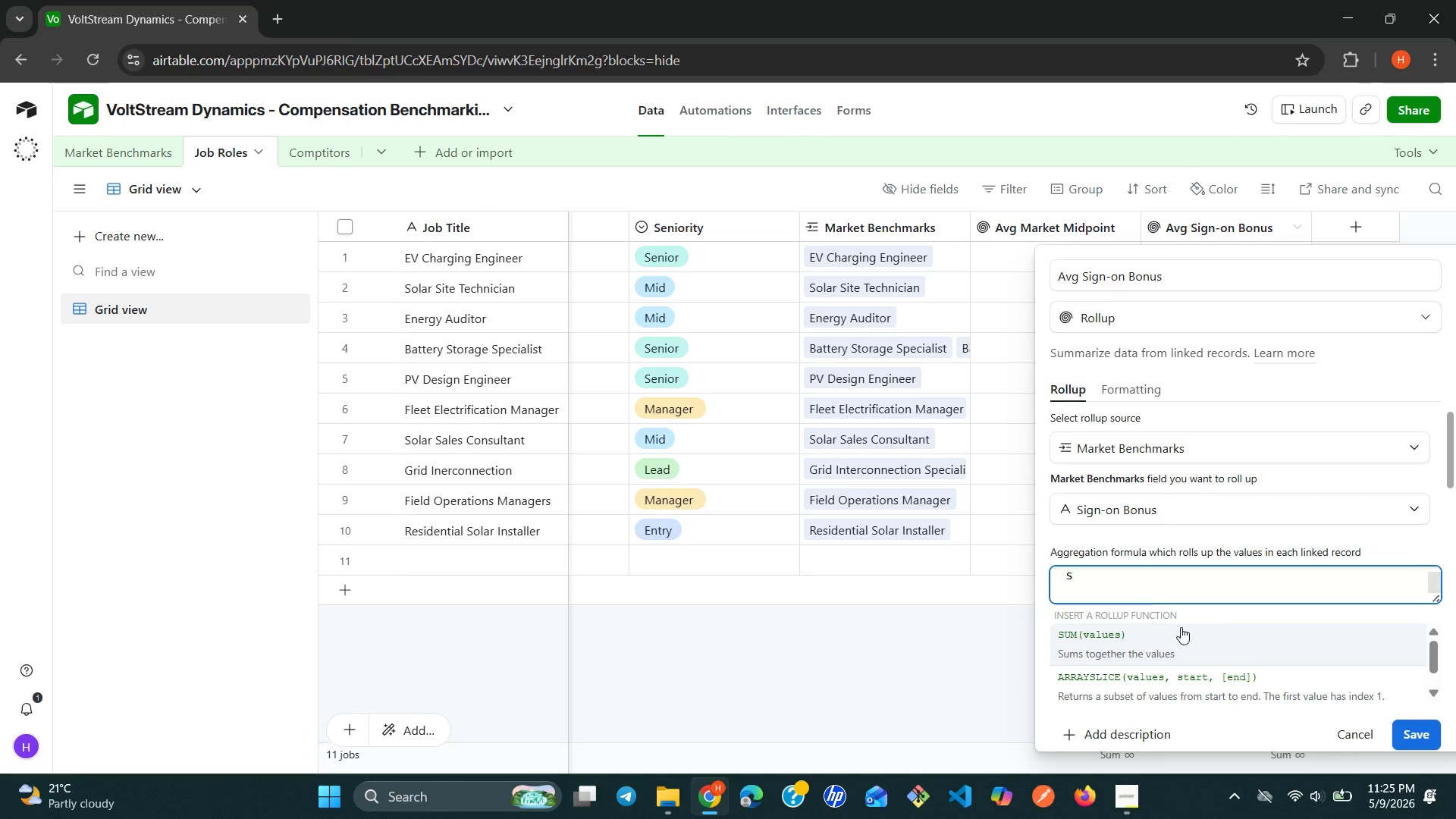 
left_click([1165, 629])
 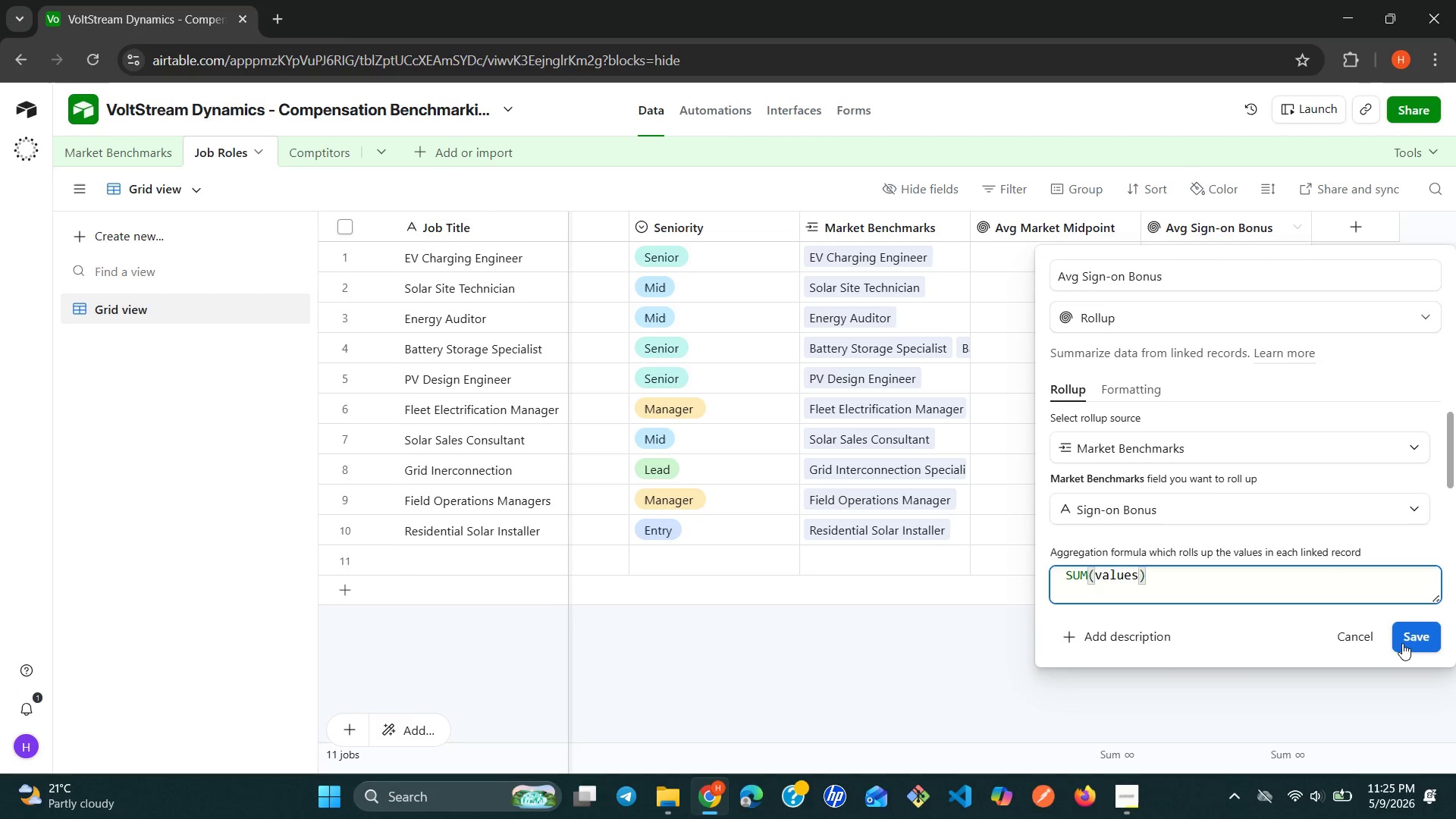 
left_click([1407, 643])
 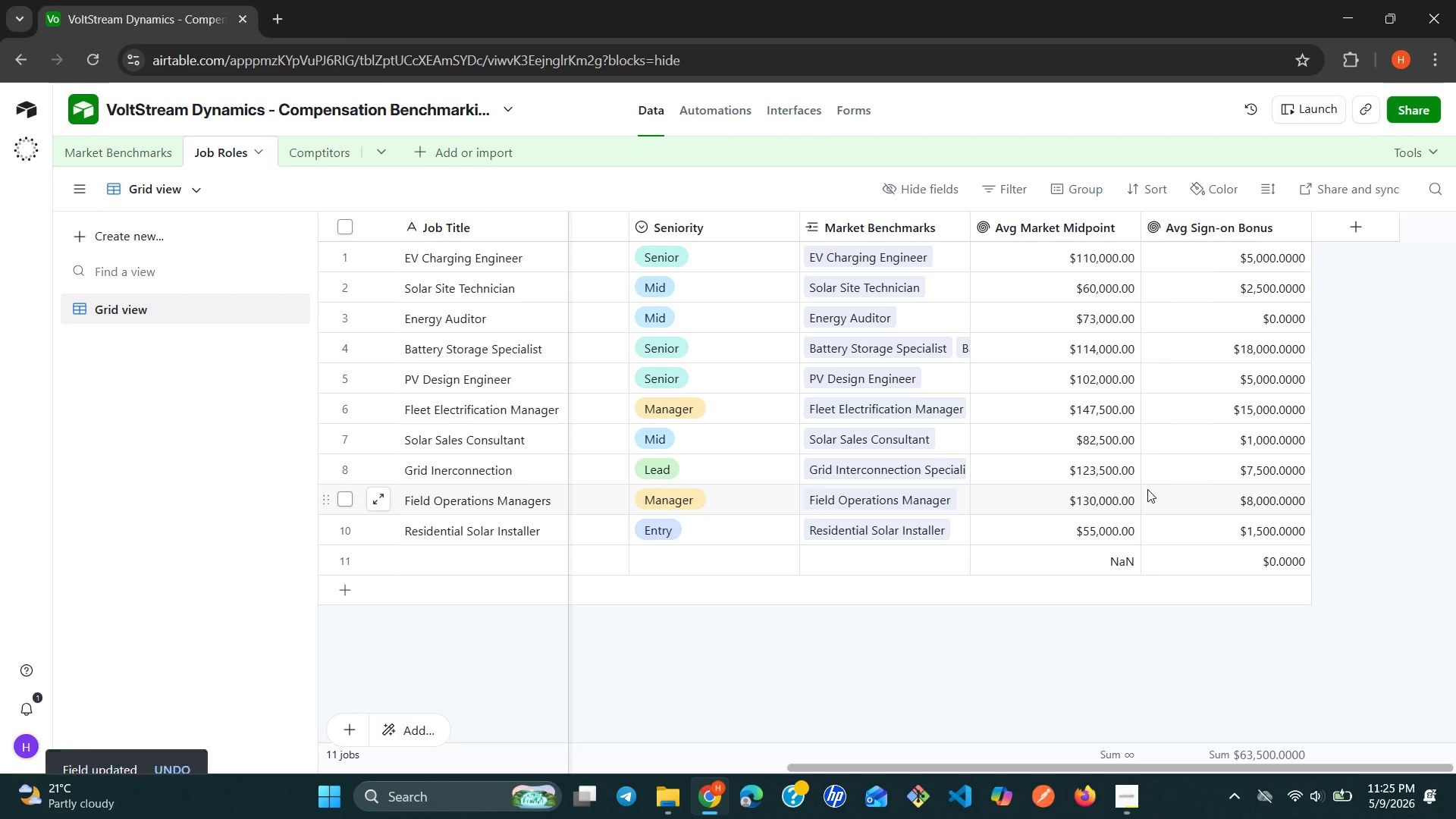 
wait(13.95)
 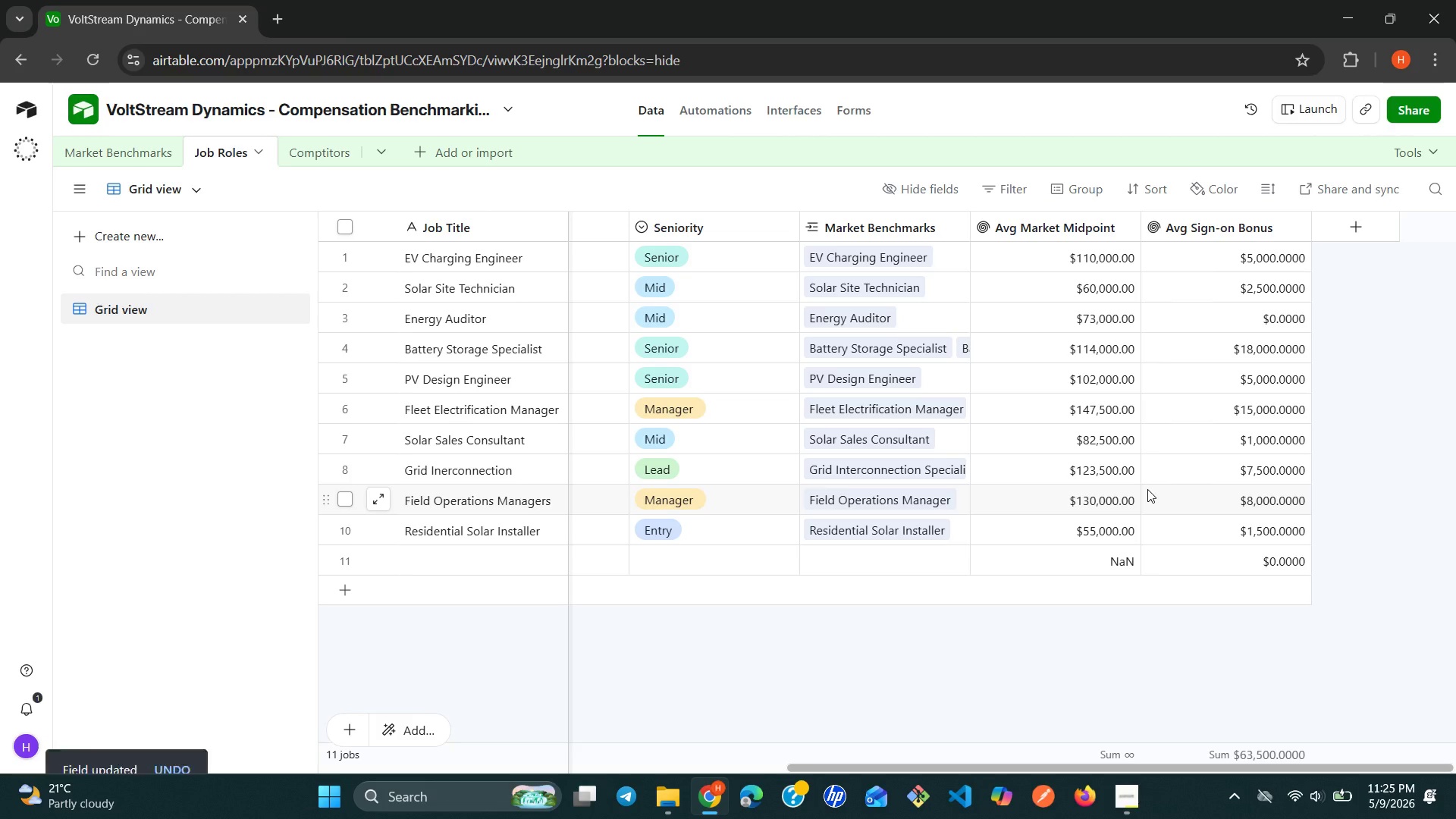 
left_click([1348, 232])
 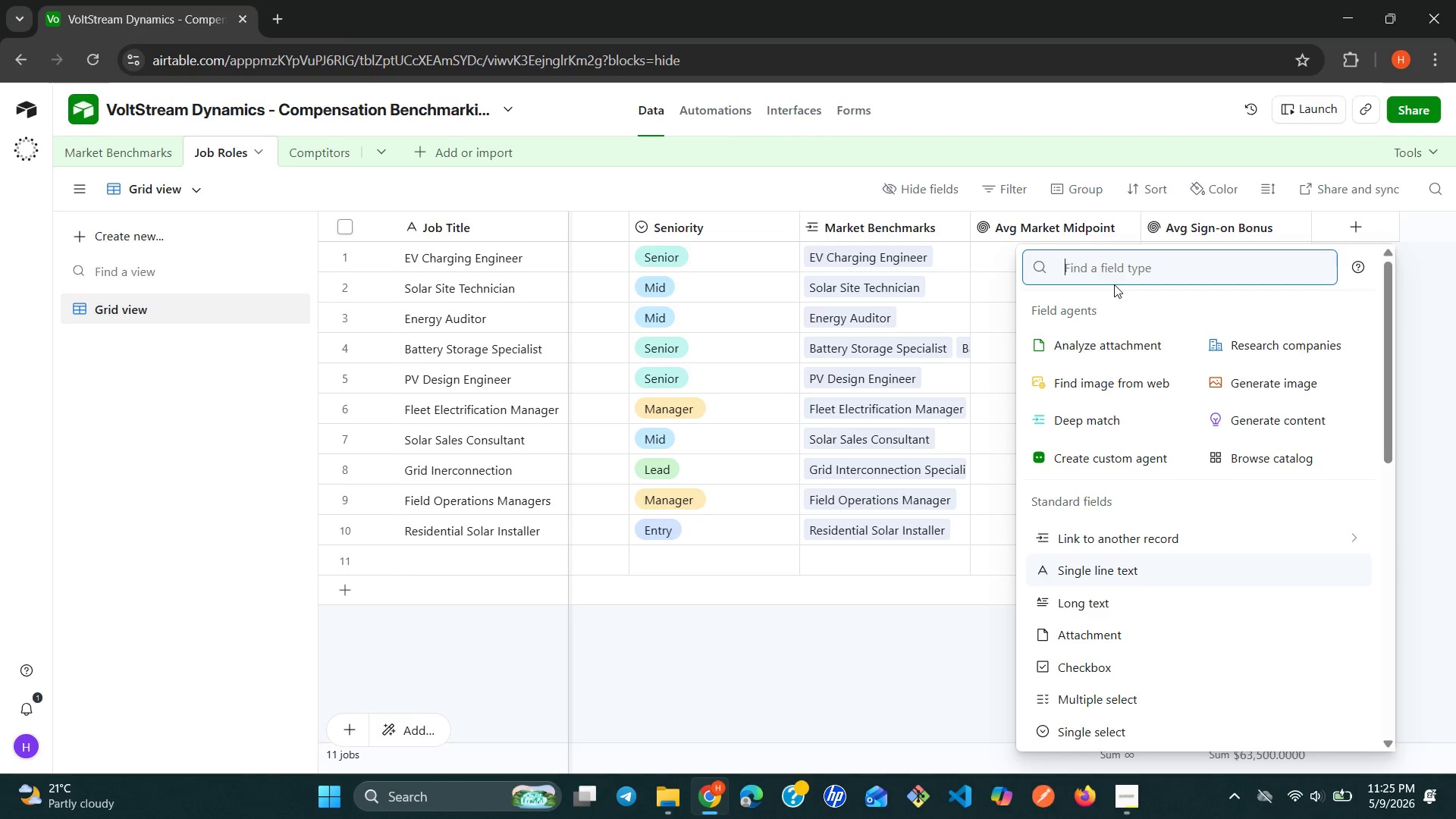 
wait(6.56)
 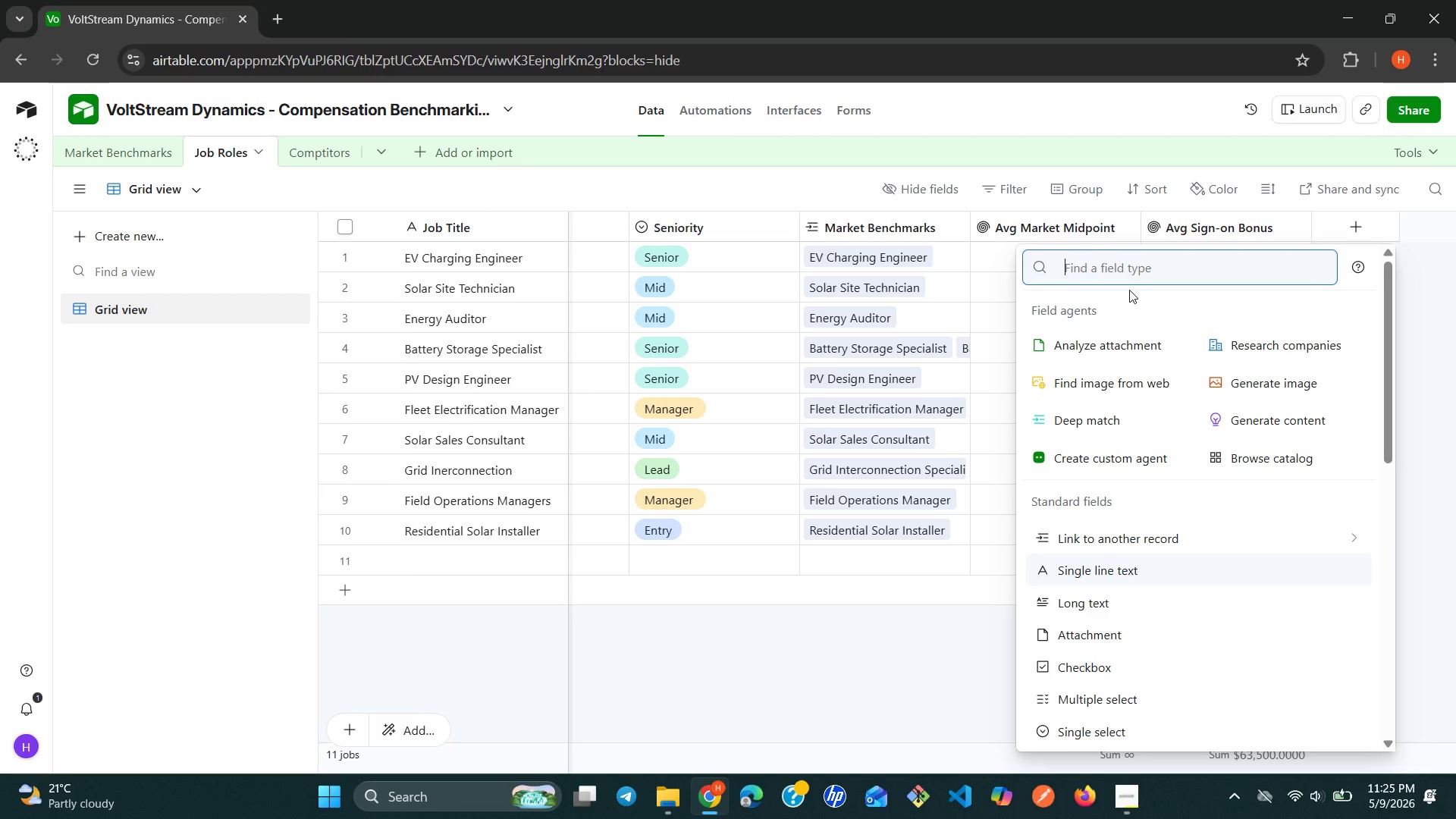 
type(Dat)
key(Backspace)
key(Backspace)
key(Backspace)
type(li)
 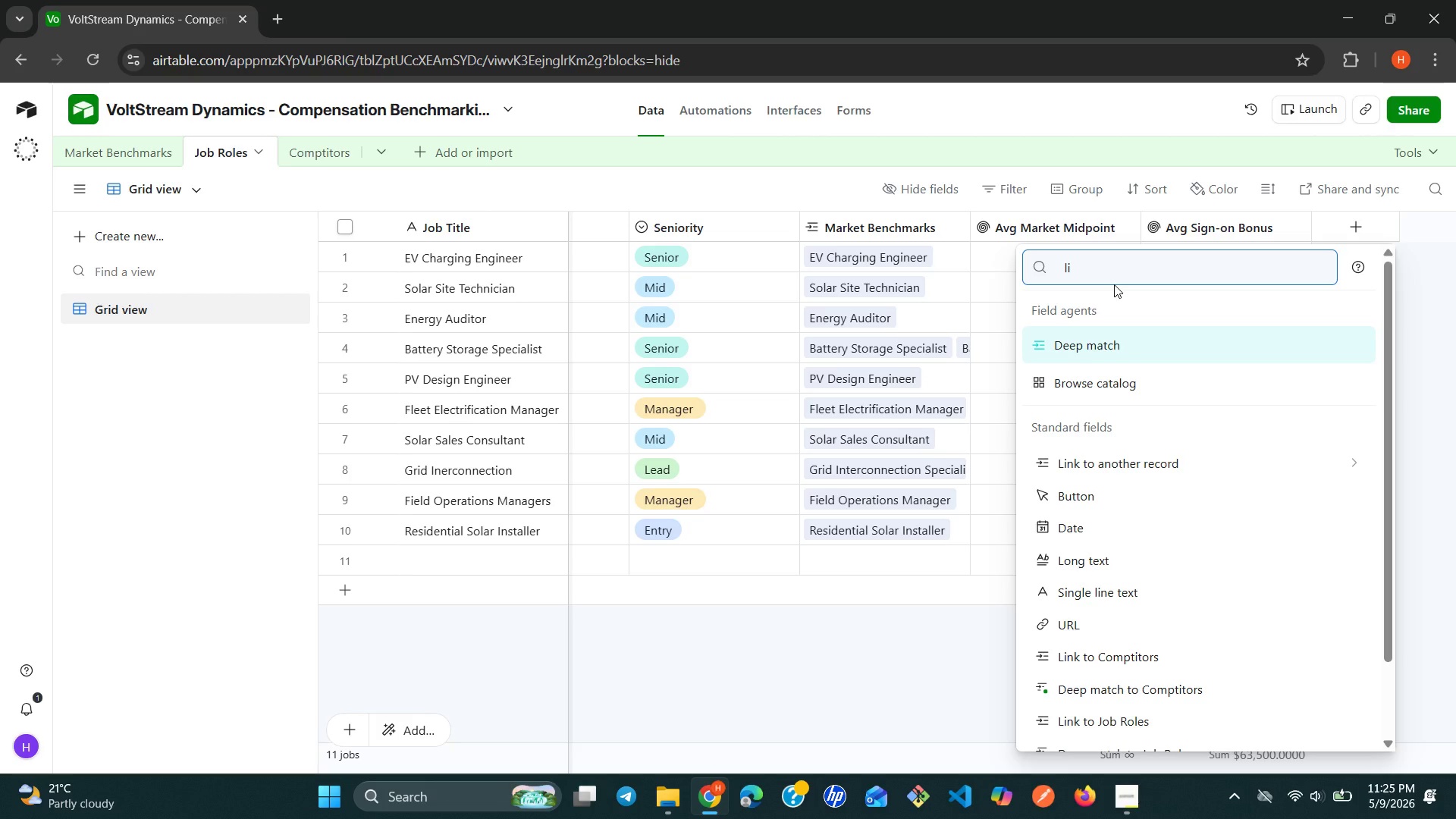 
key(Backspace)
key(Backspace)
type(ro)
 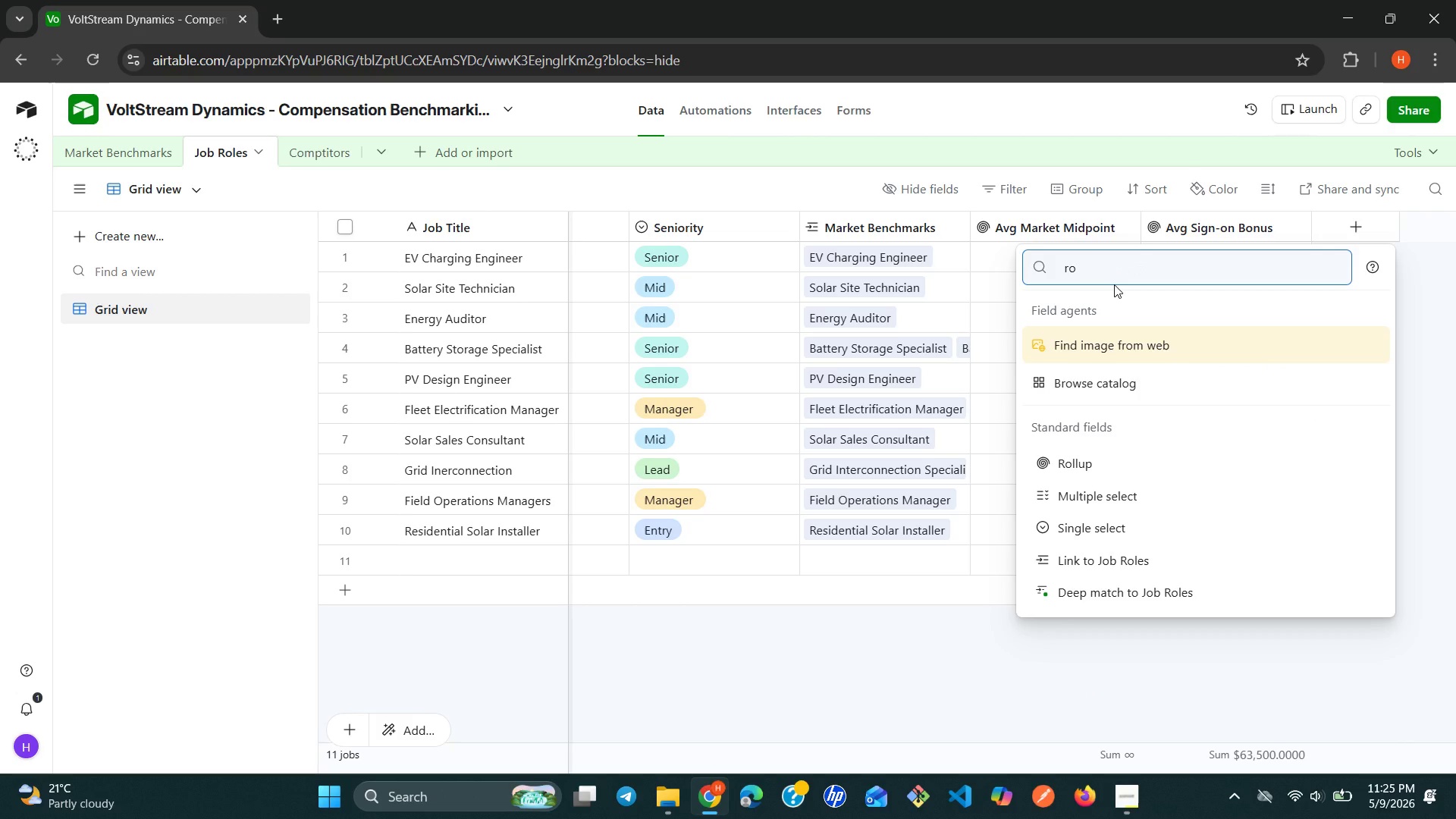 
key(ArrowDown)
 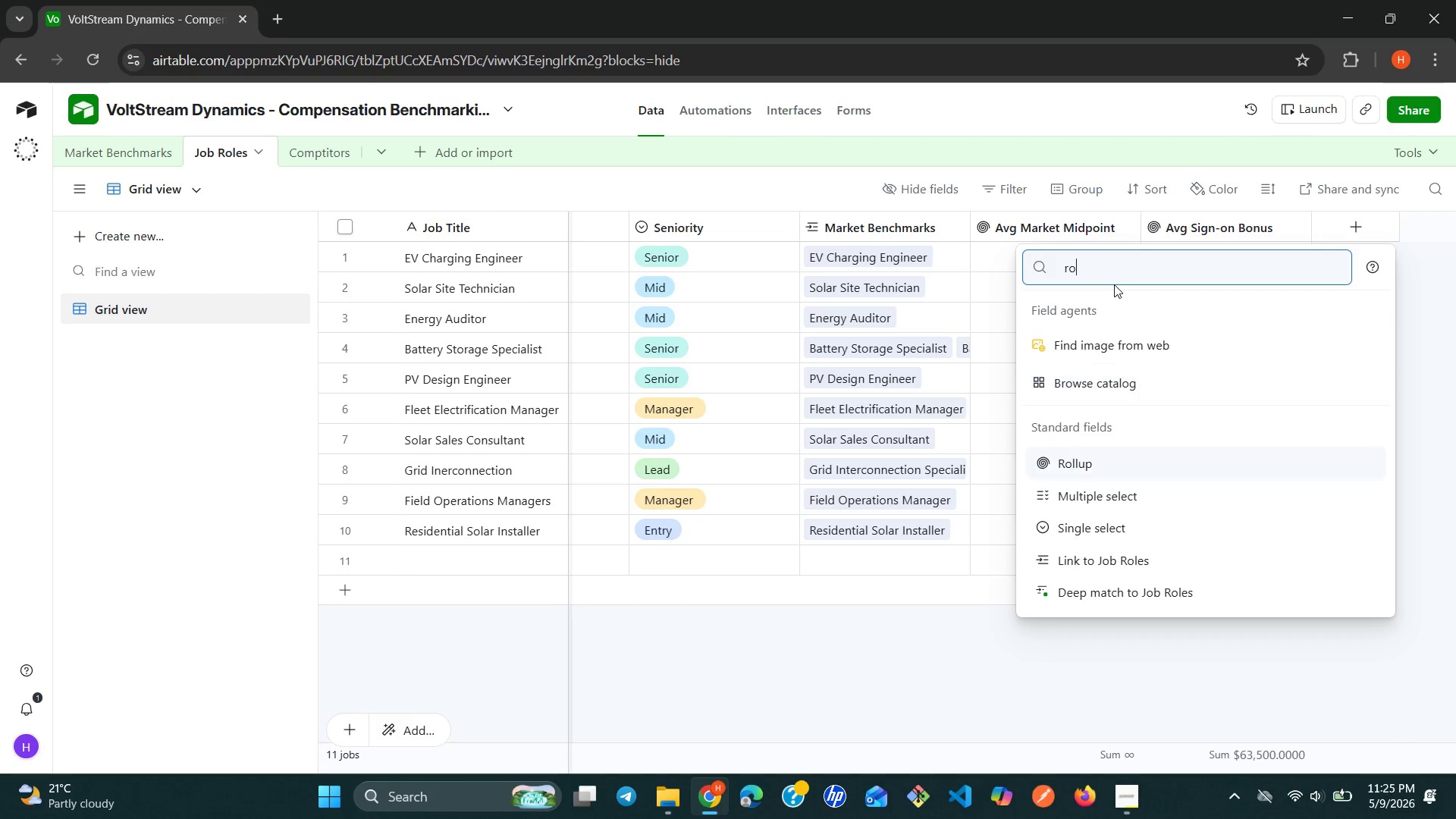 
key(ArrowDown)
 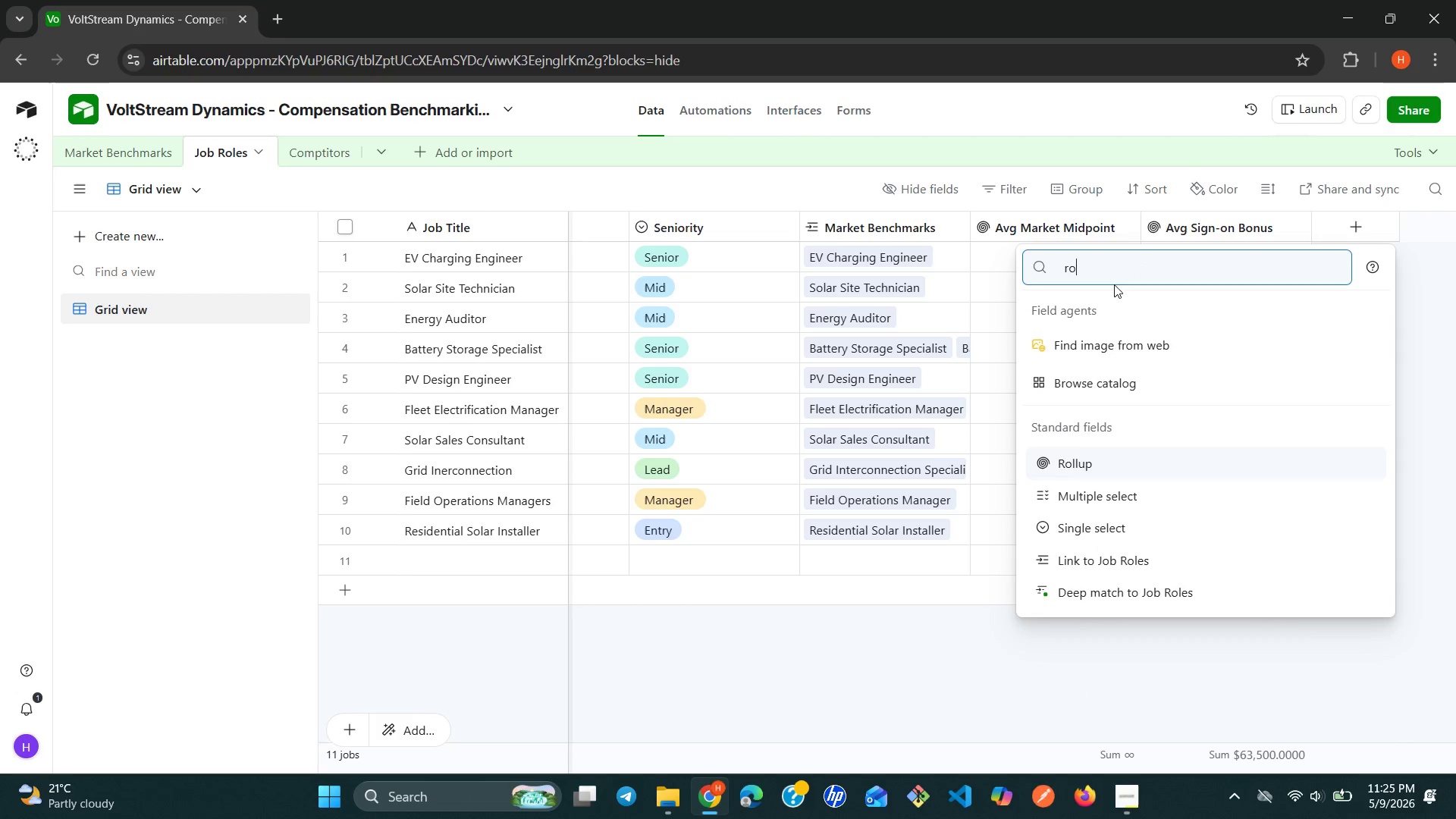 
key(Enter)
 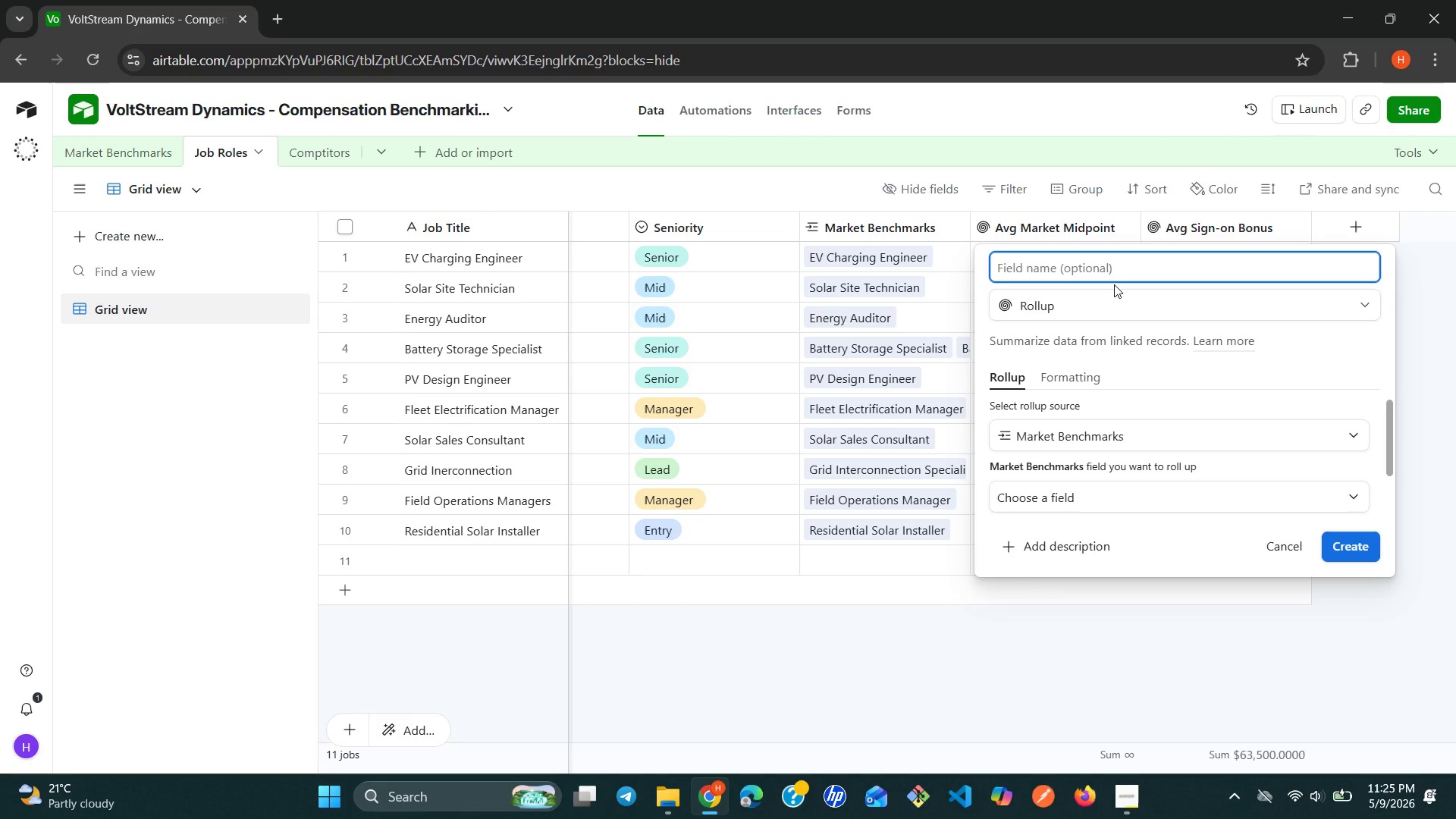 
type(Data Points Count)
 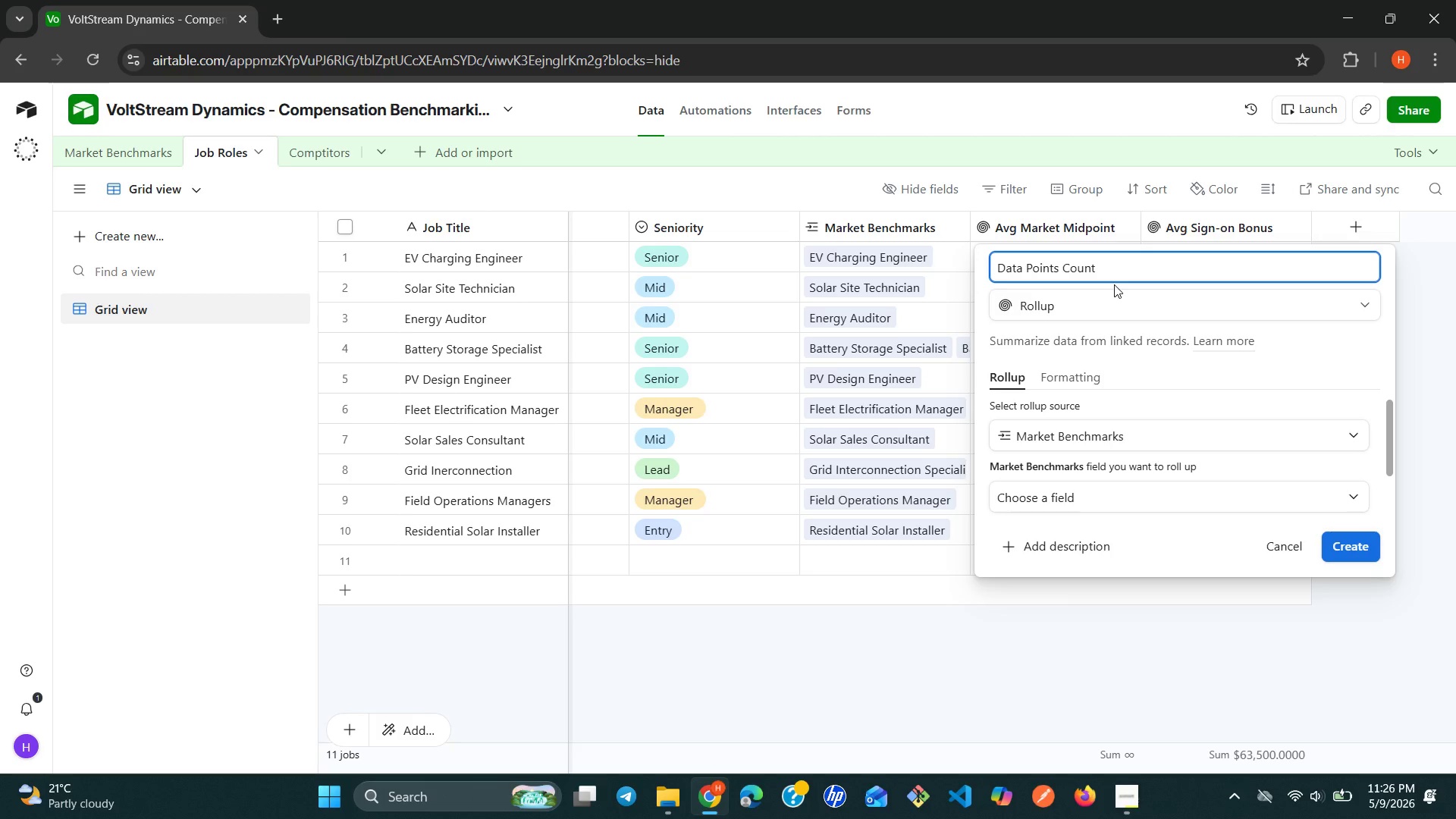 
wait(31.33)
 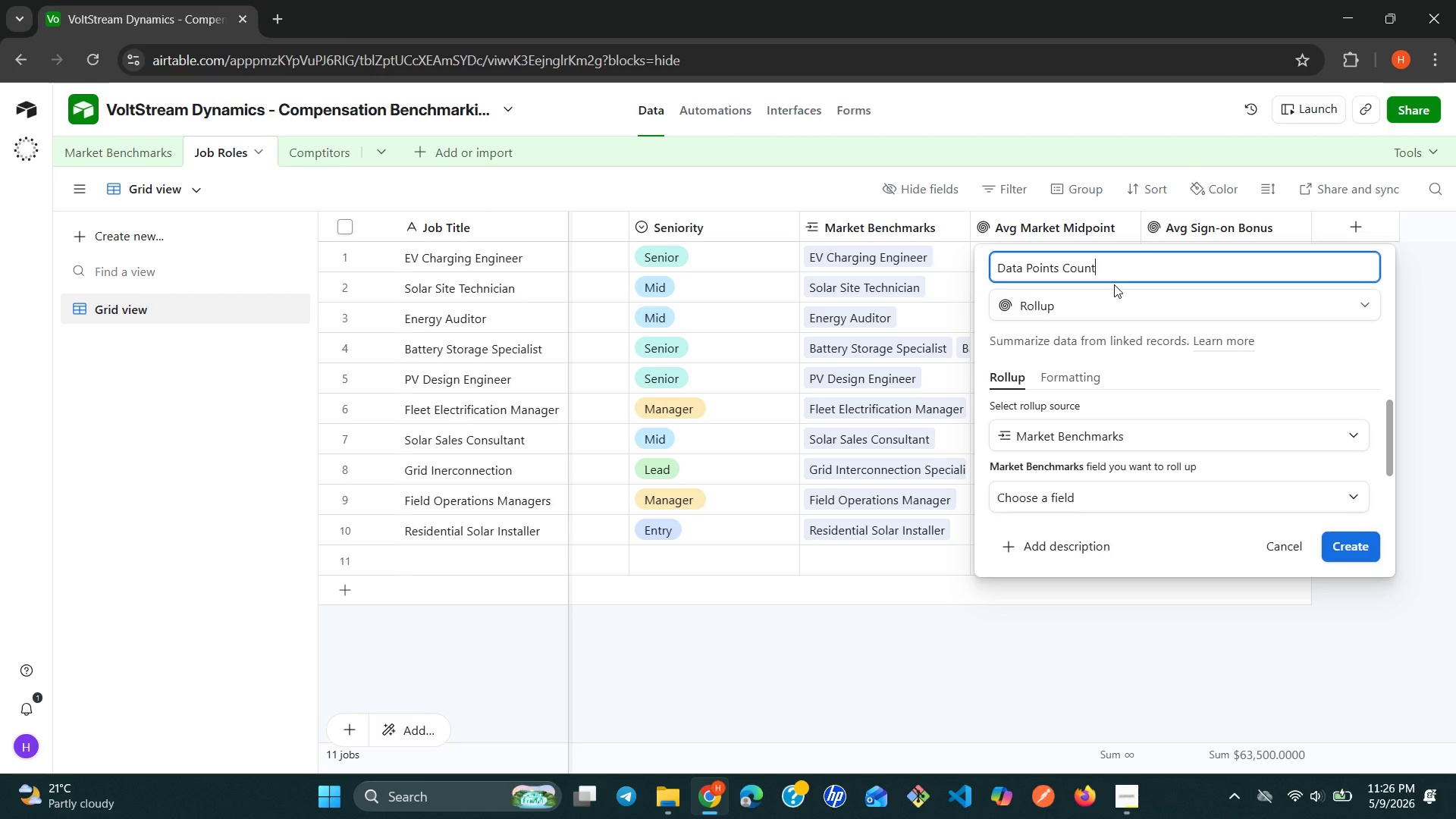 
left_click([1348, 495])
 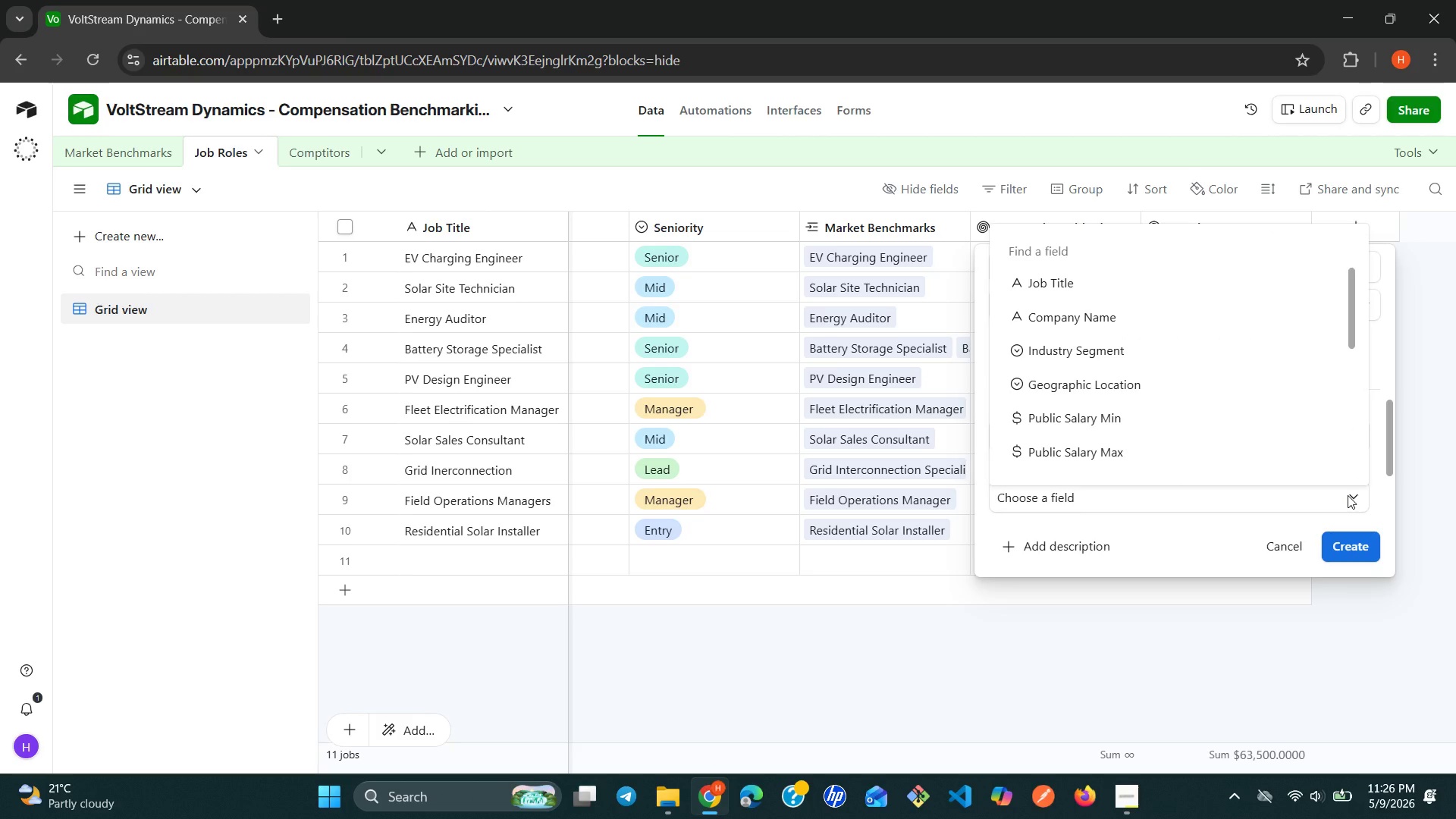 
type(jo)
 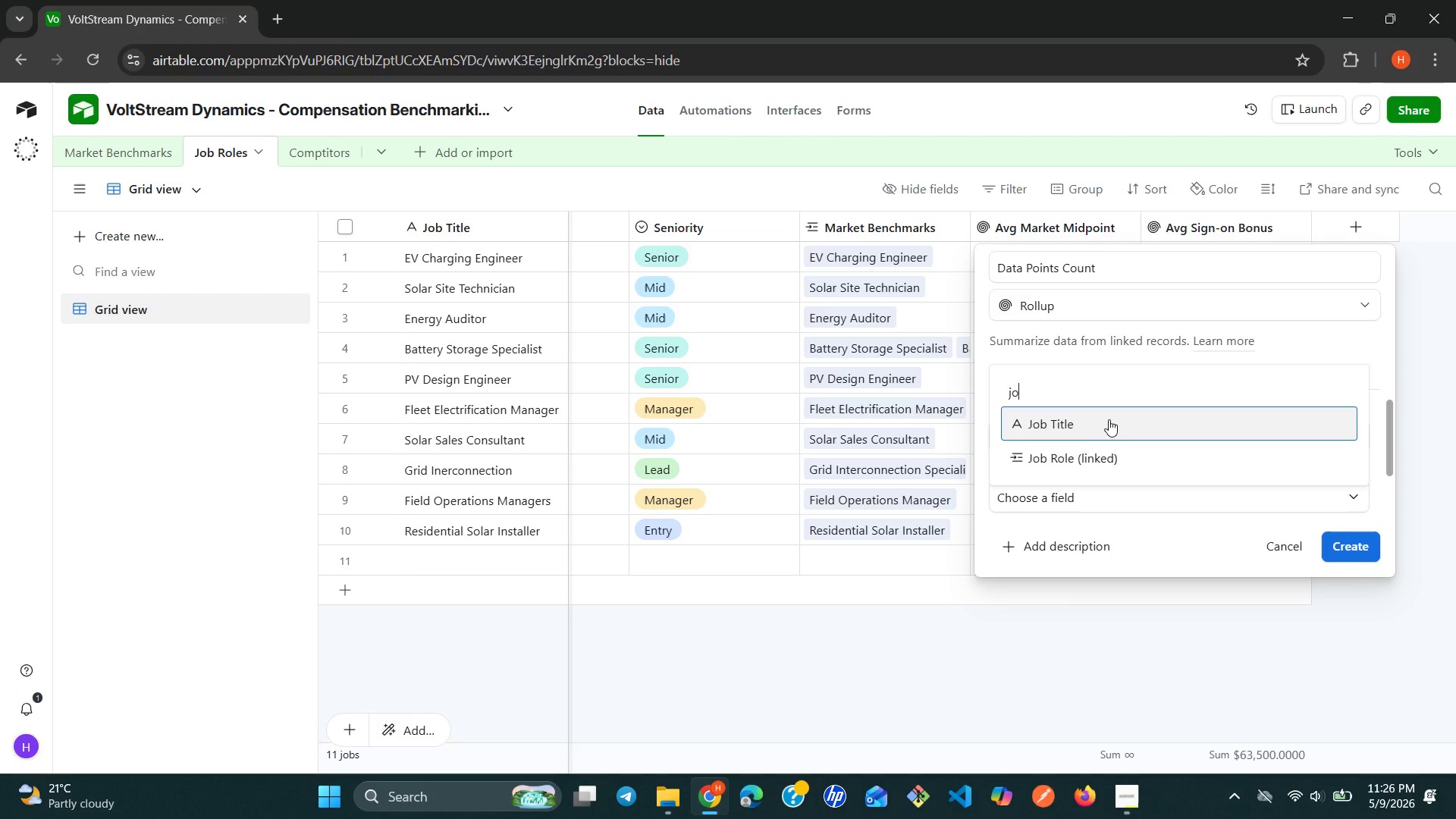 
left_click([1107, 418])
 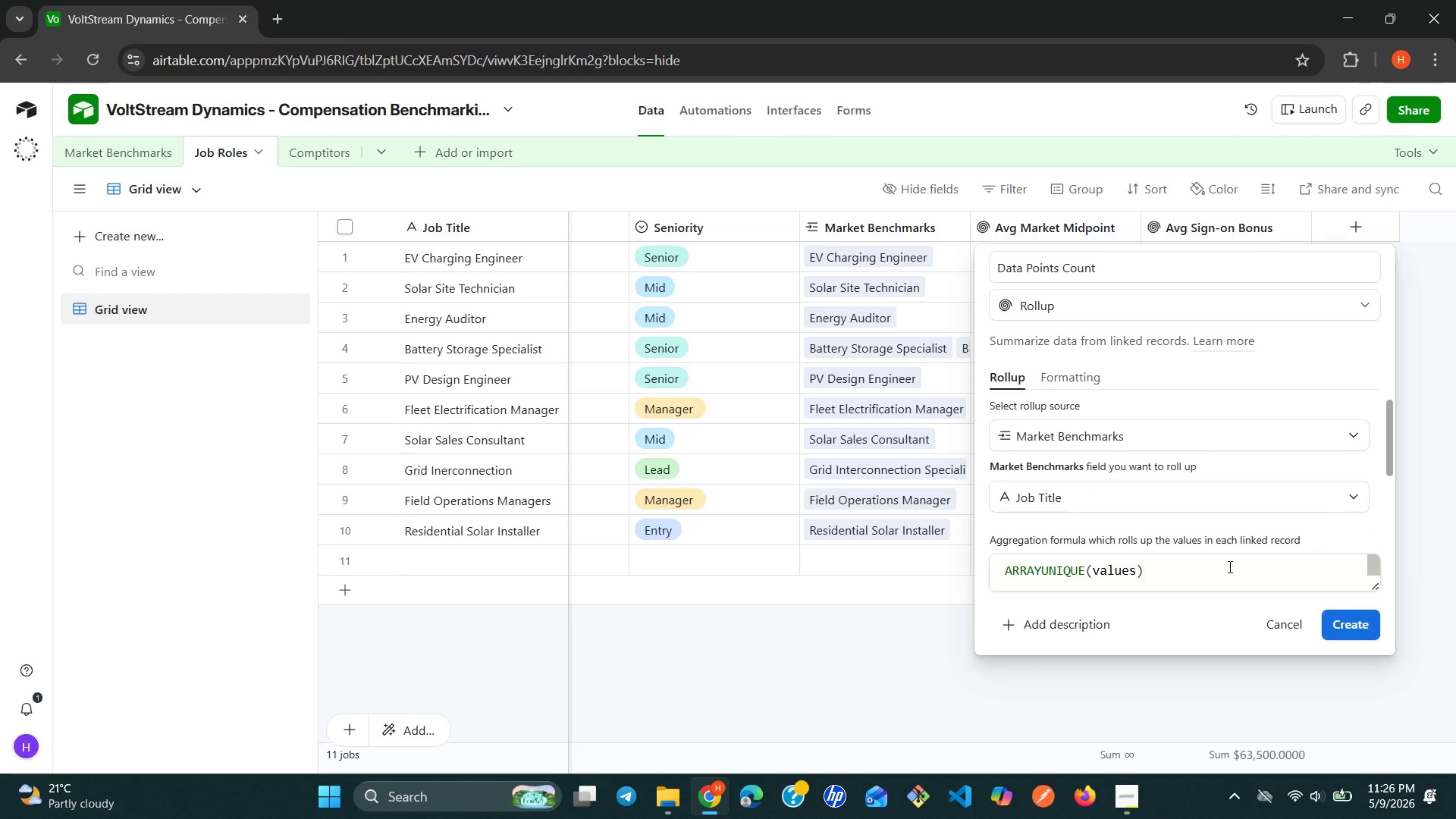 
double_click([1228, 566])
 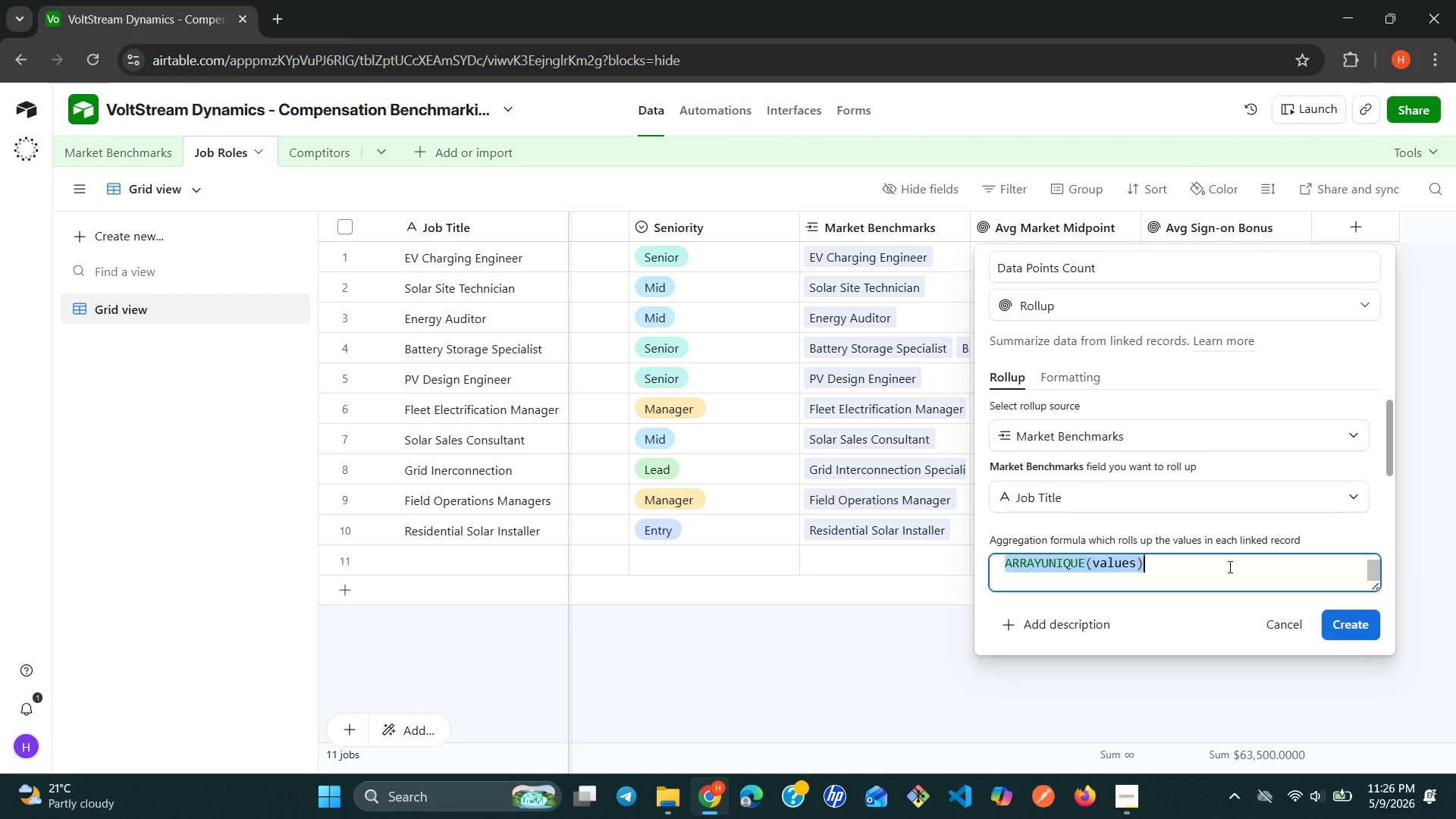 
triple_click([1228, 566])
 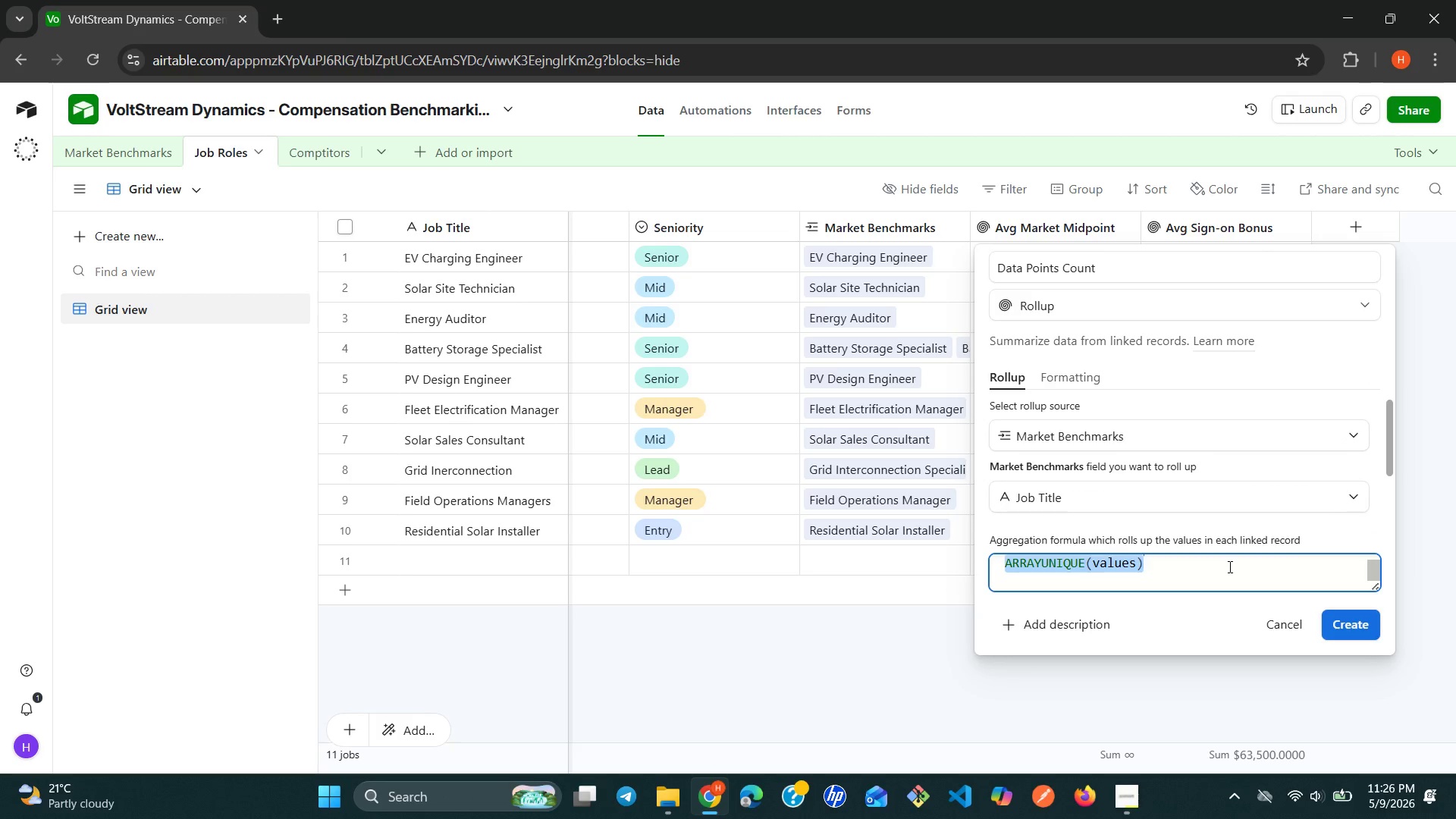 
key(C)
 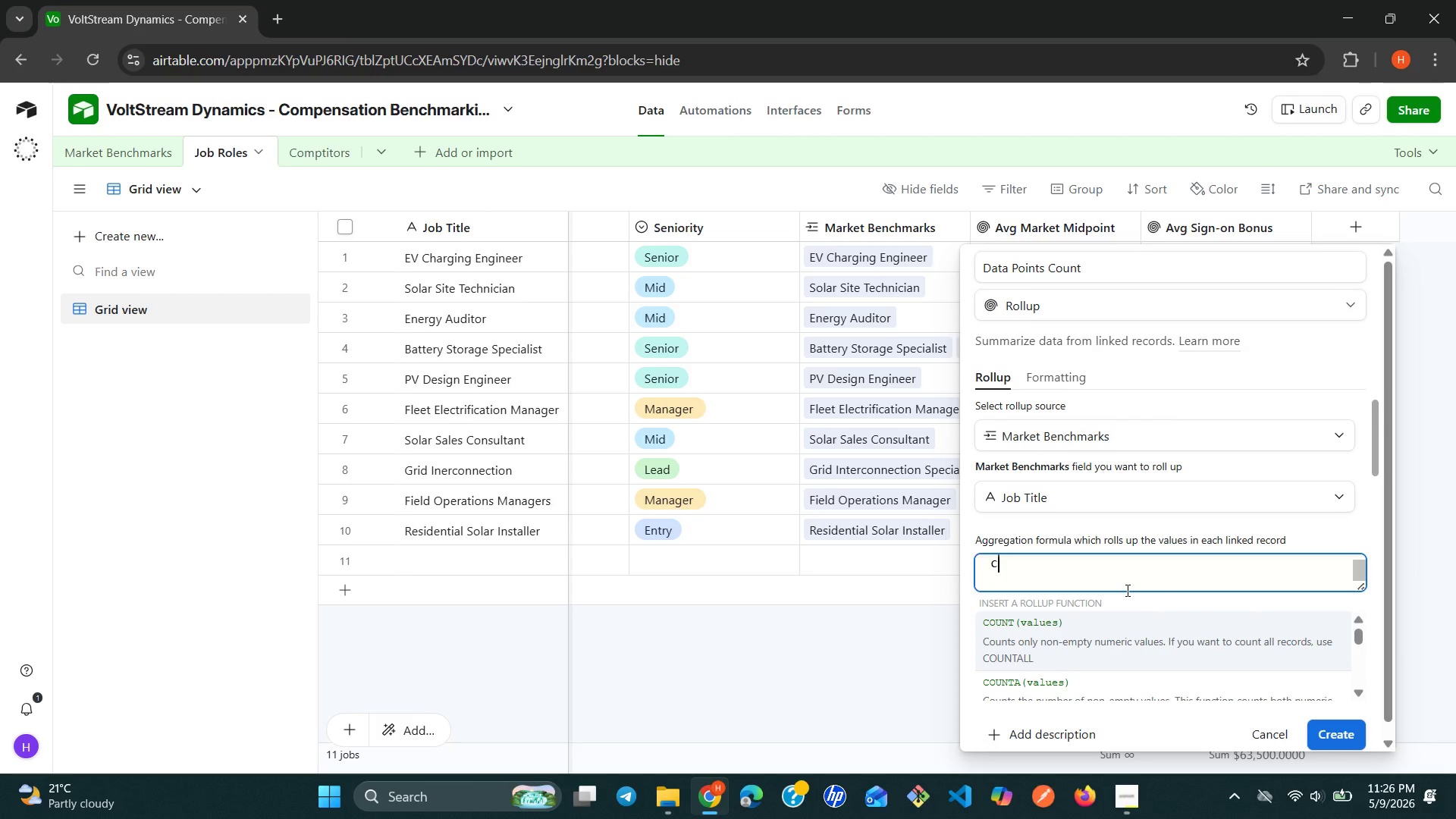 
key(ArrowDown)
 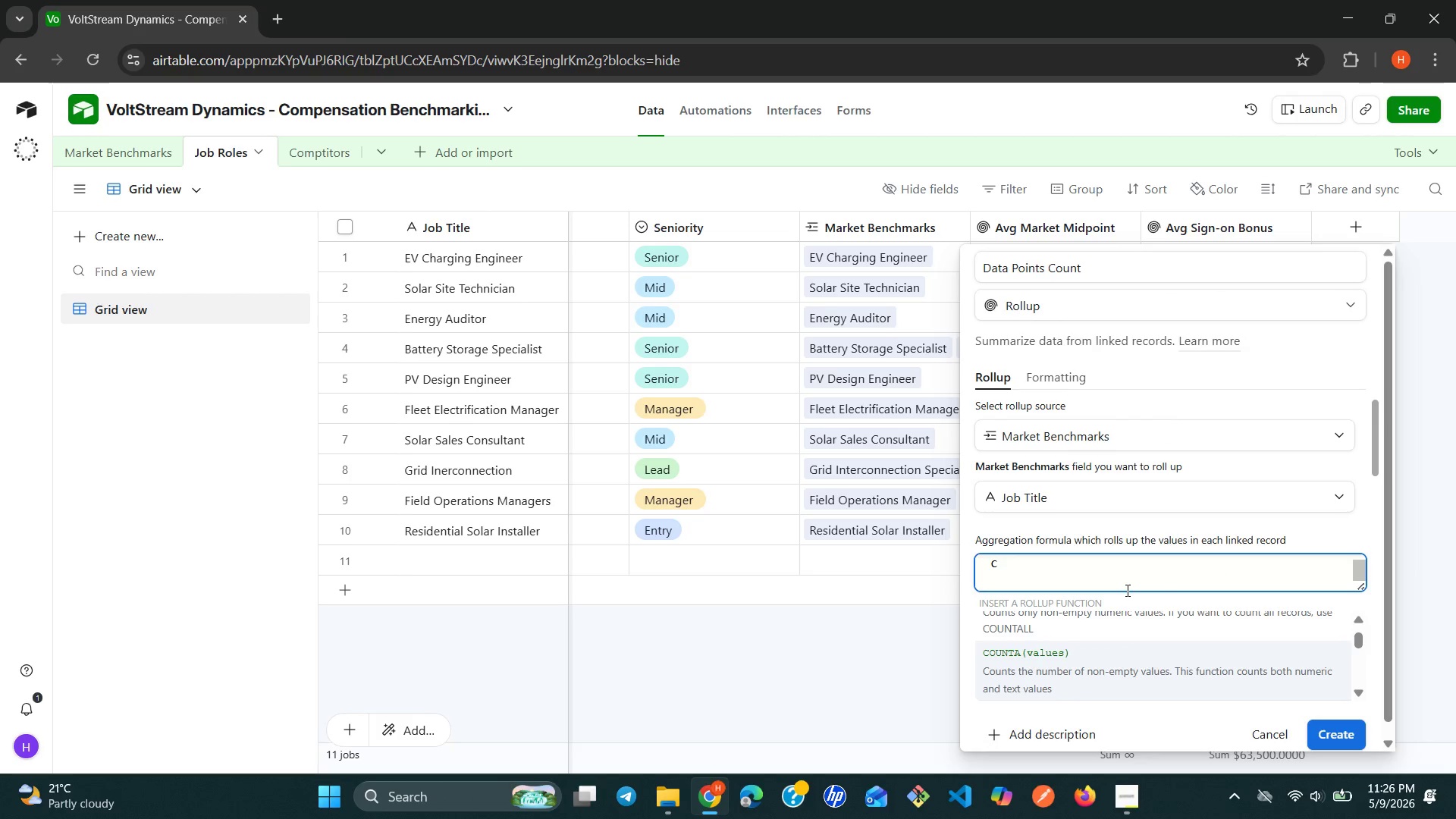 
key(ArrowUp)
 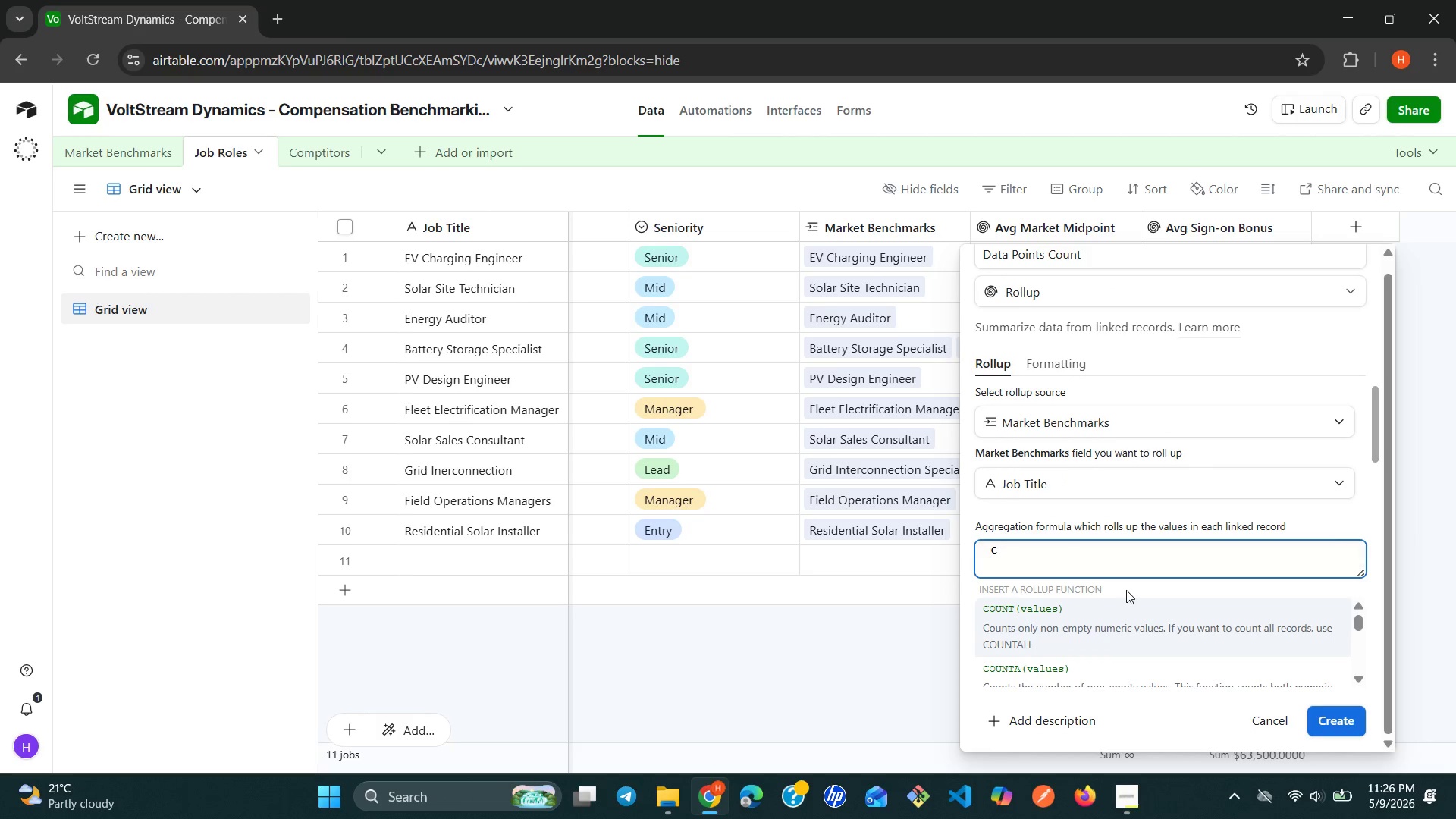 
key(Enter)
 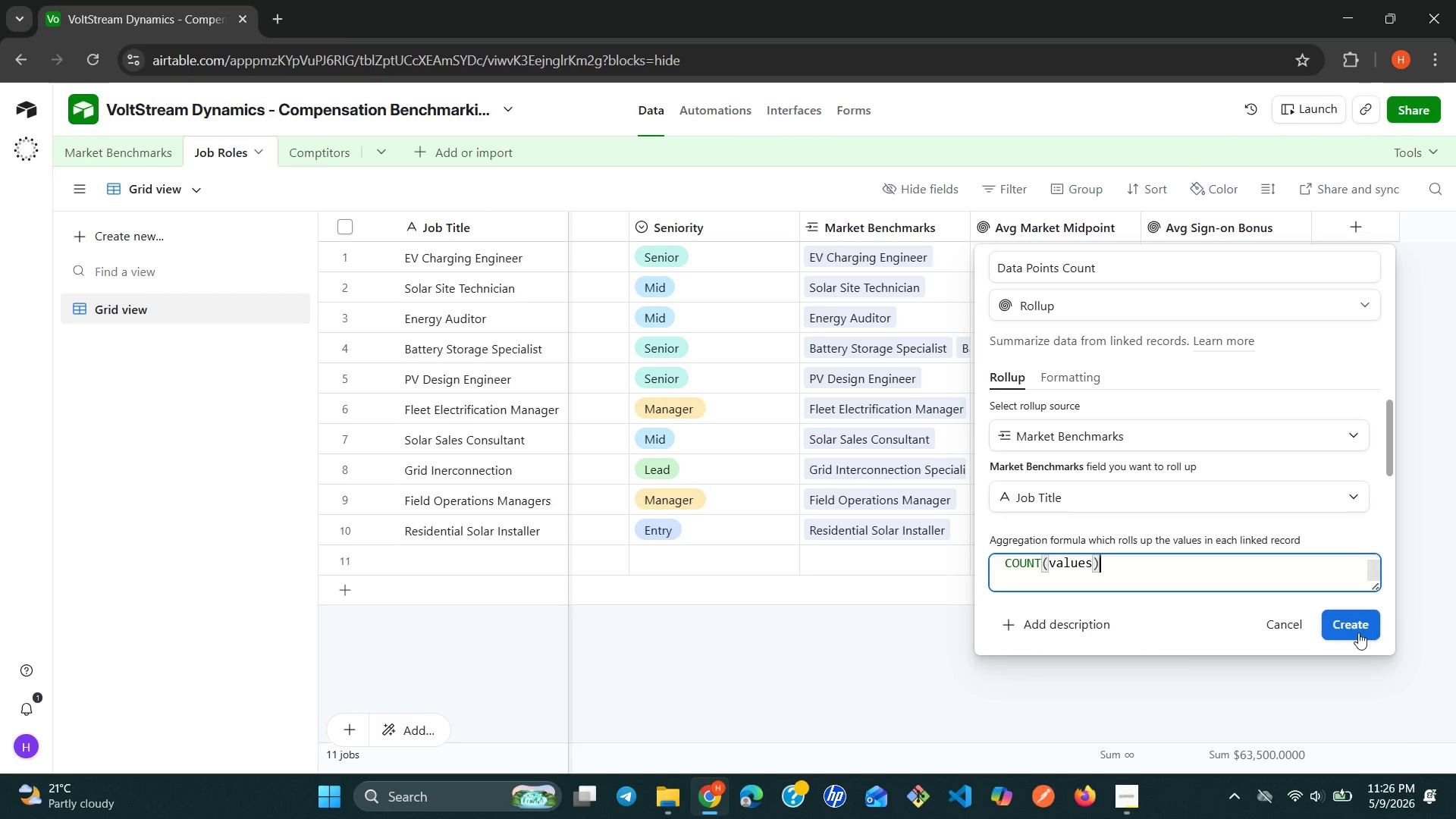 
left_click([1350, 632])
 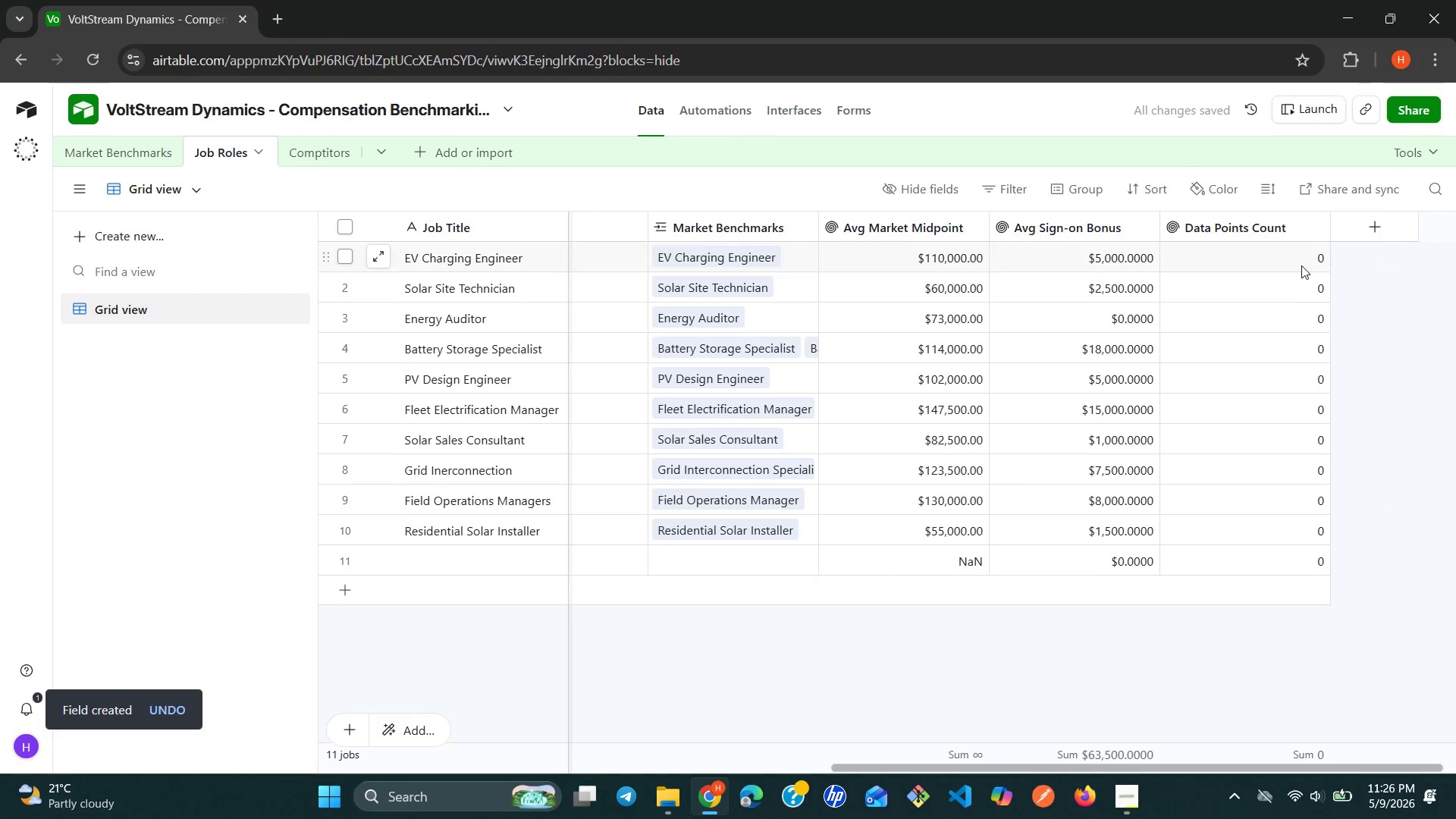 
wait(5.47)
 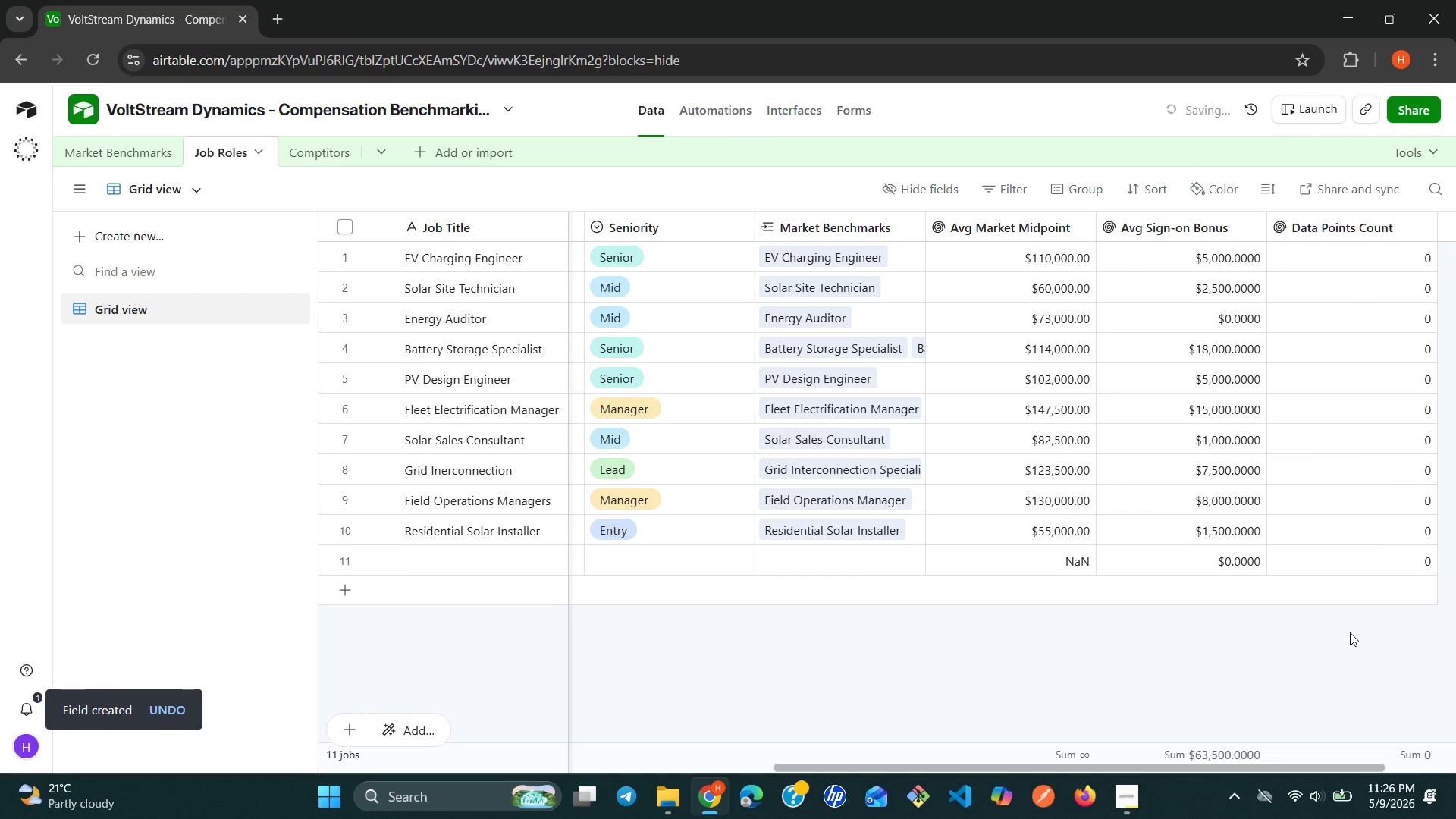 
right_click([1310, 221])
 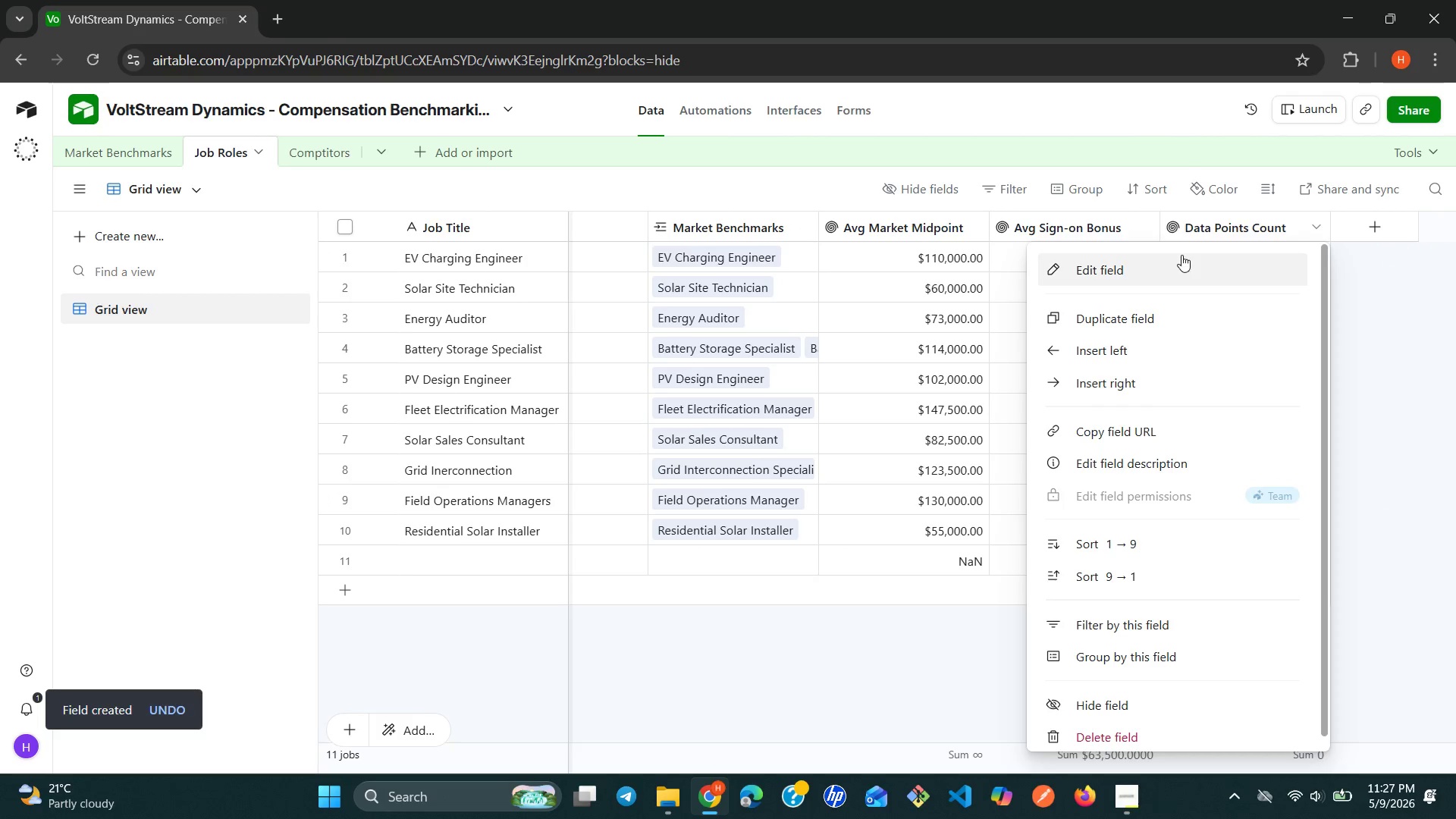 
left_click([1171, 257])
 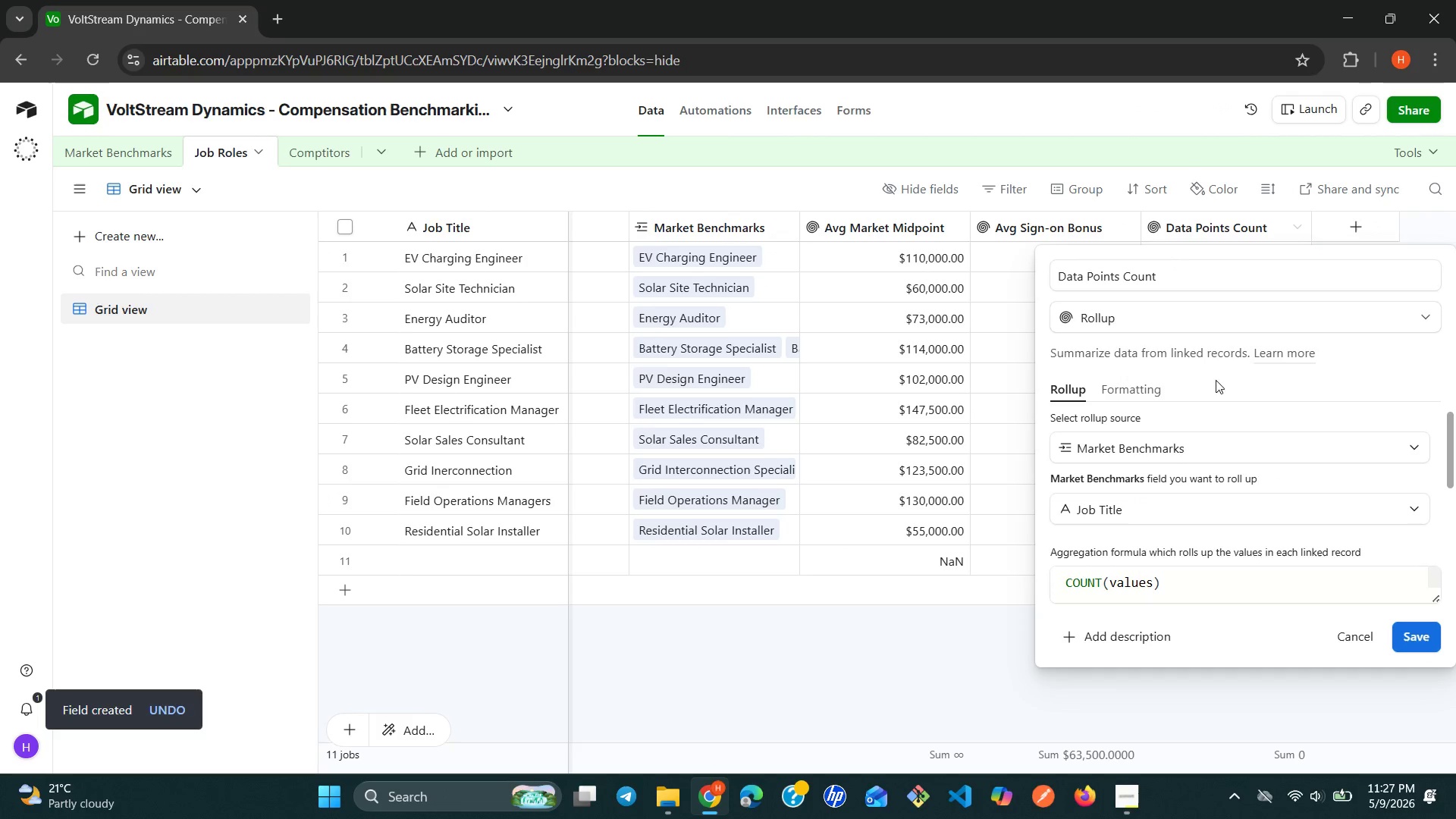 
left_click([1126, 388])
 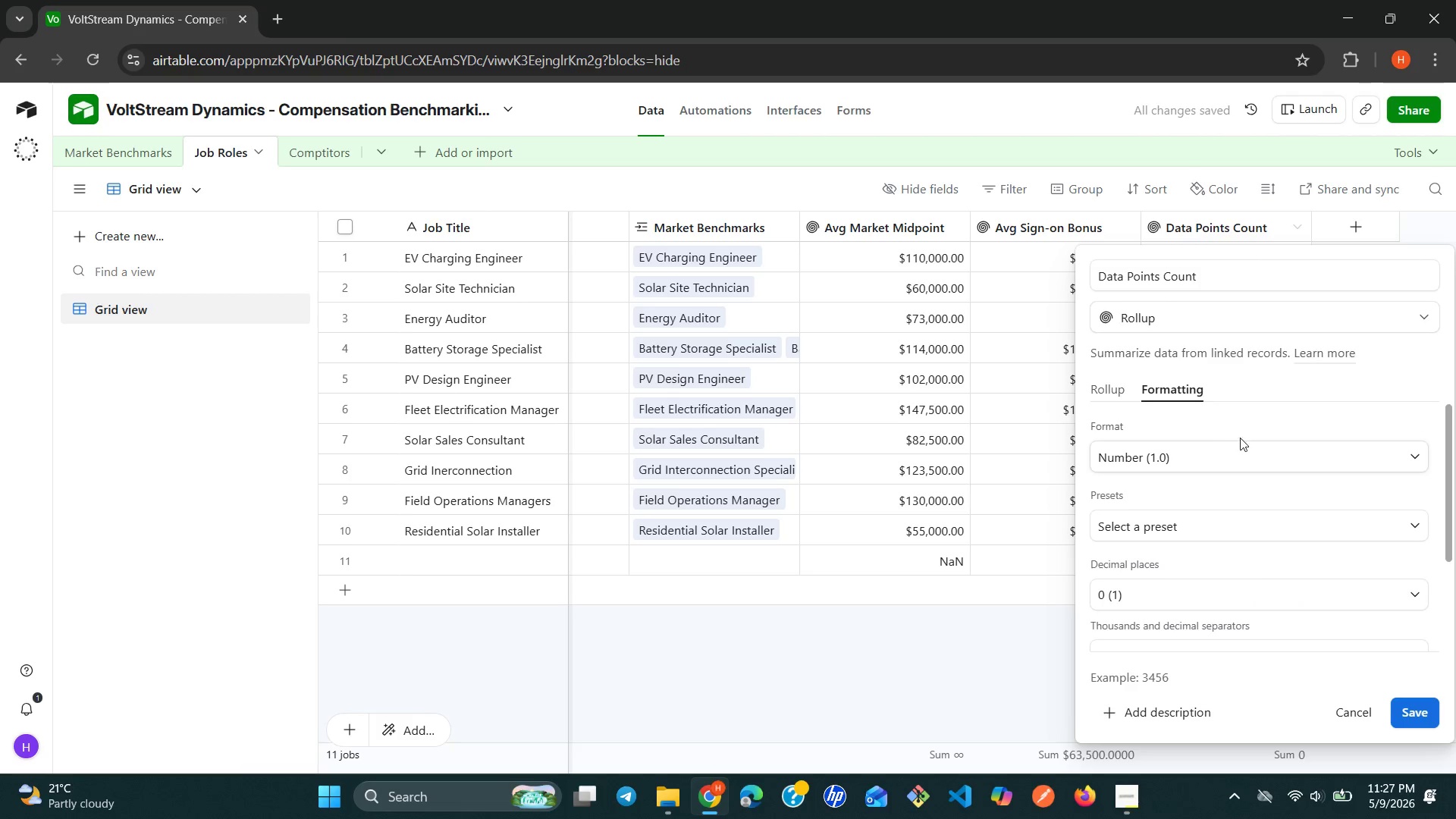 
left_click([1275, 456])
 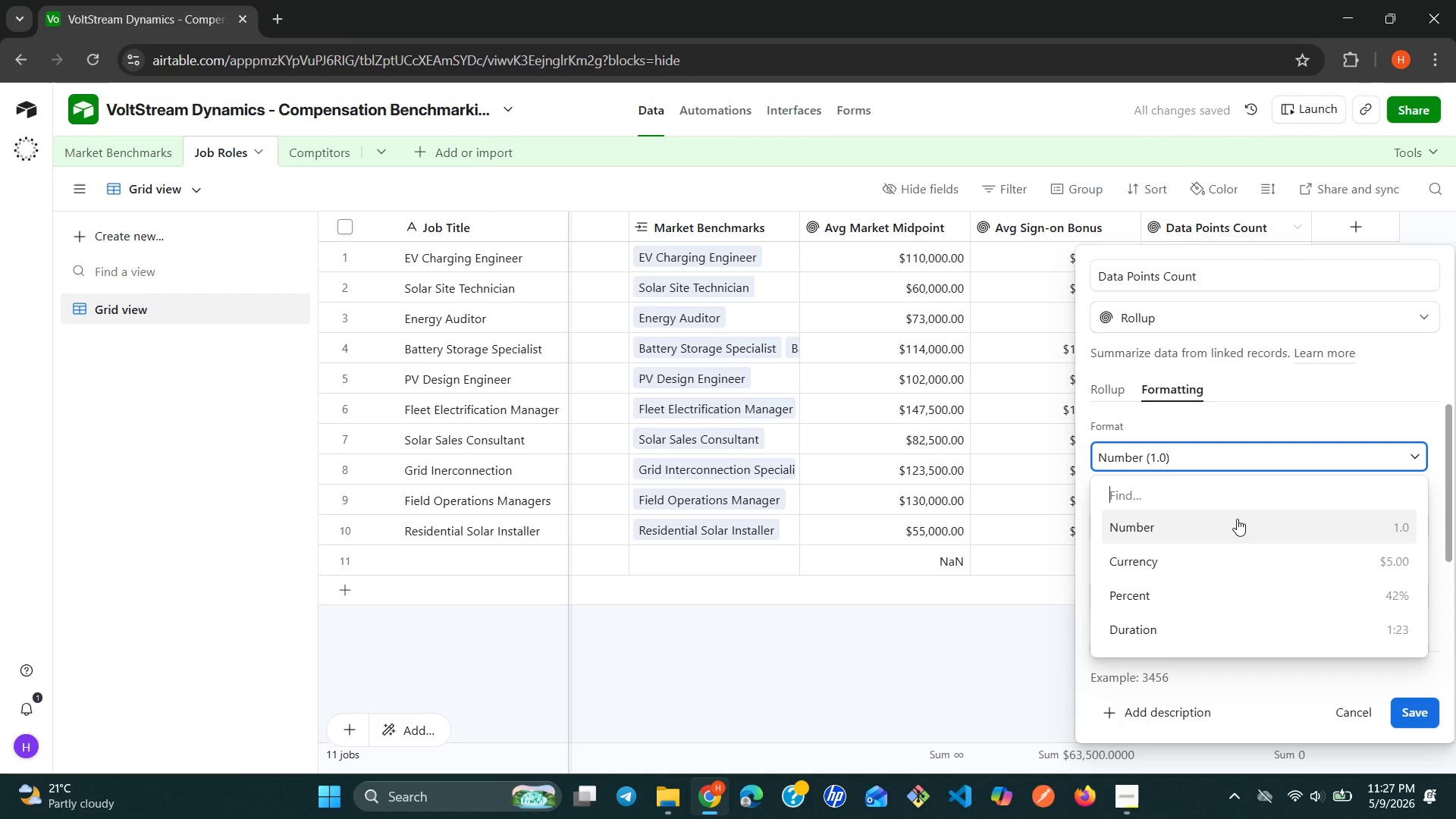 
left_click([1203, 532])
 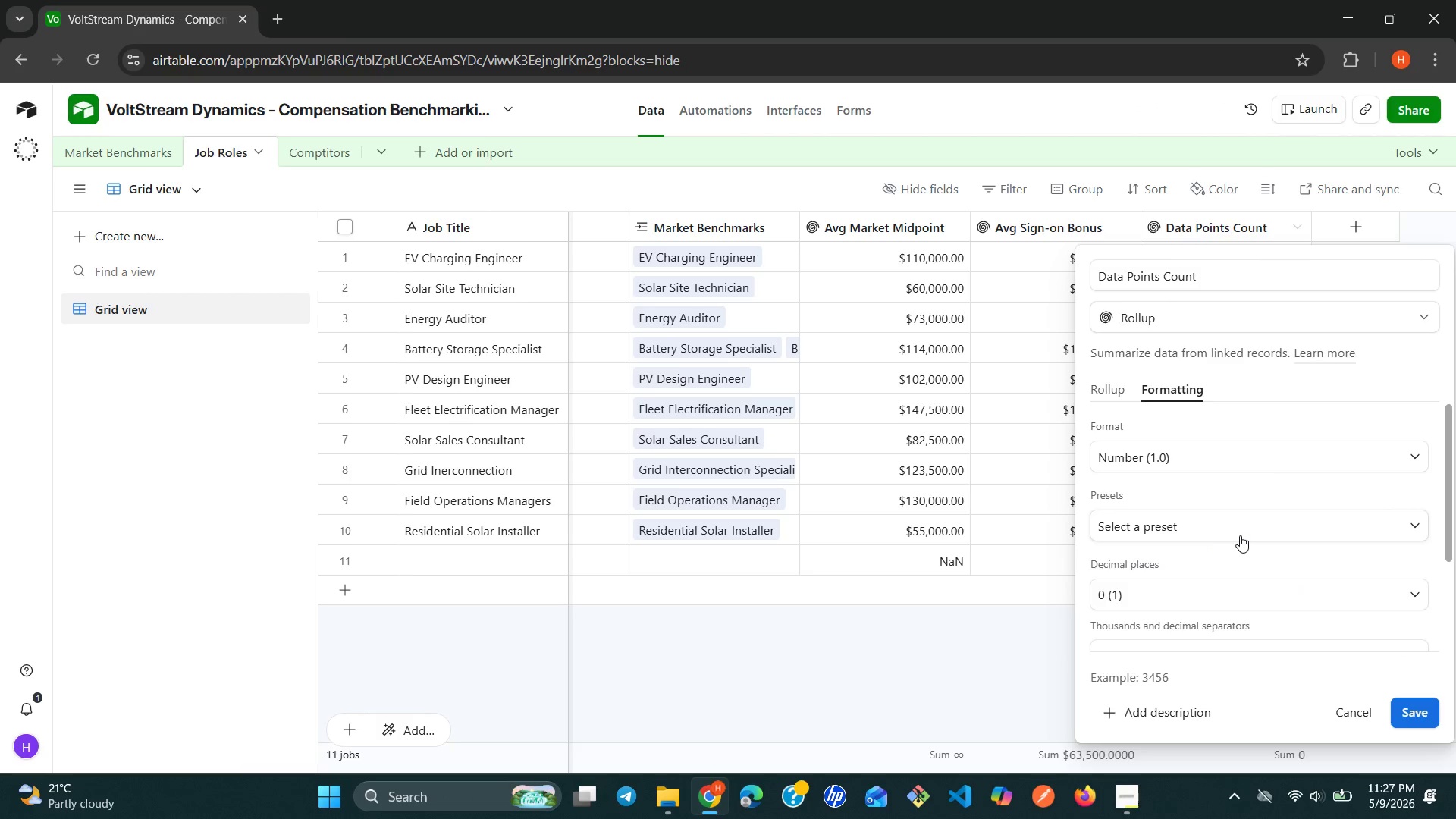 
left_click([1240, 535])
 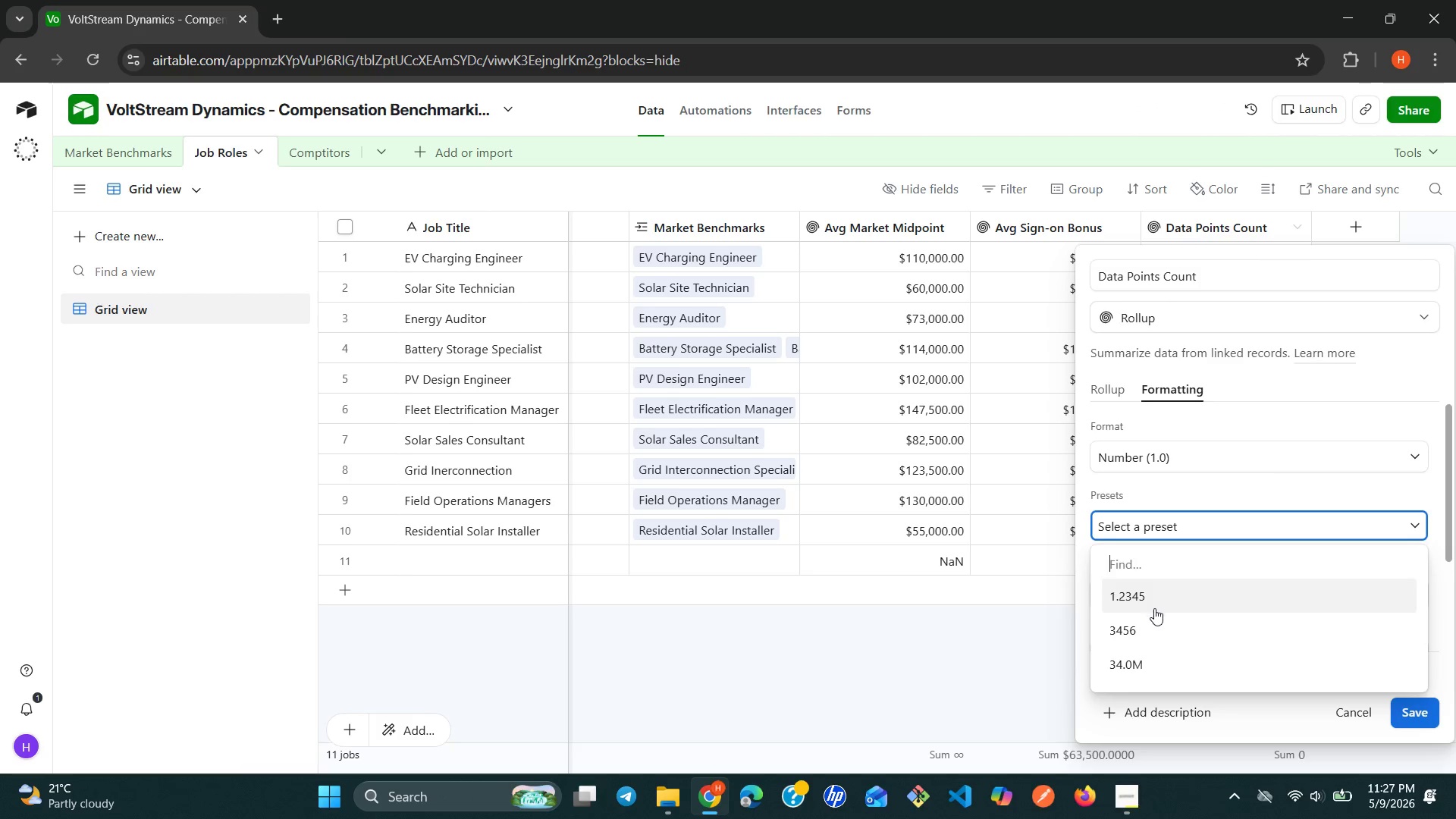 
left_click([1141, 624])
 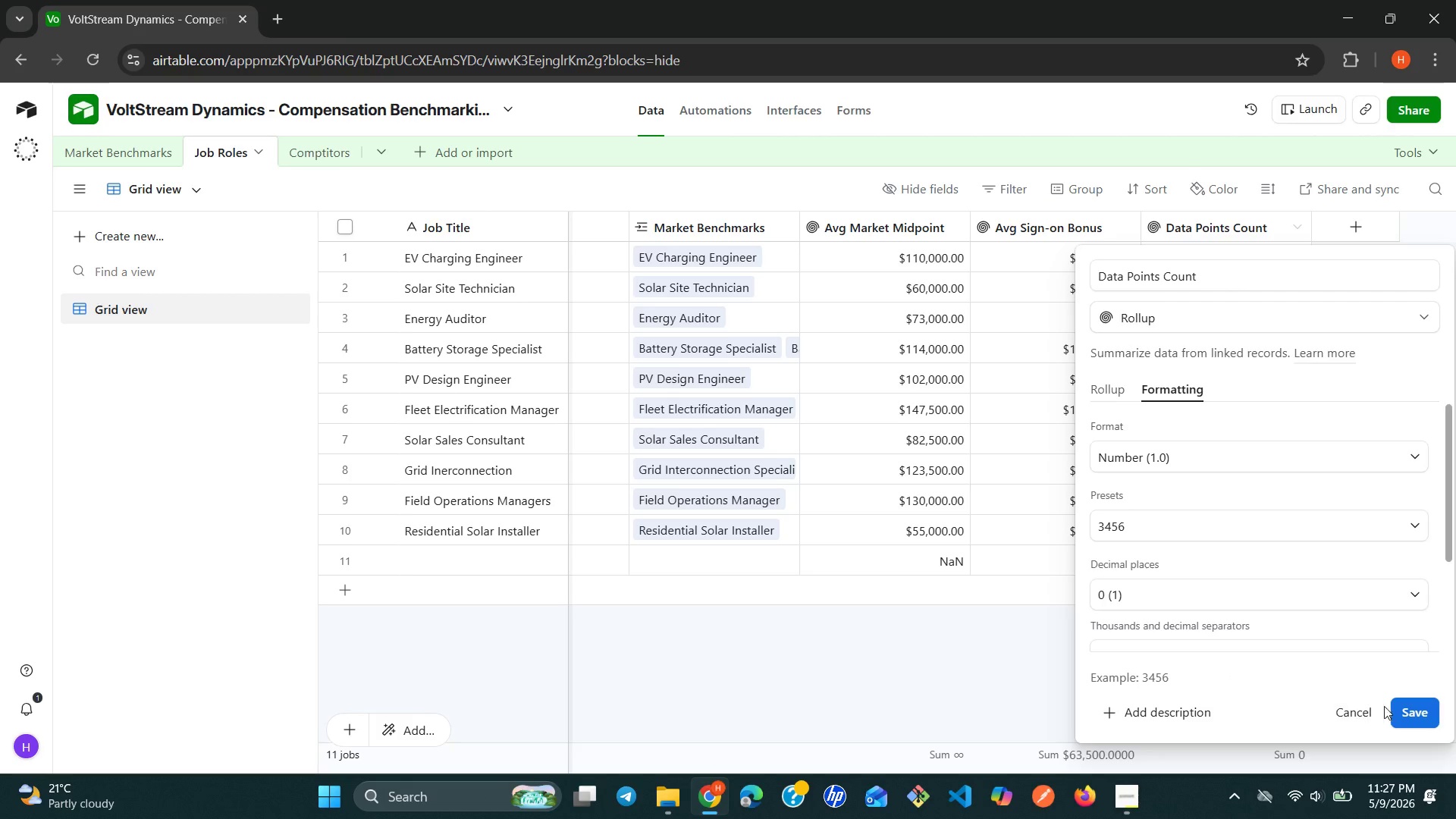 
left_click([1407, 706])
 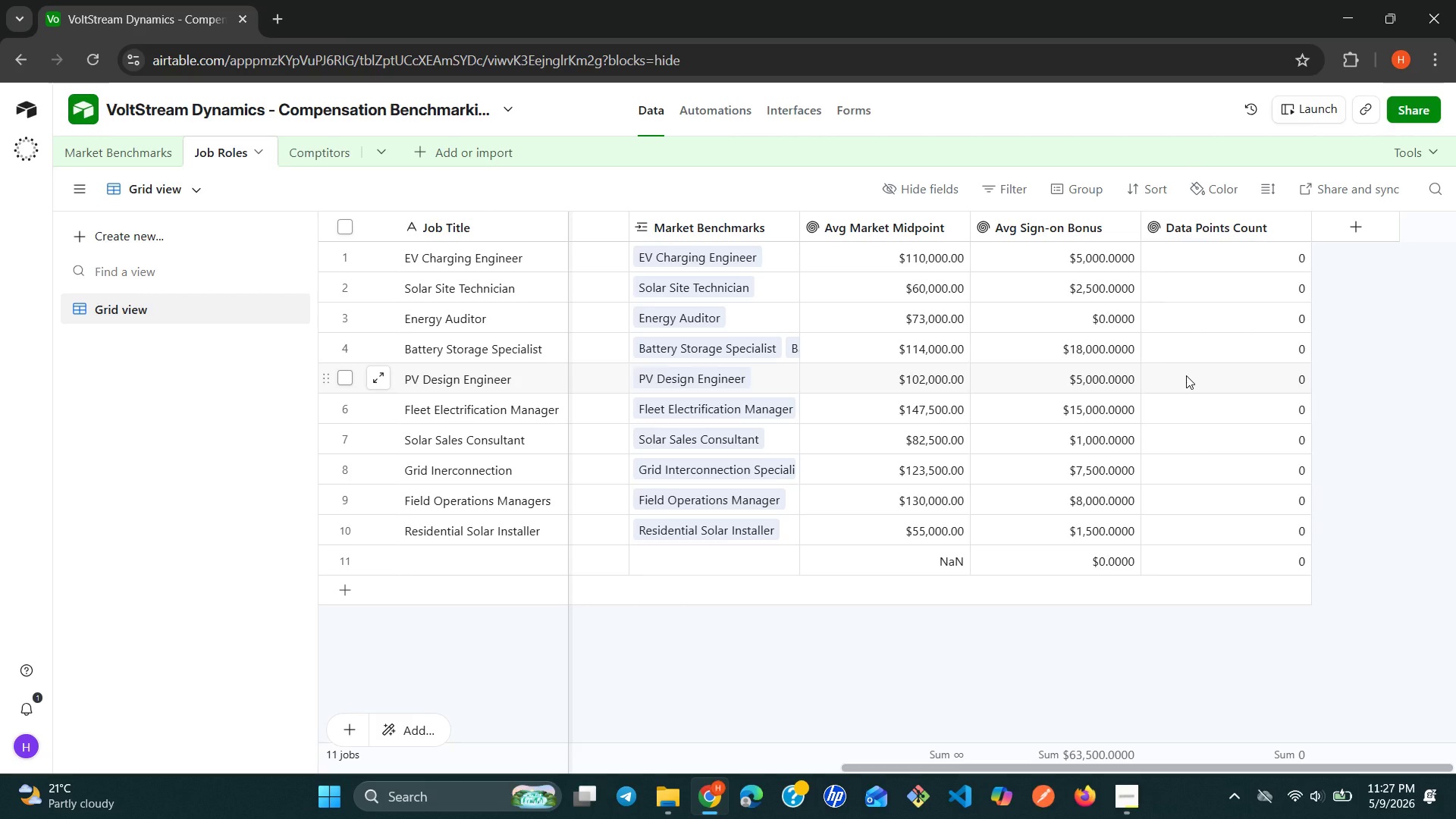 
wait(14.28)
 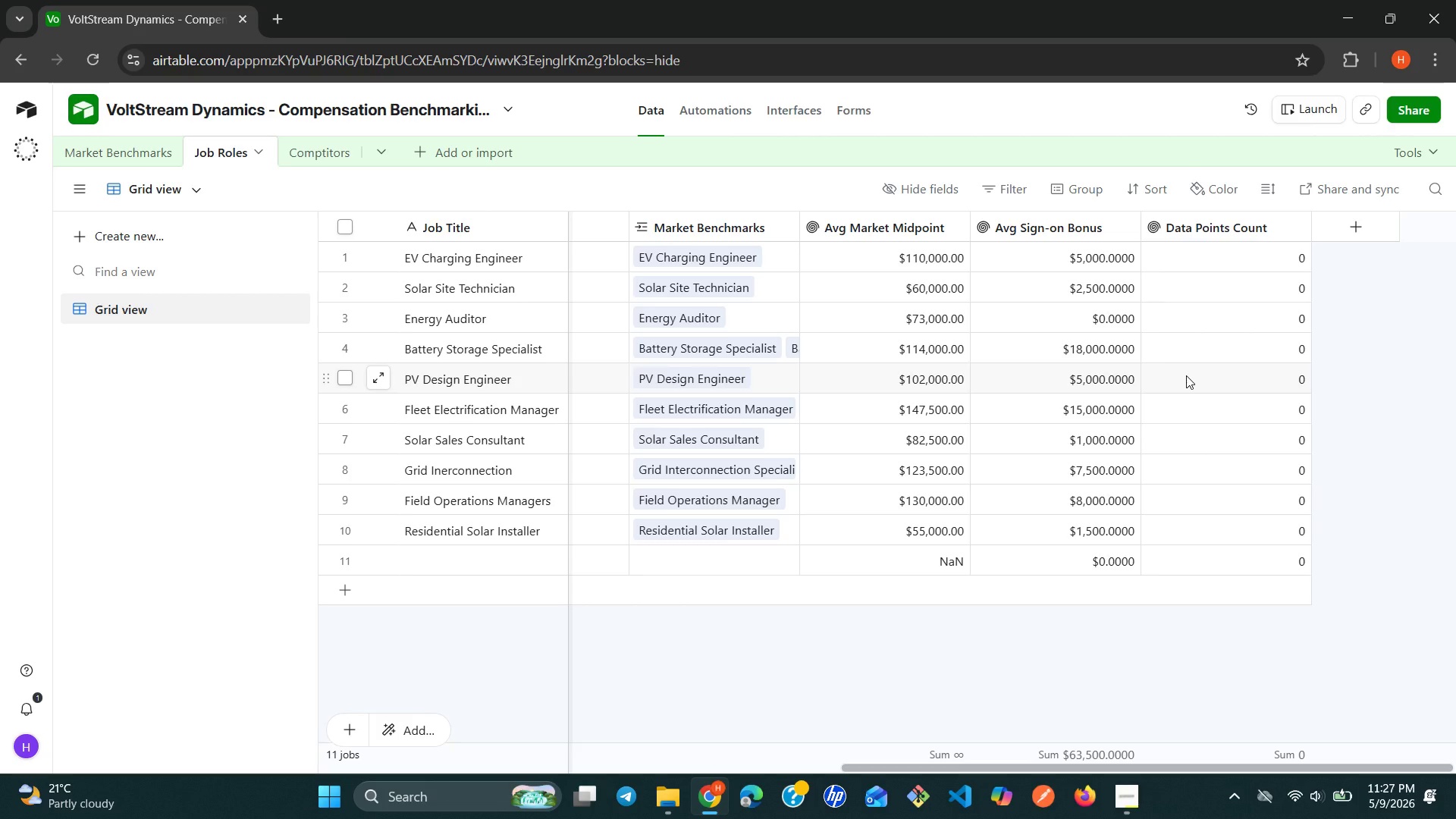 
left_click([133, 162])
 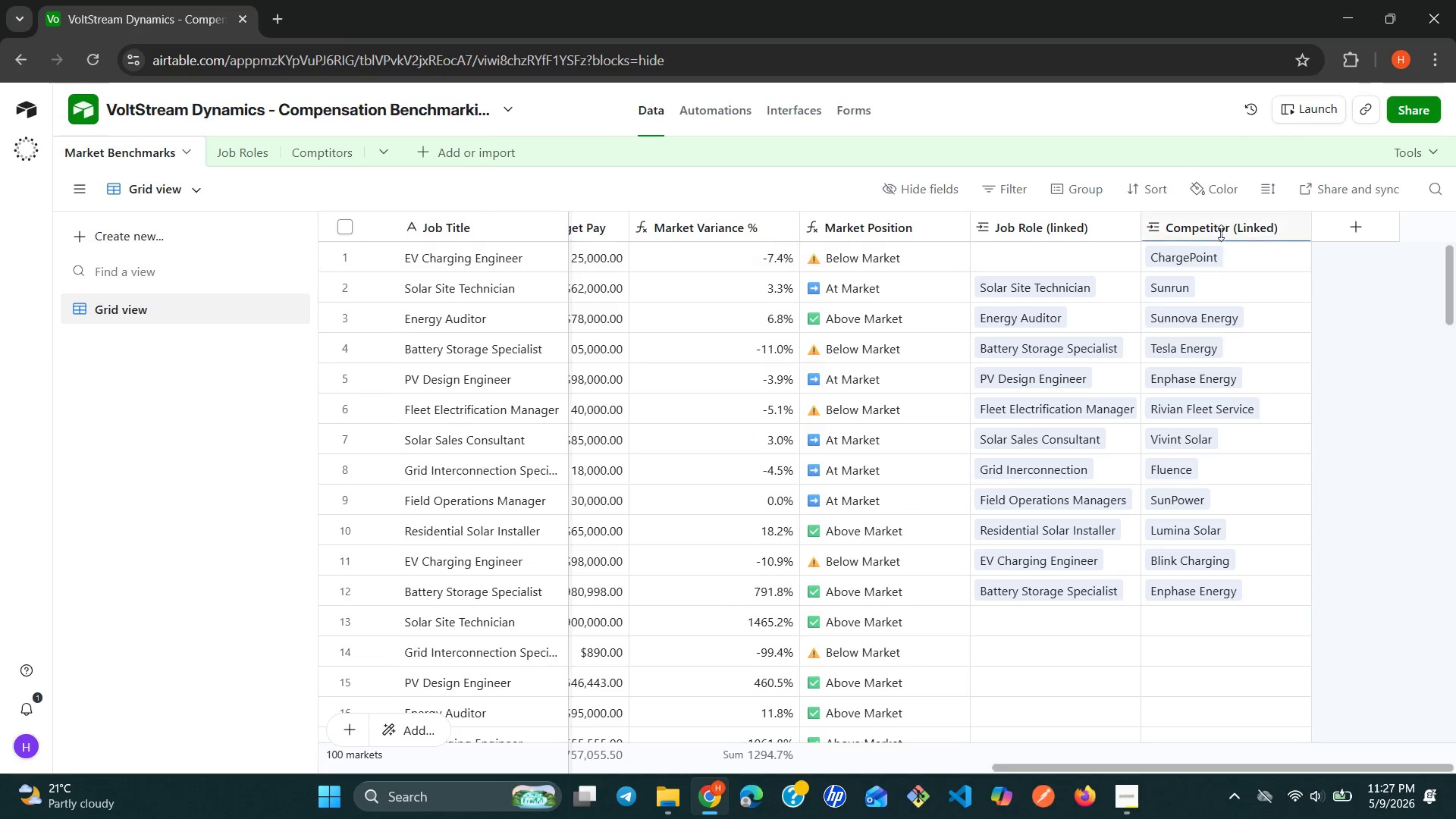 
left_click([1341, 221])
 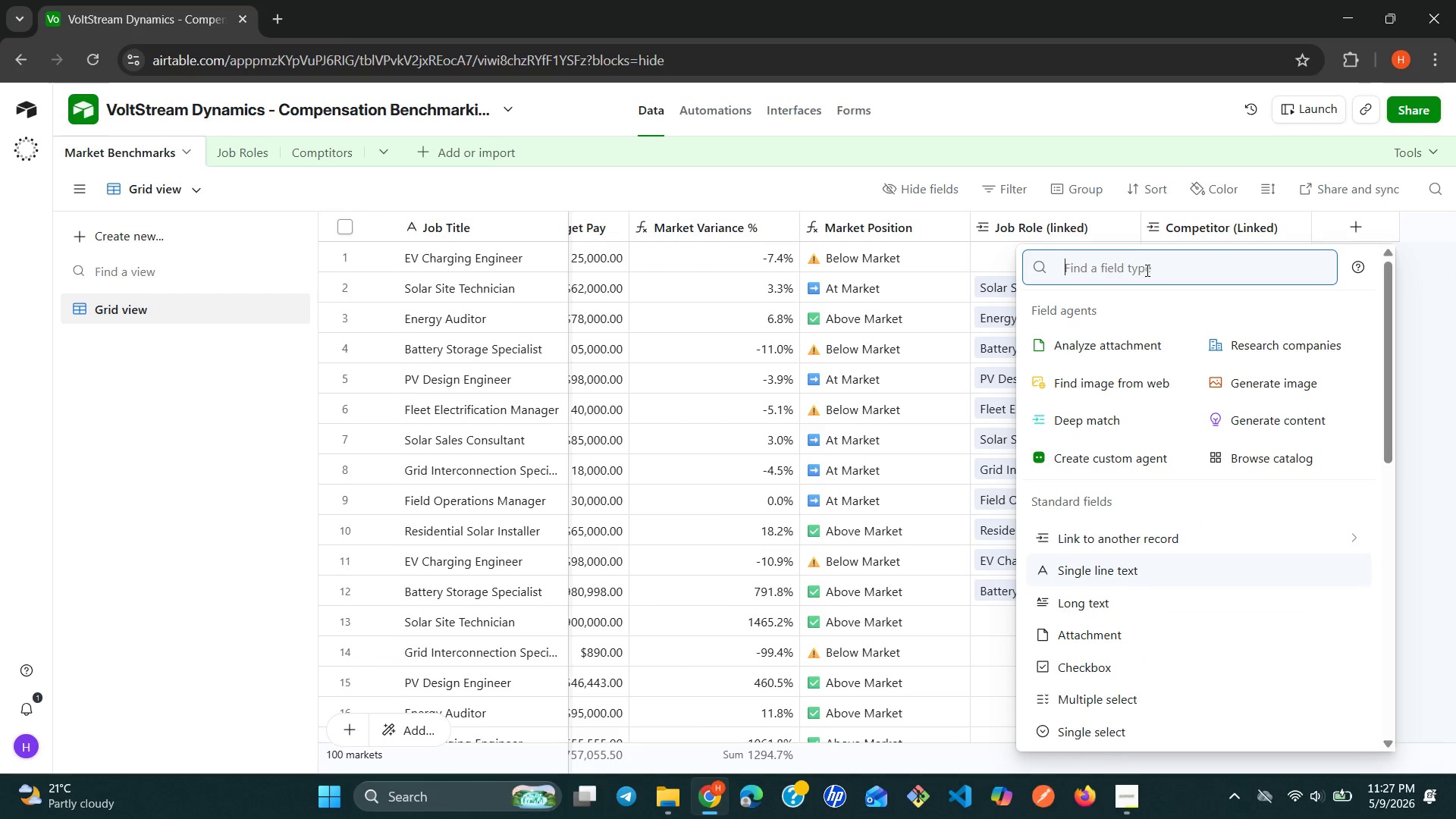 
type(for)
 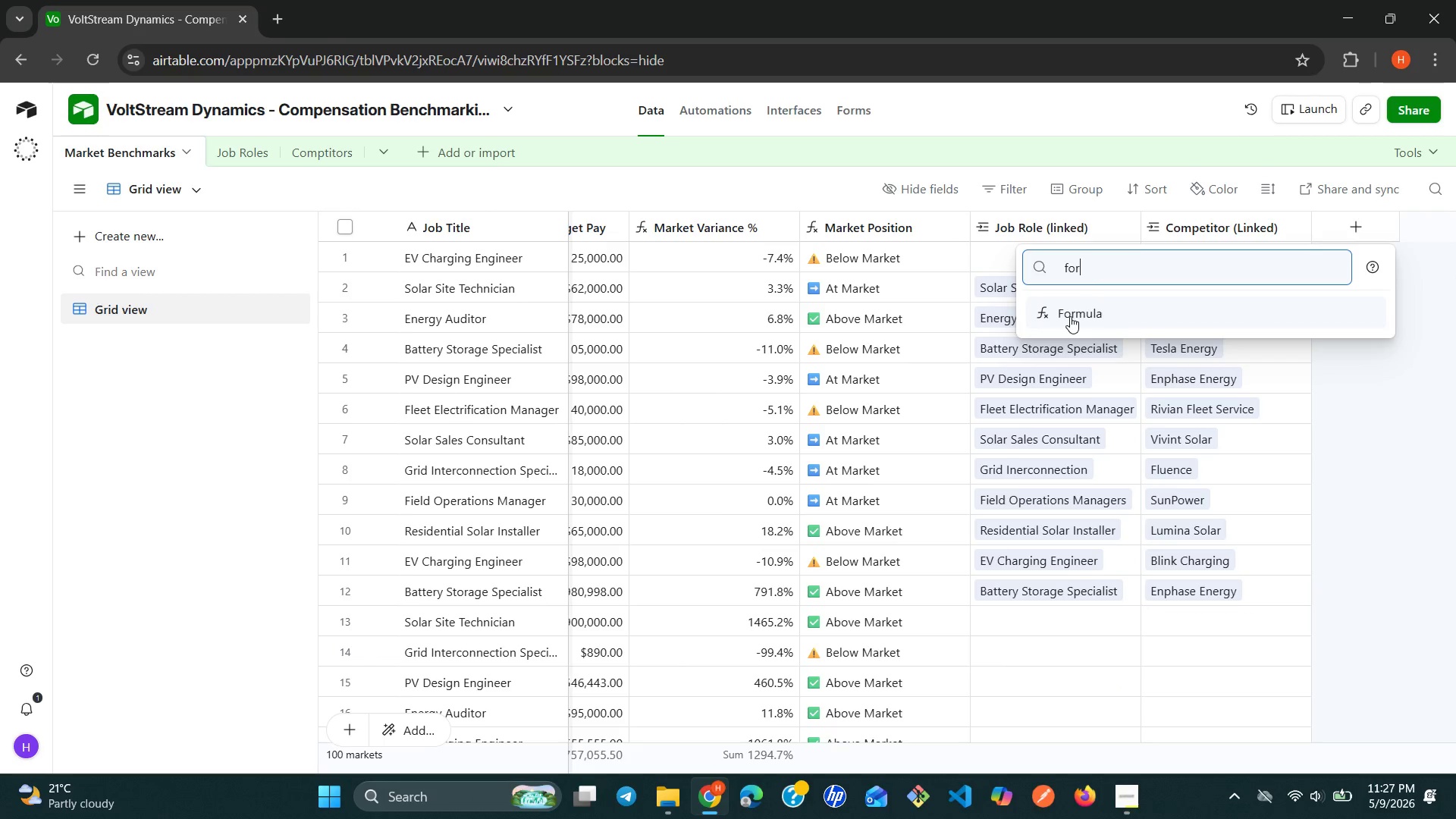 
left_click([1070, 316])
 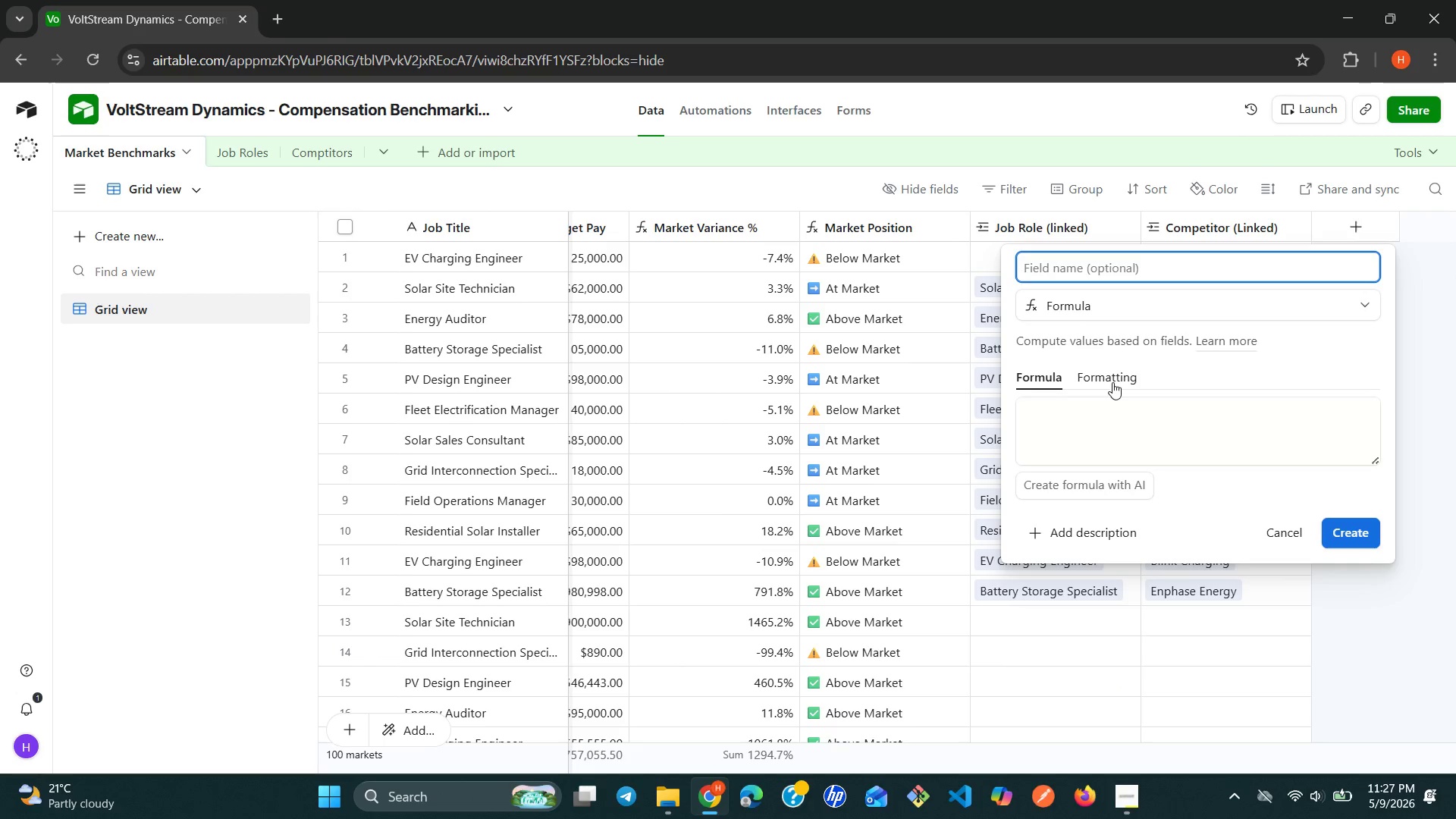 
left_click([1076, 410])
 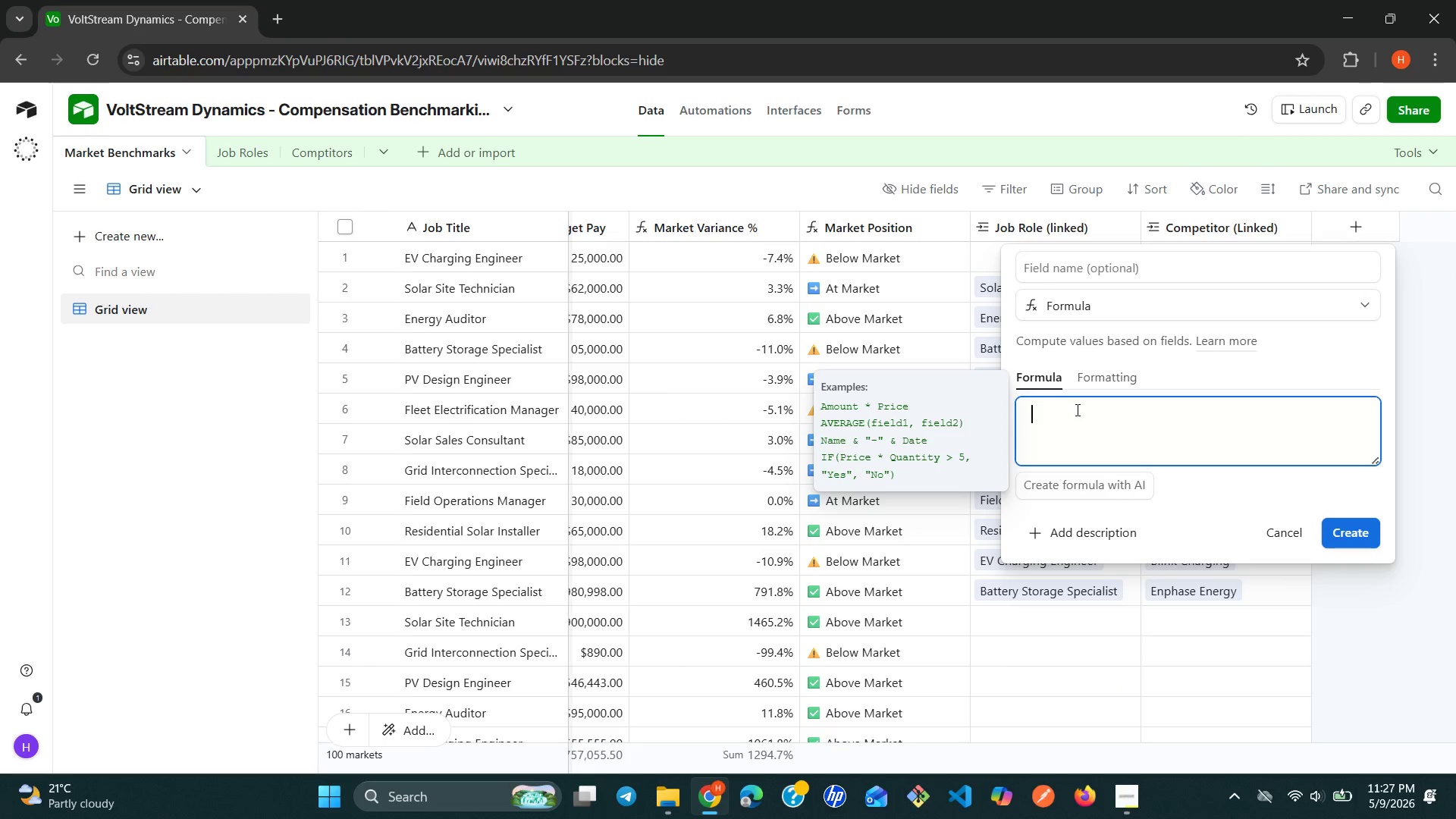 
key(1)
 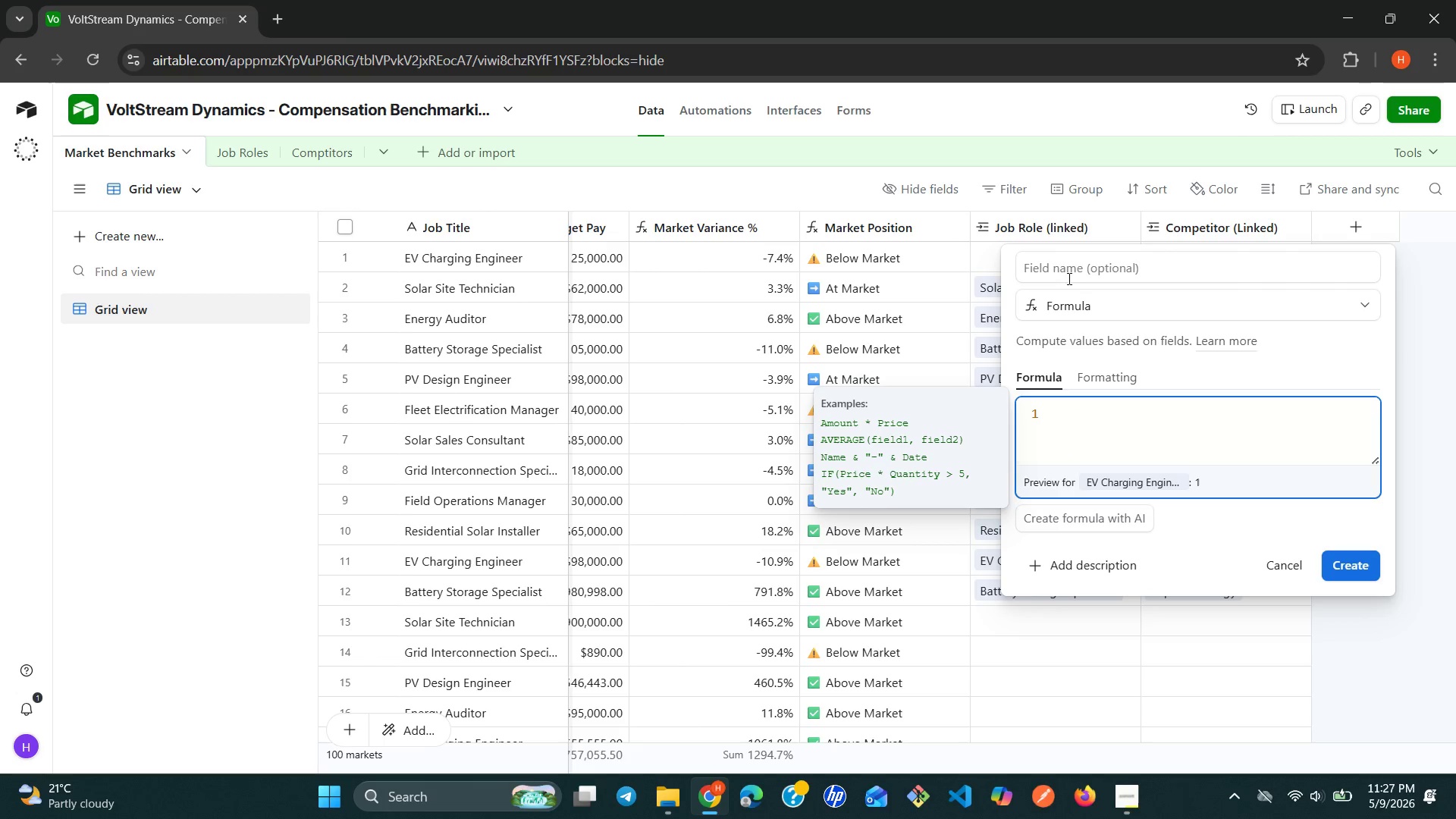 
left_click([1062, 275])
 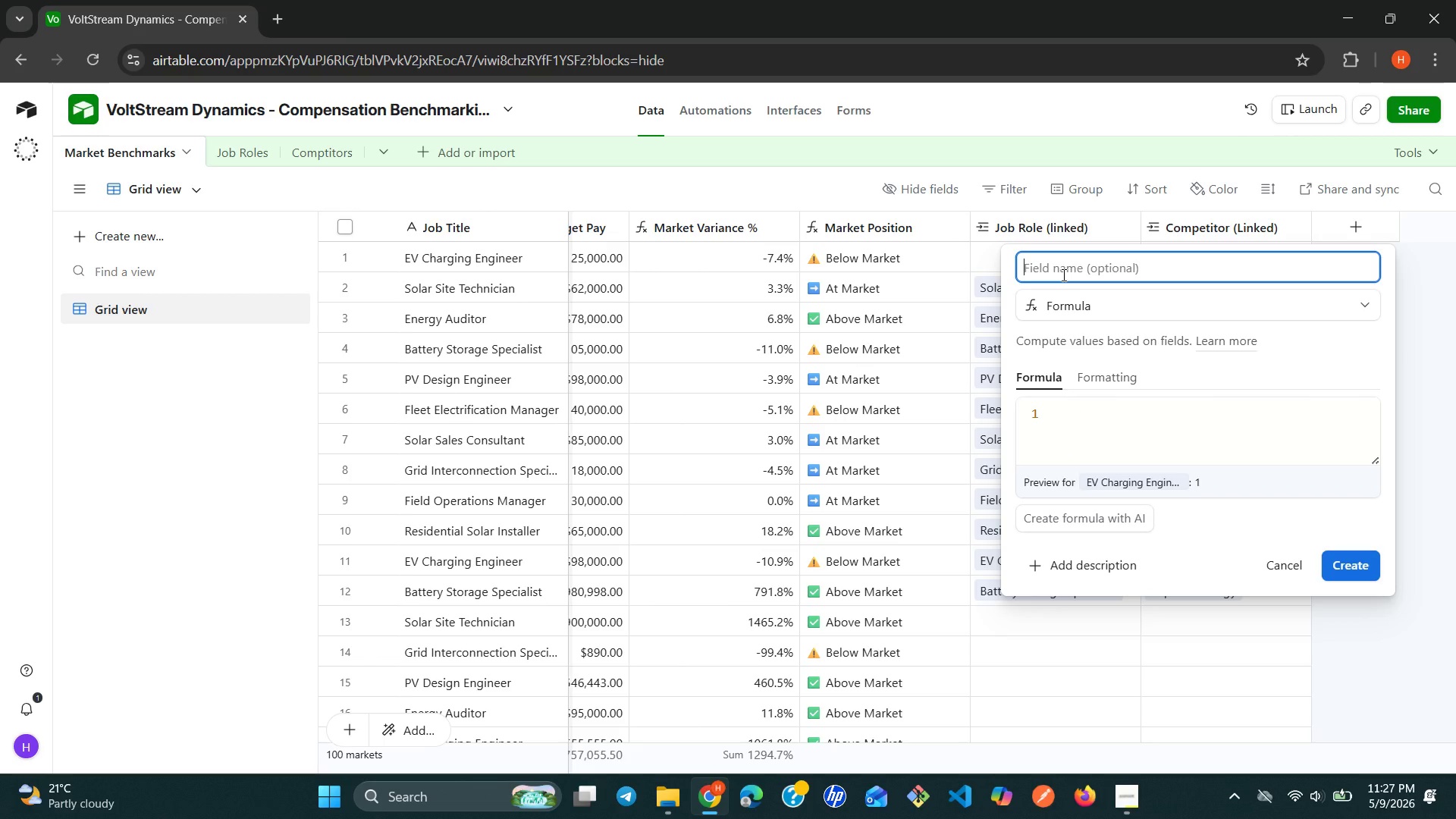 
type(Job Count)
 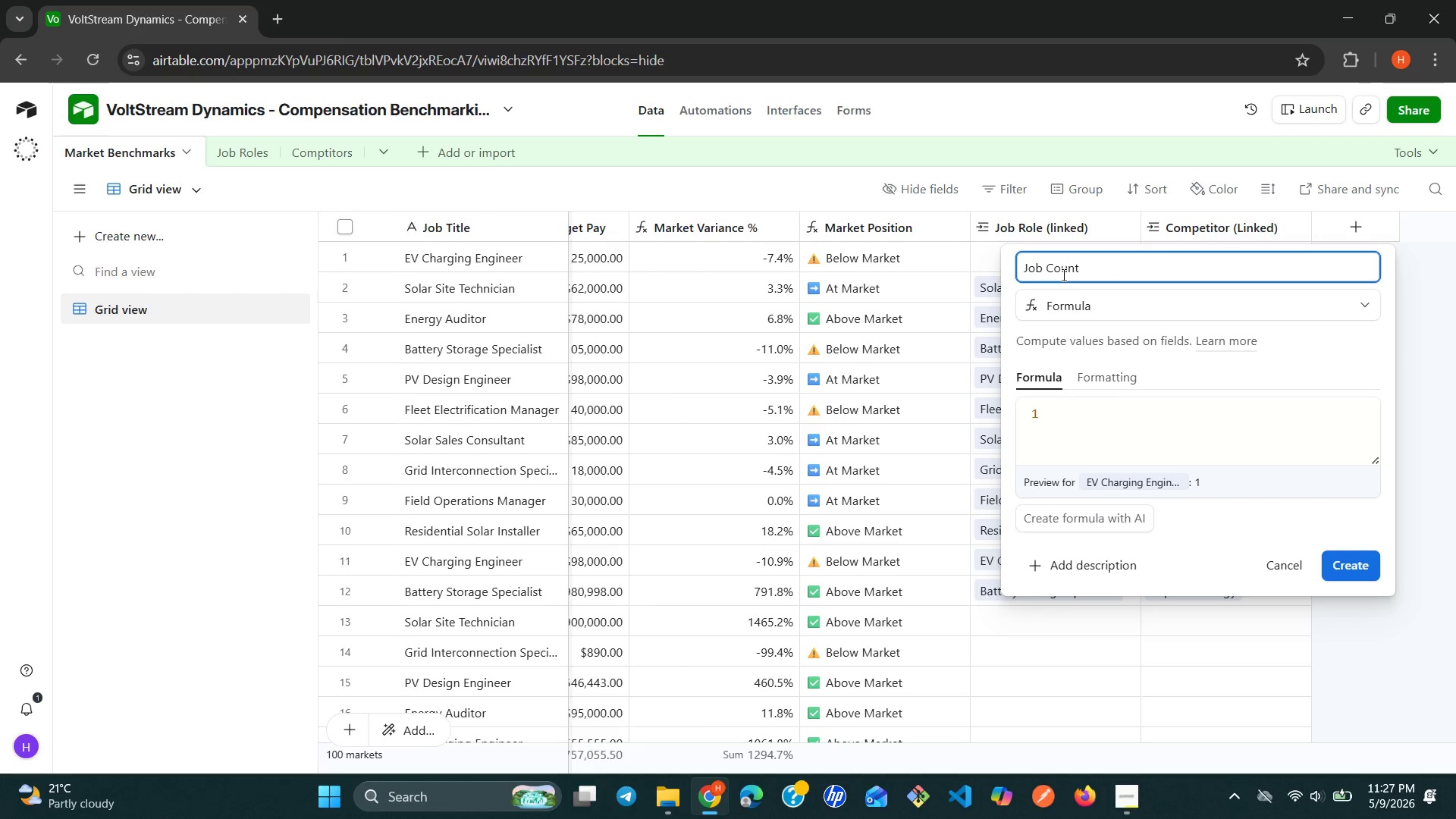 
left_click([1355, 554])
 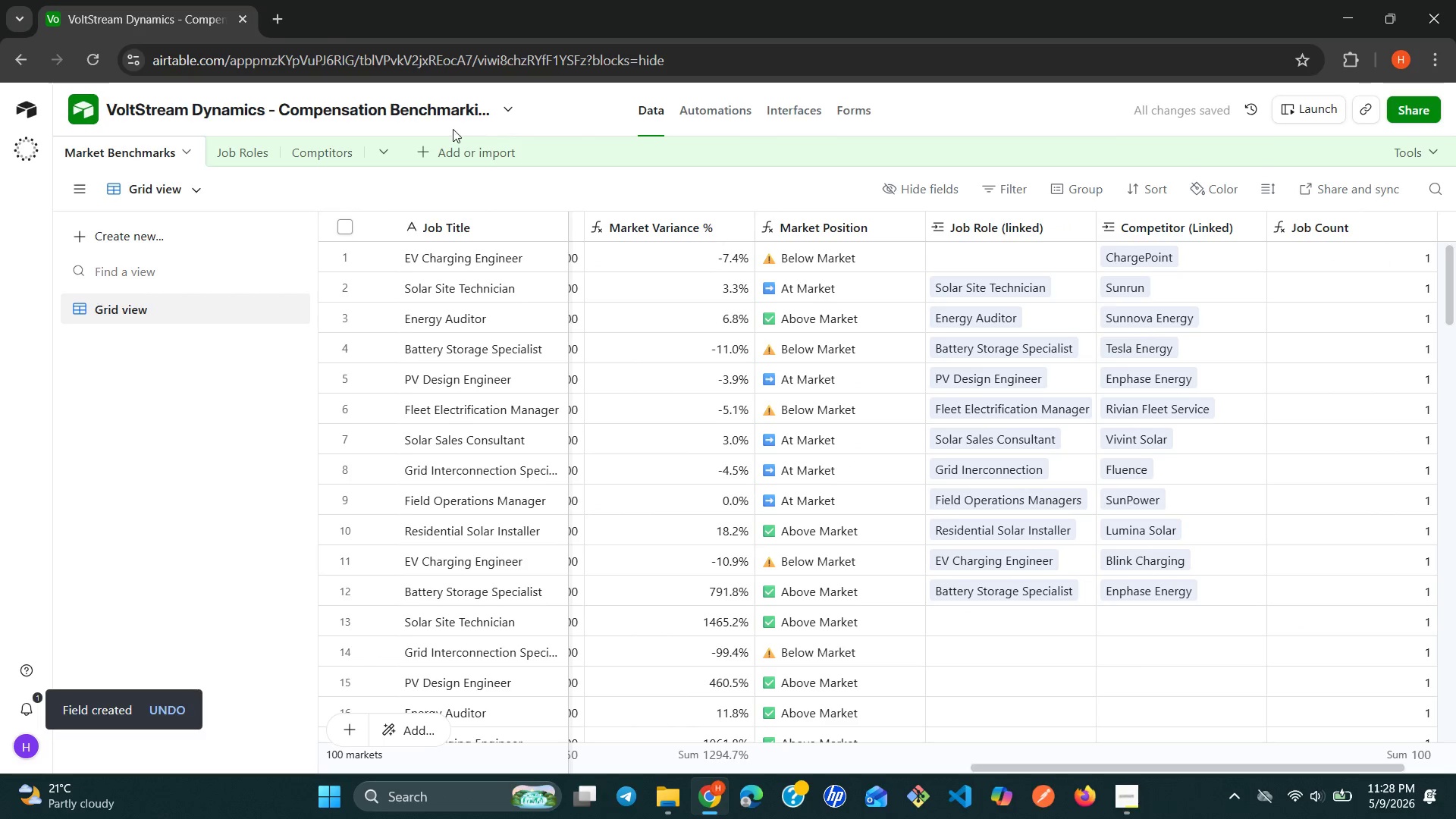 
wait(5.55)
 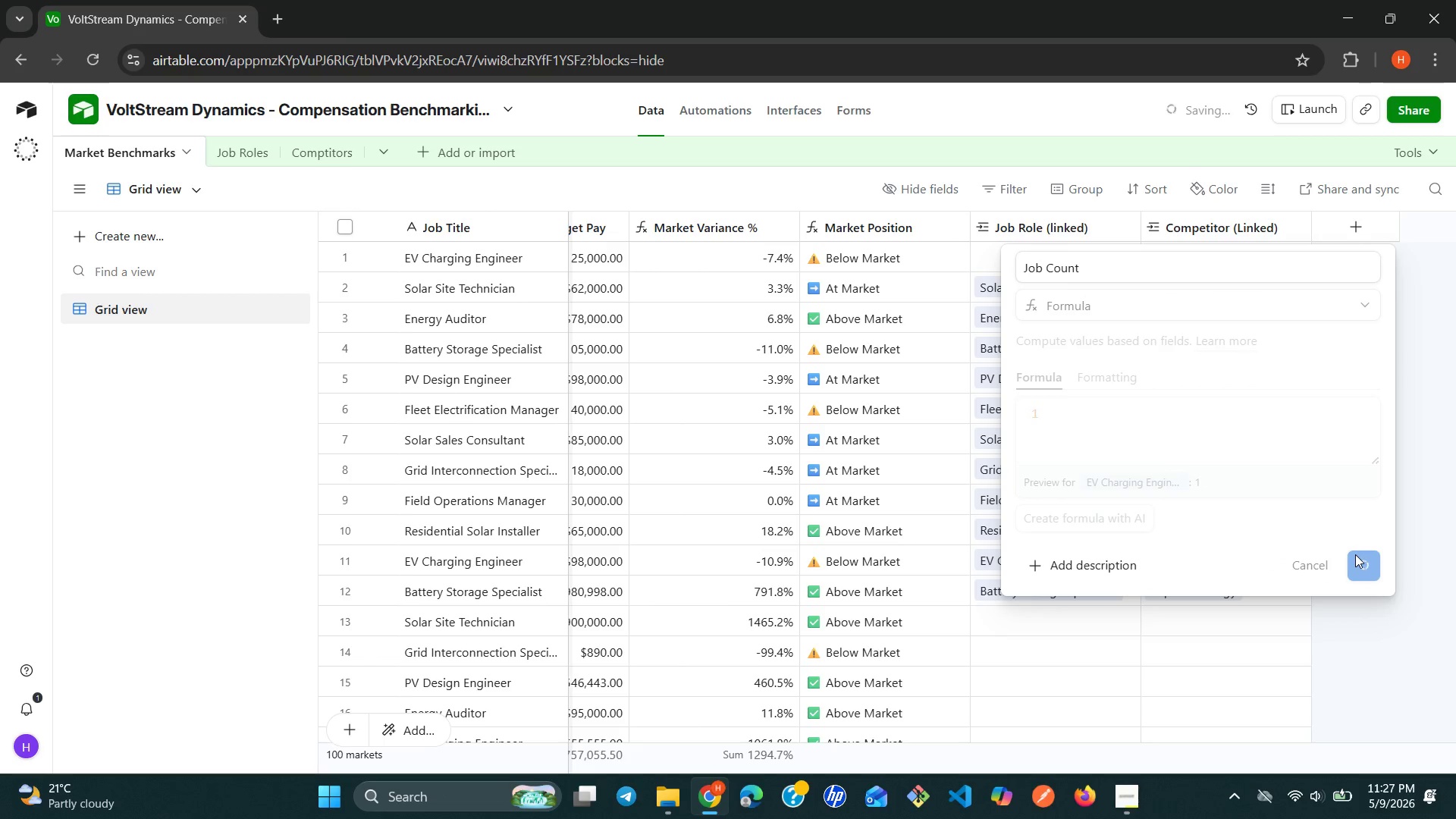 
left_click([258, 157])
 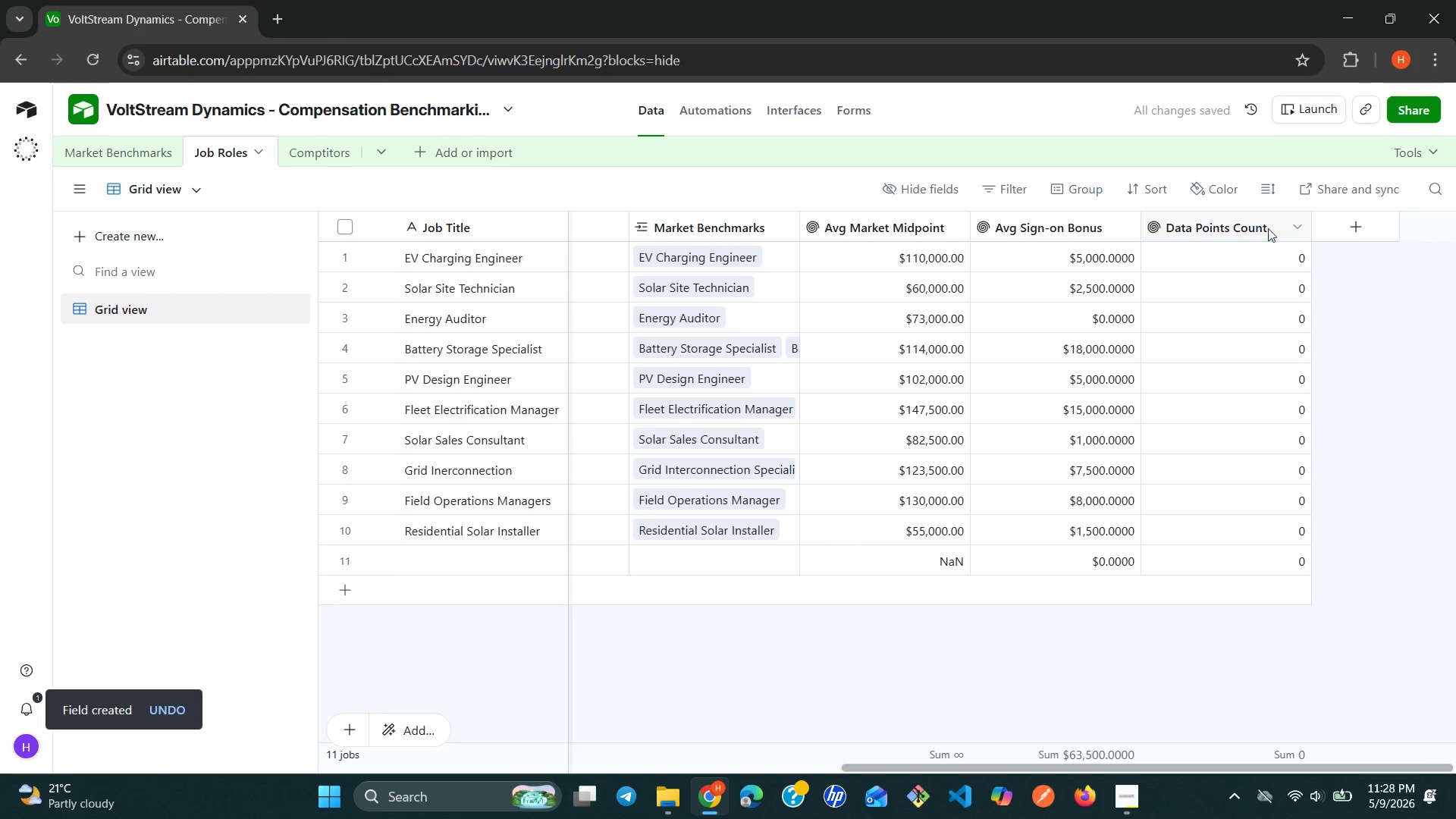 
left_click([1299, 226])
 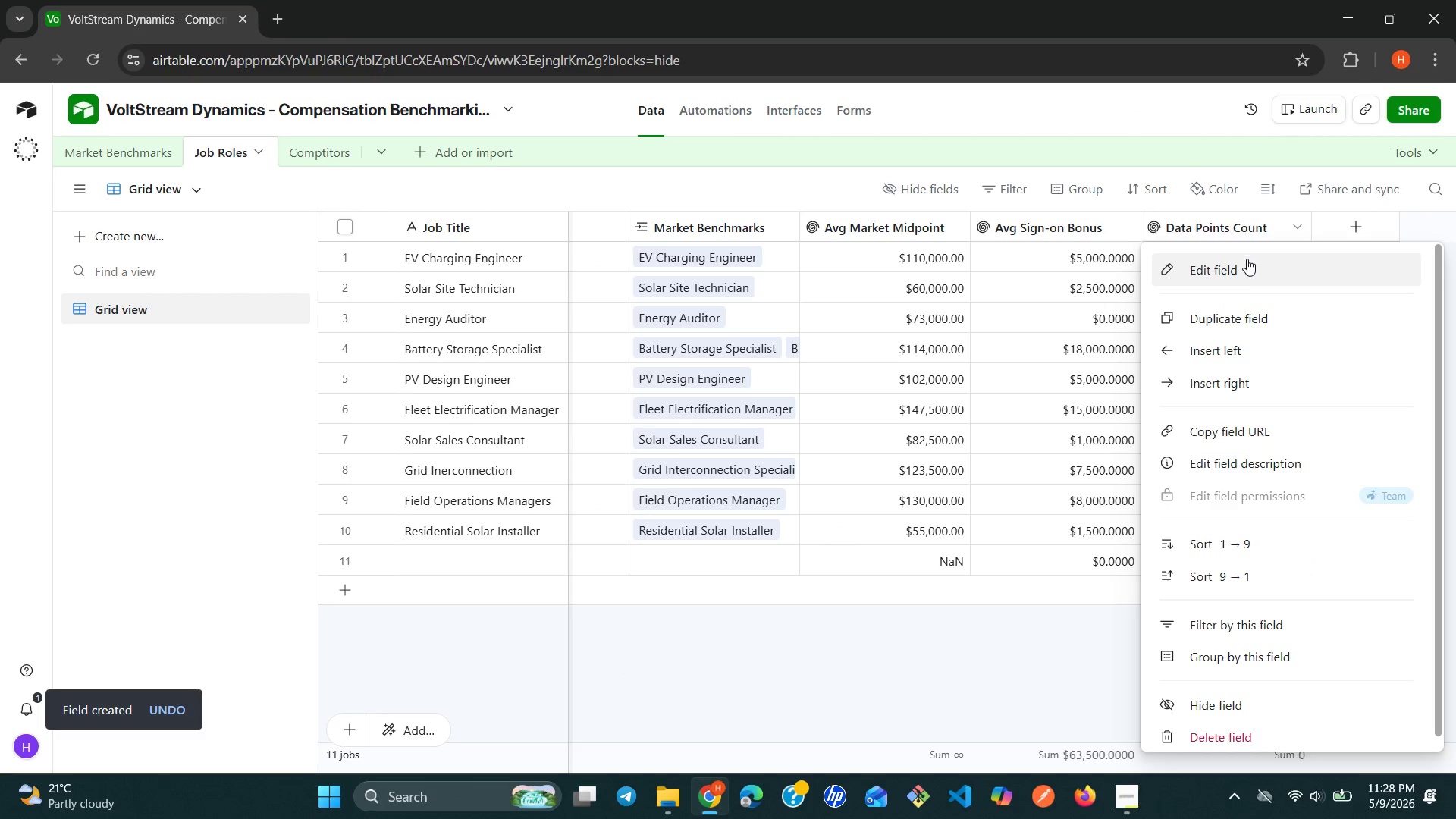 
left_click([1243, 263])
 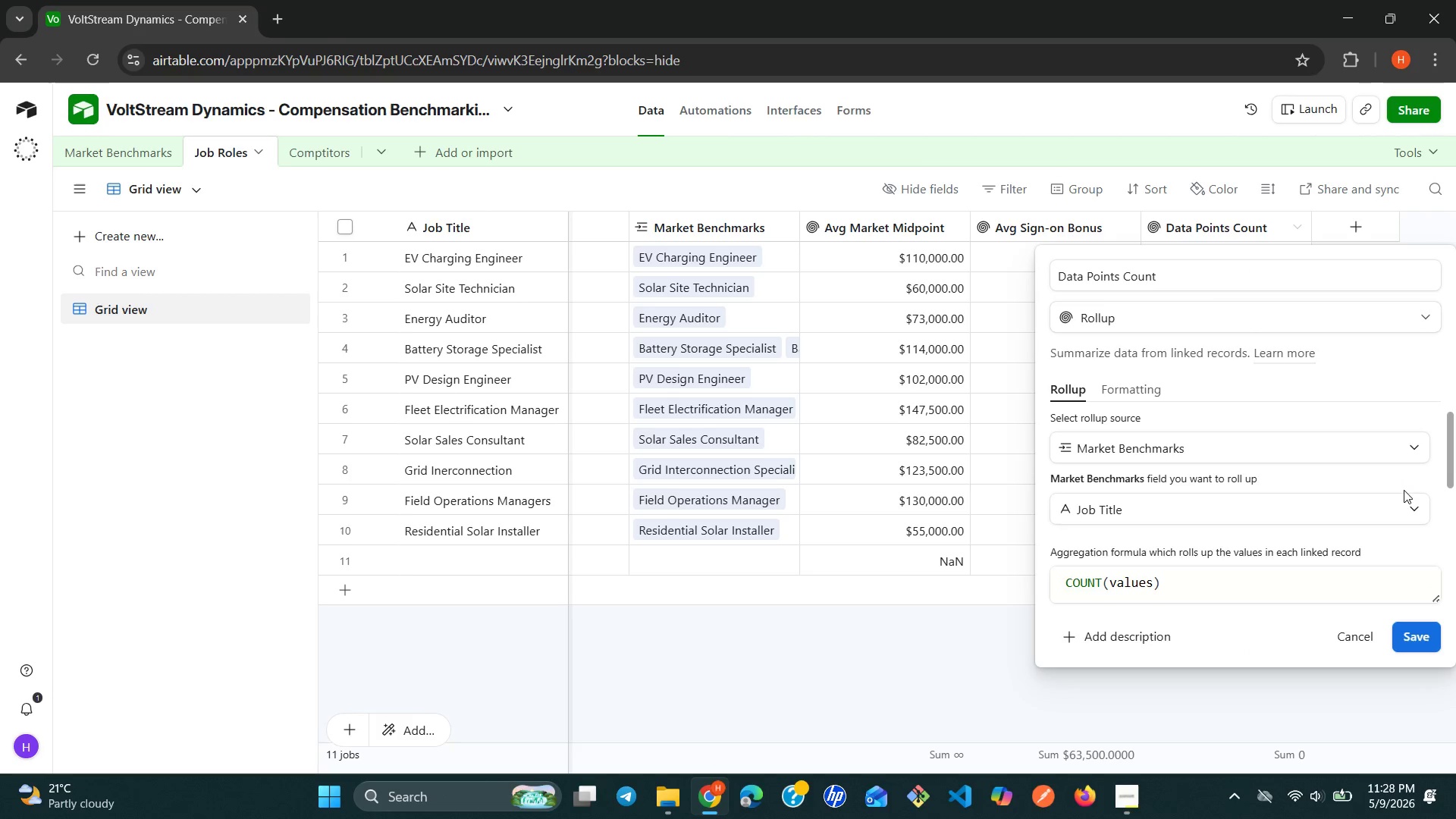 
left_click([1404, 500])
 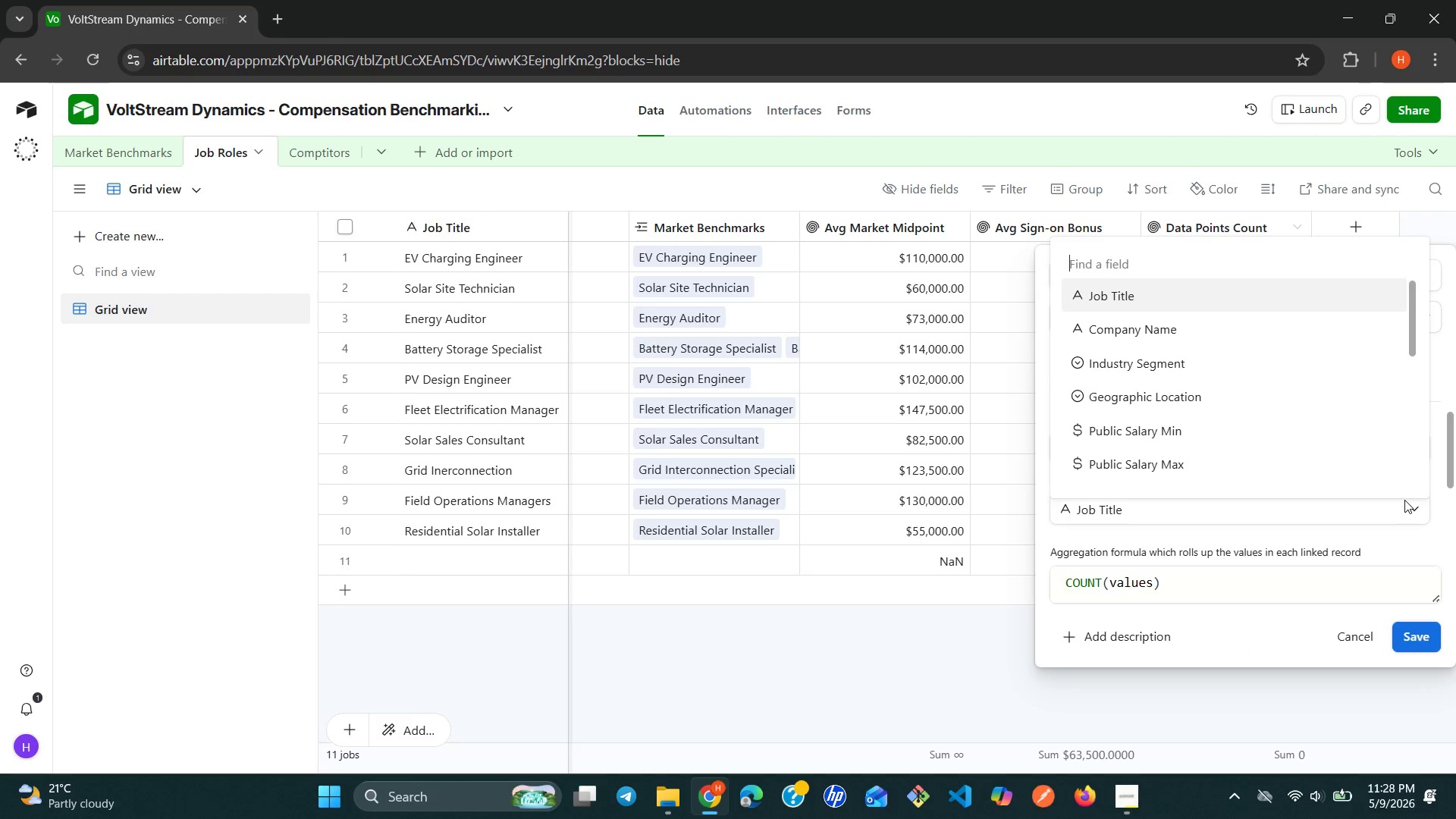 
type(jo)
 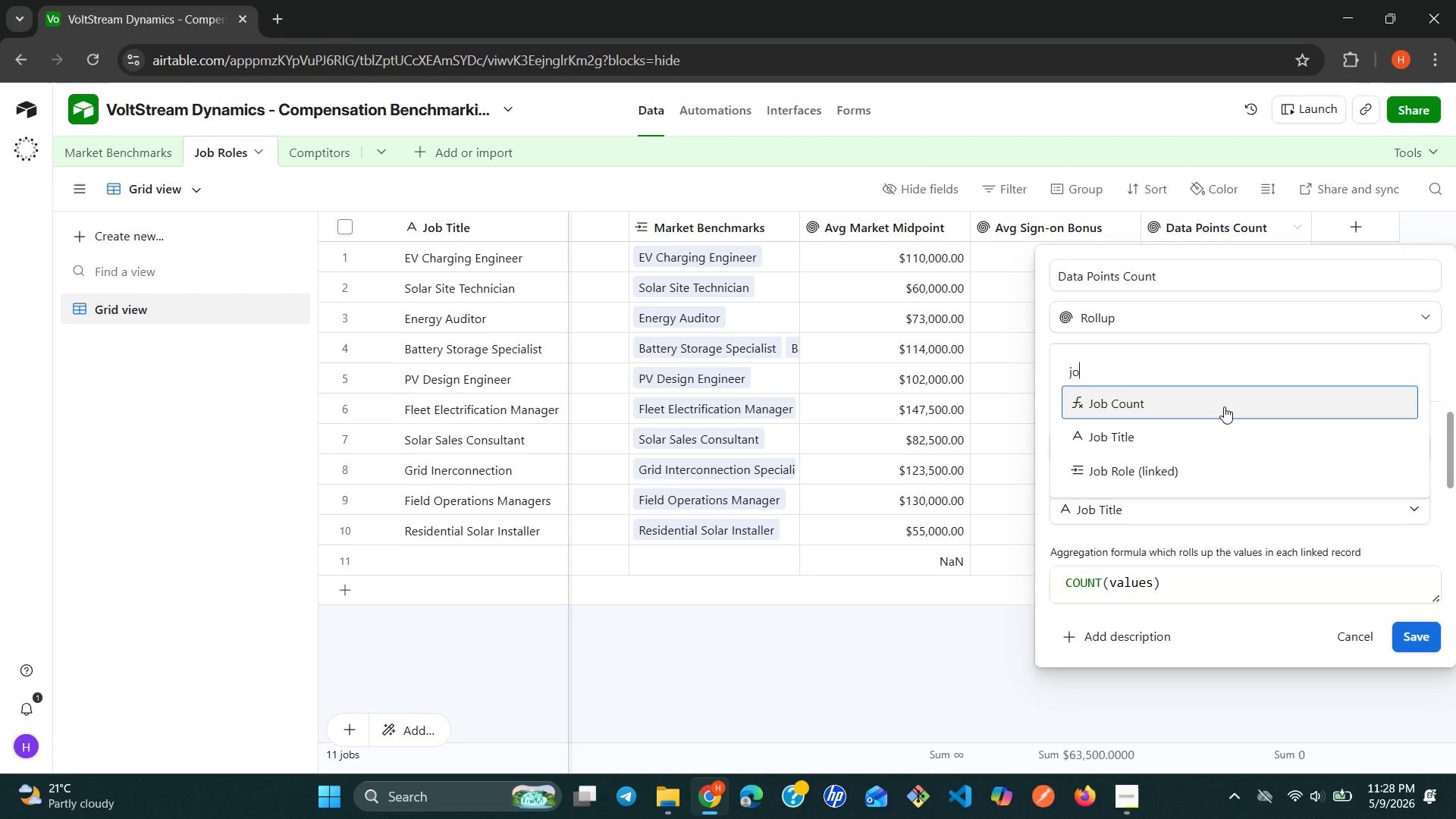 
left_click([1222, 406])
 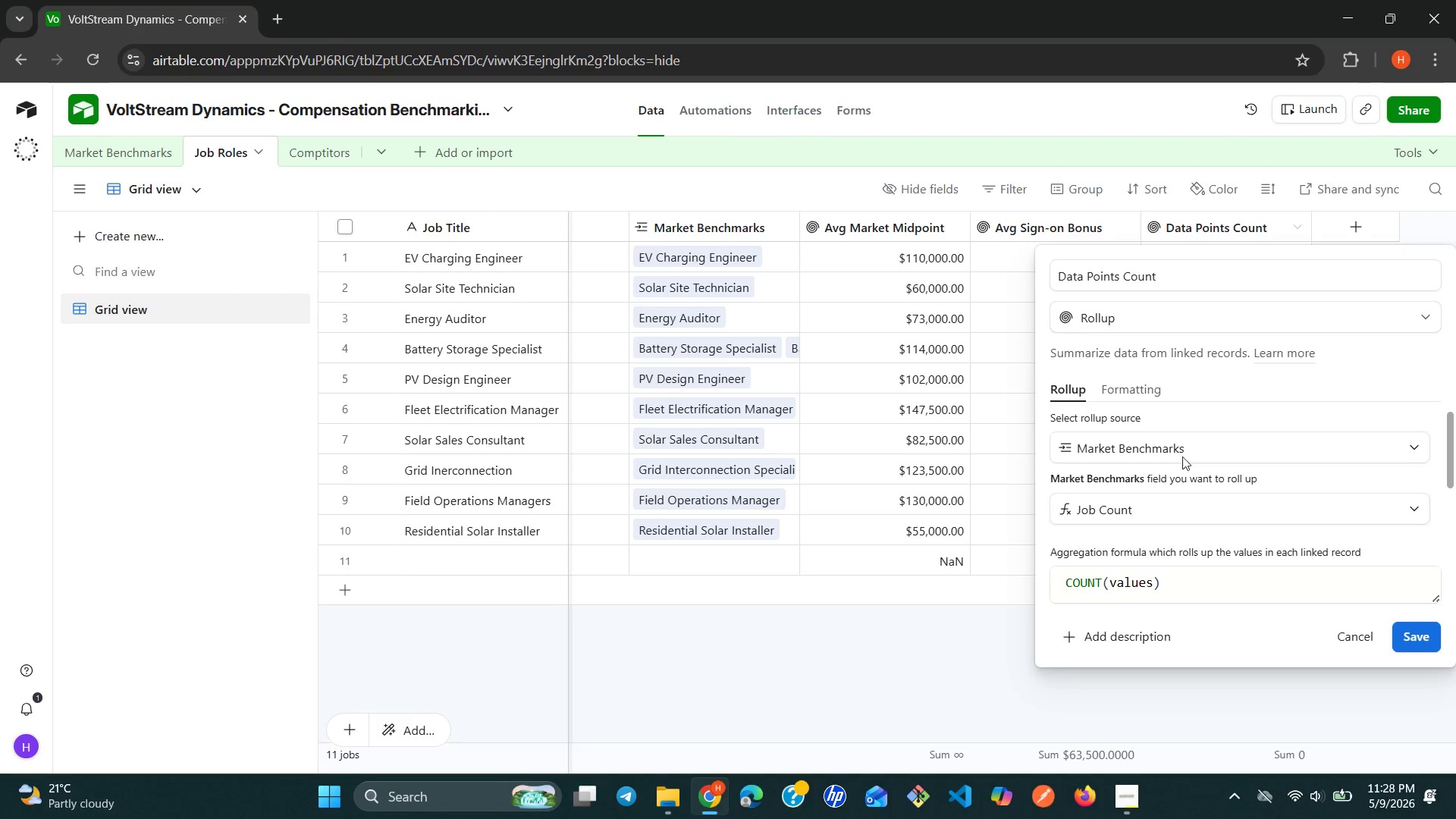 
left_click([1128, 391])
 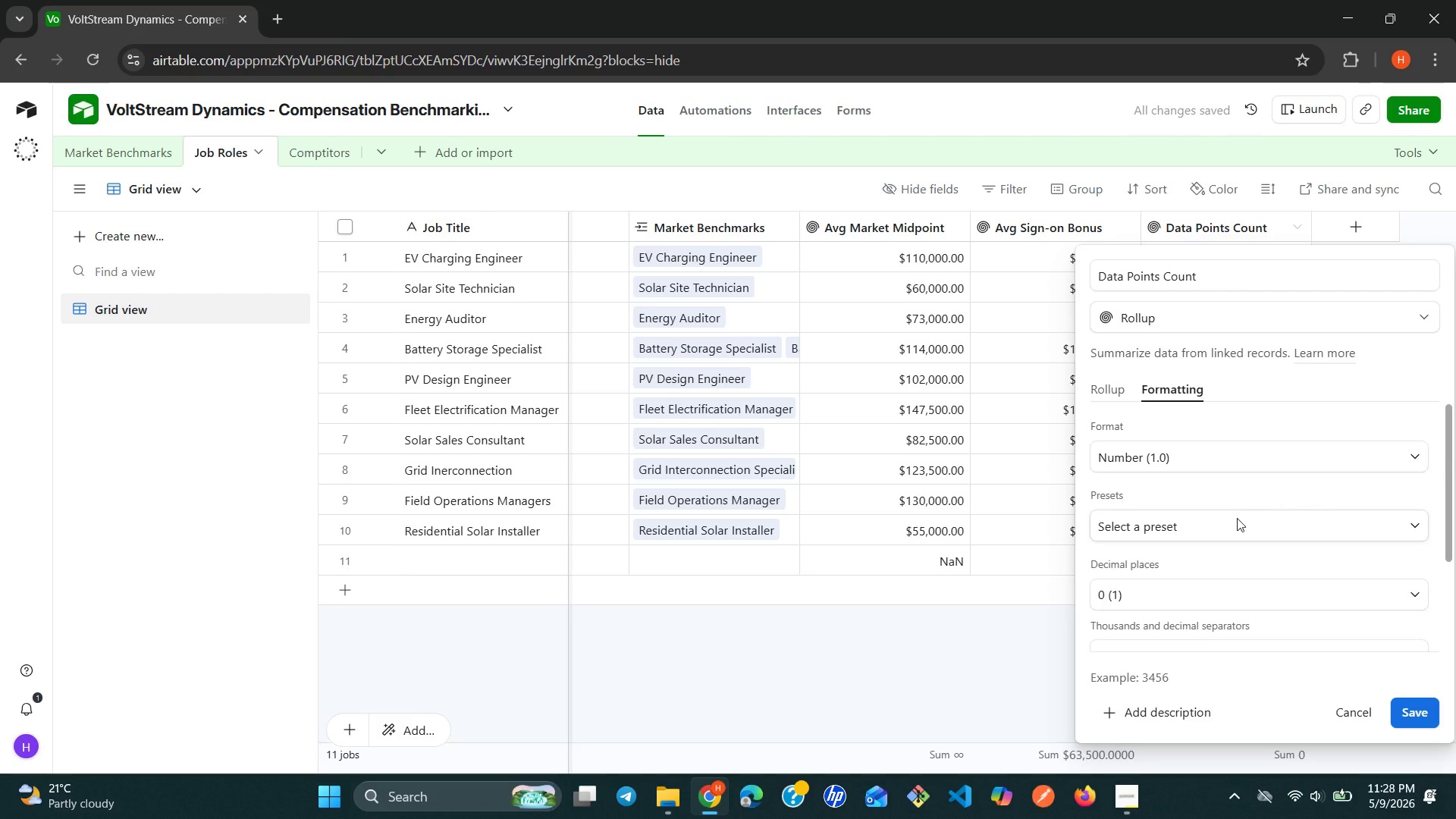 
left_click([1432, 719])
 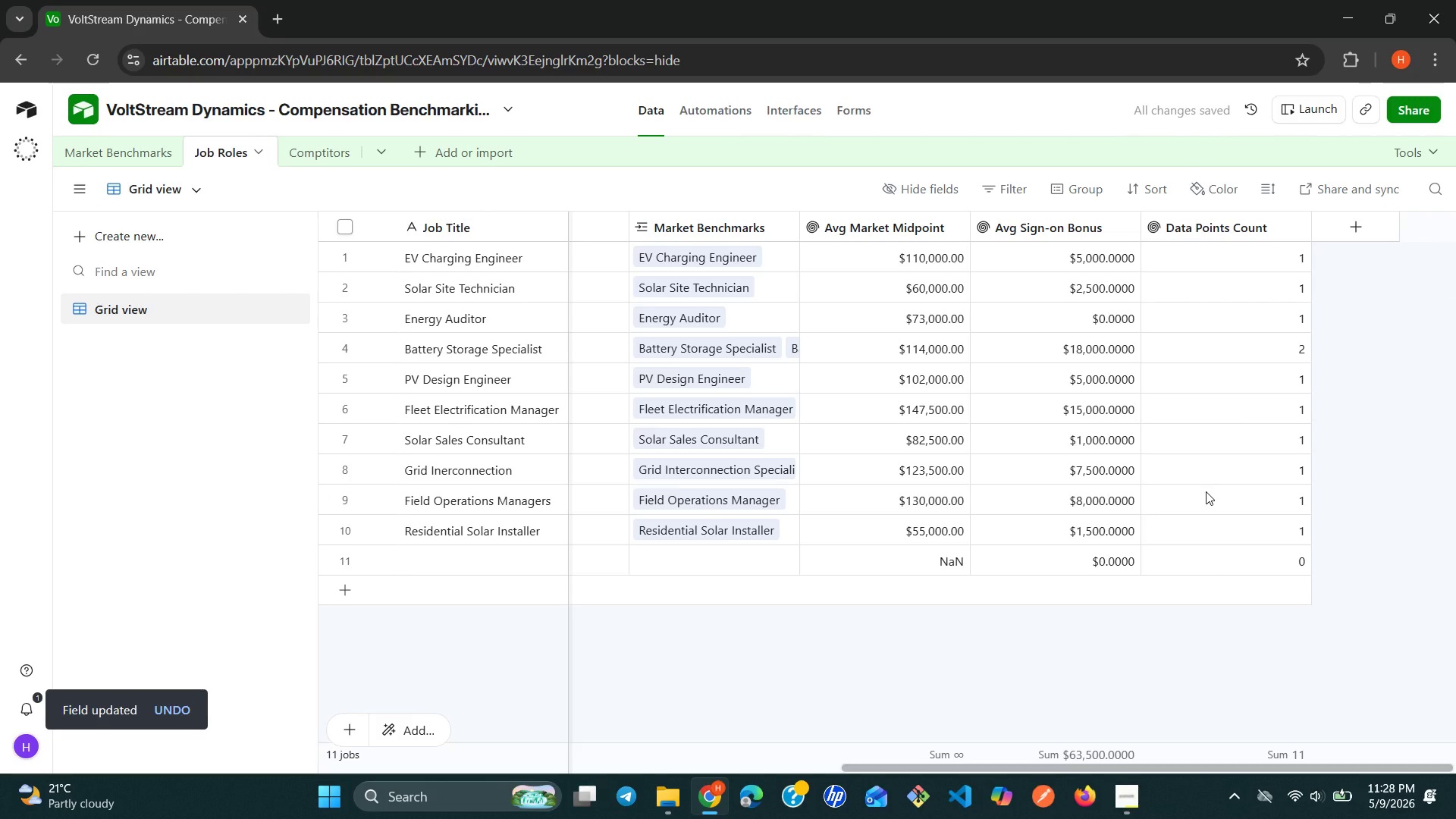 
wait(6.56)
 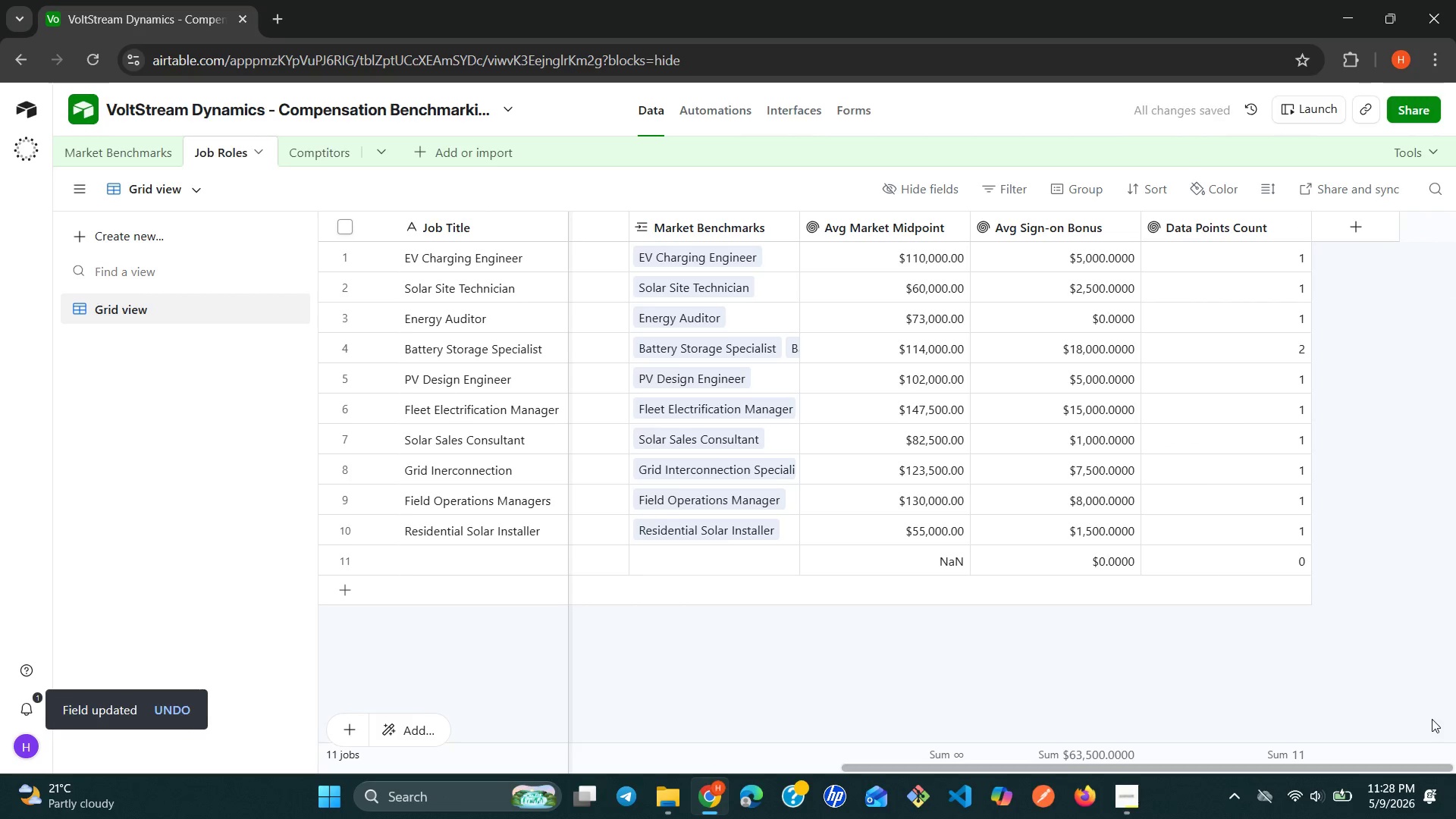 
left_click([1359, 212])
 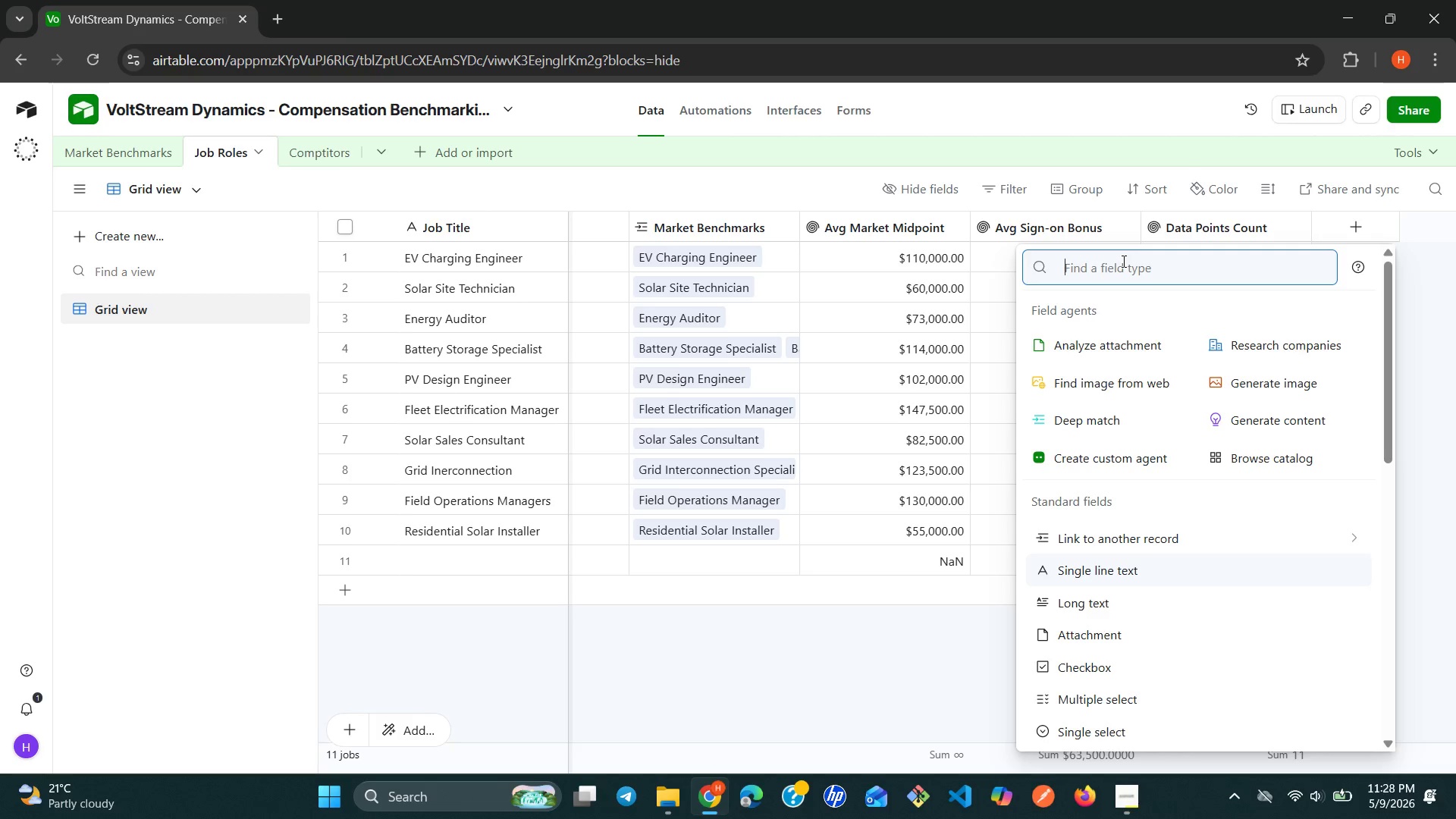 
wait(11.48)
 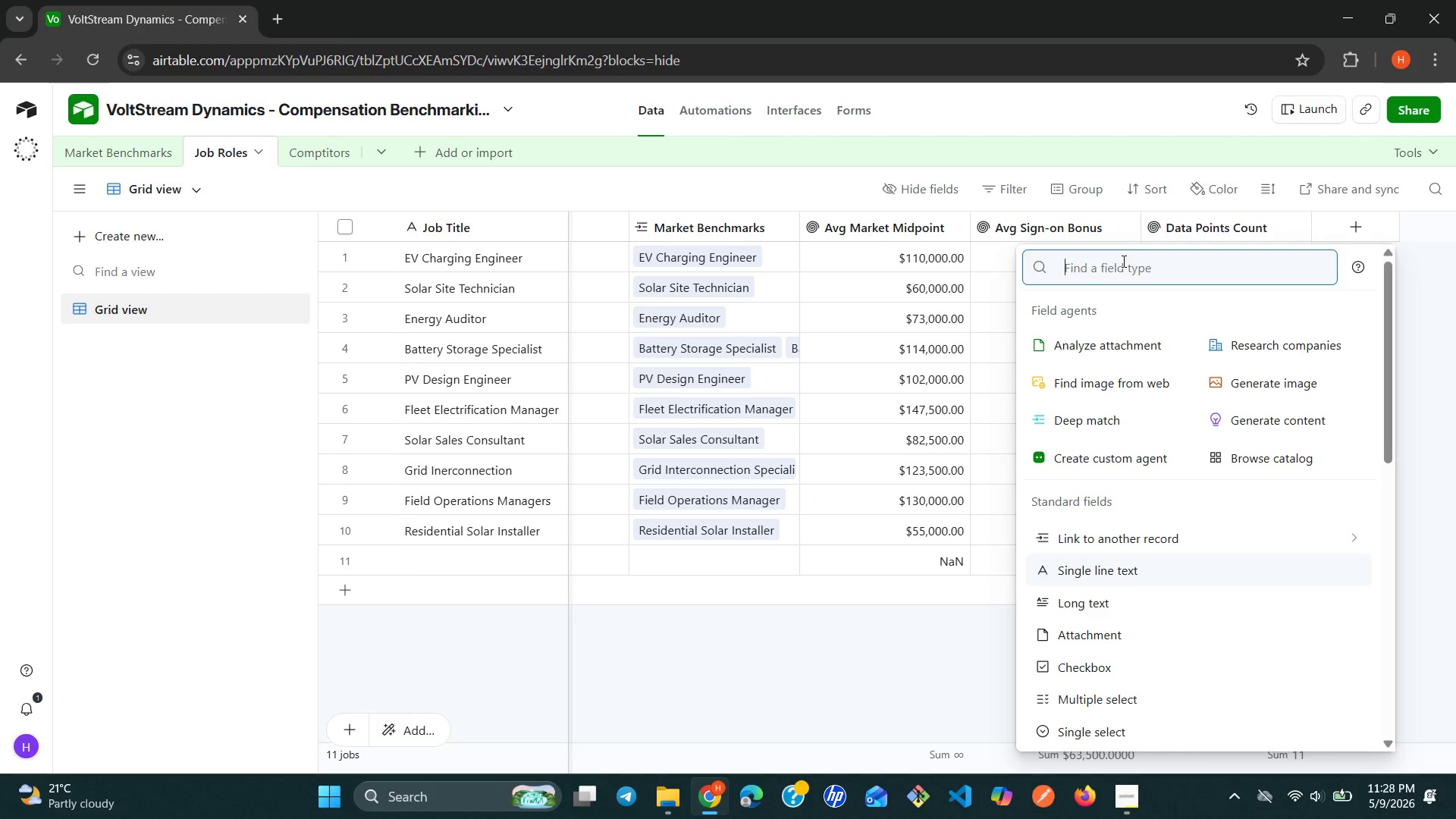 
left_click([821, 682])
 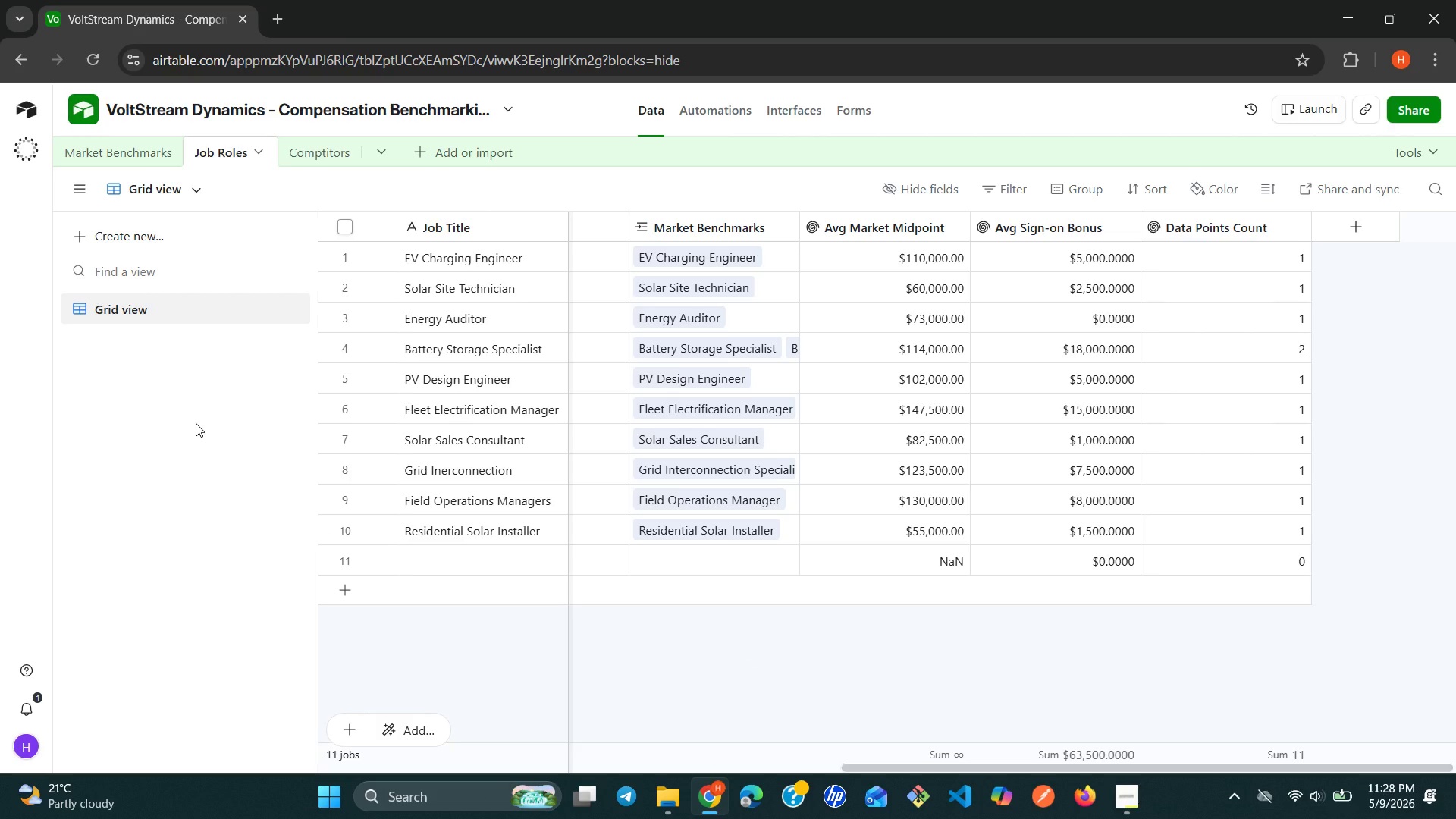 
wait(14.58)
 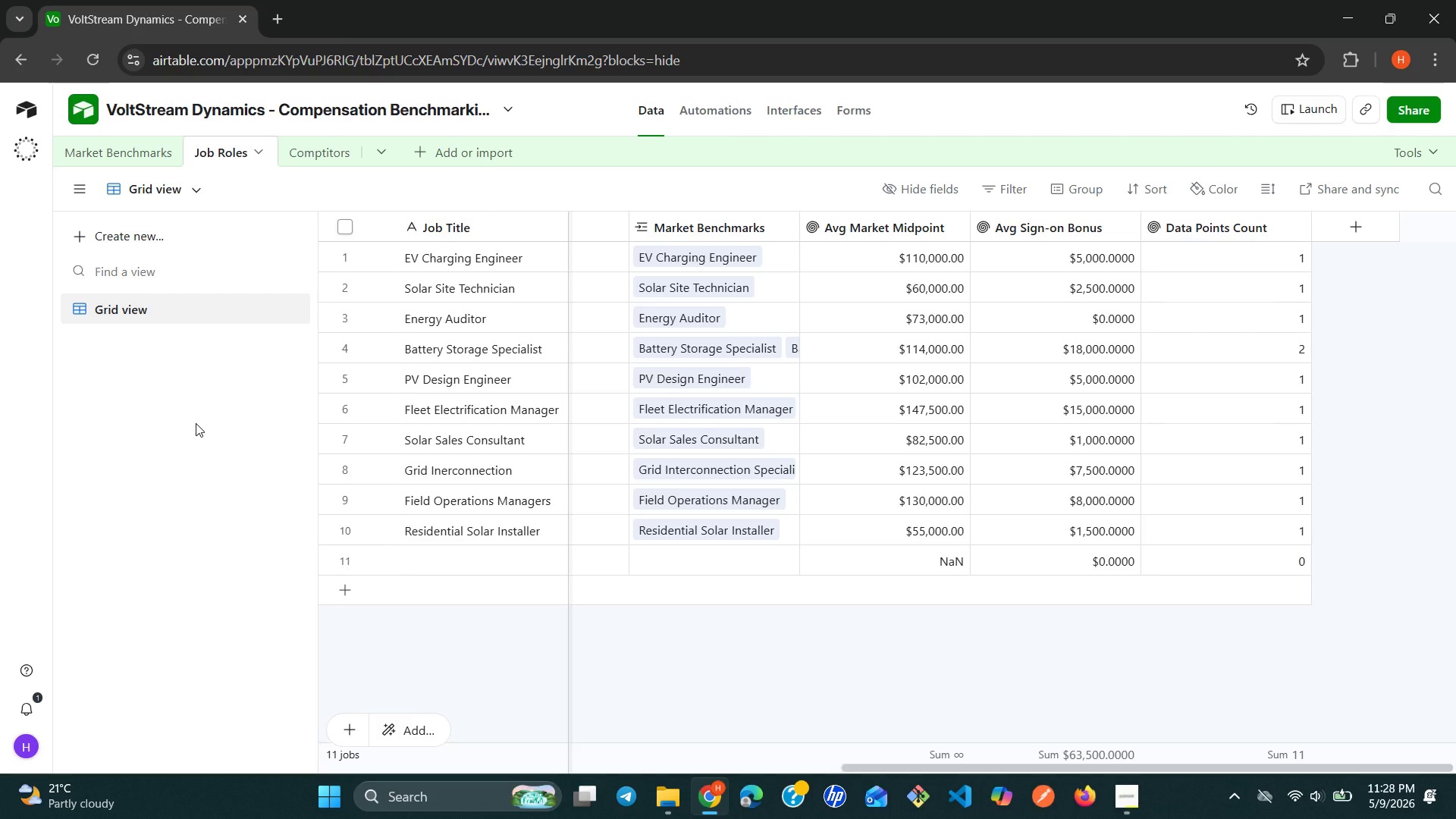 
left_click([128, 143])
 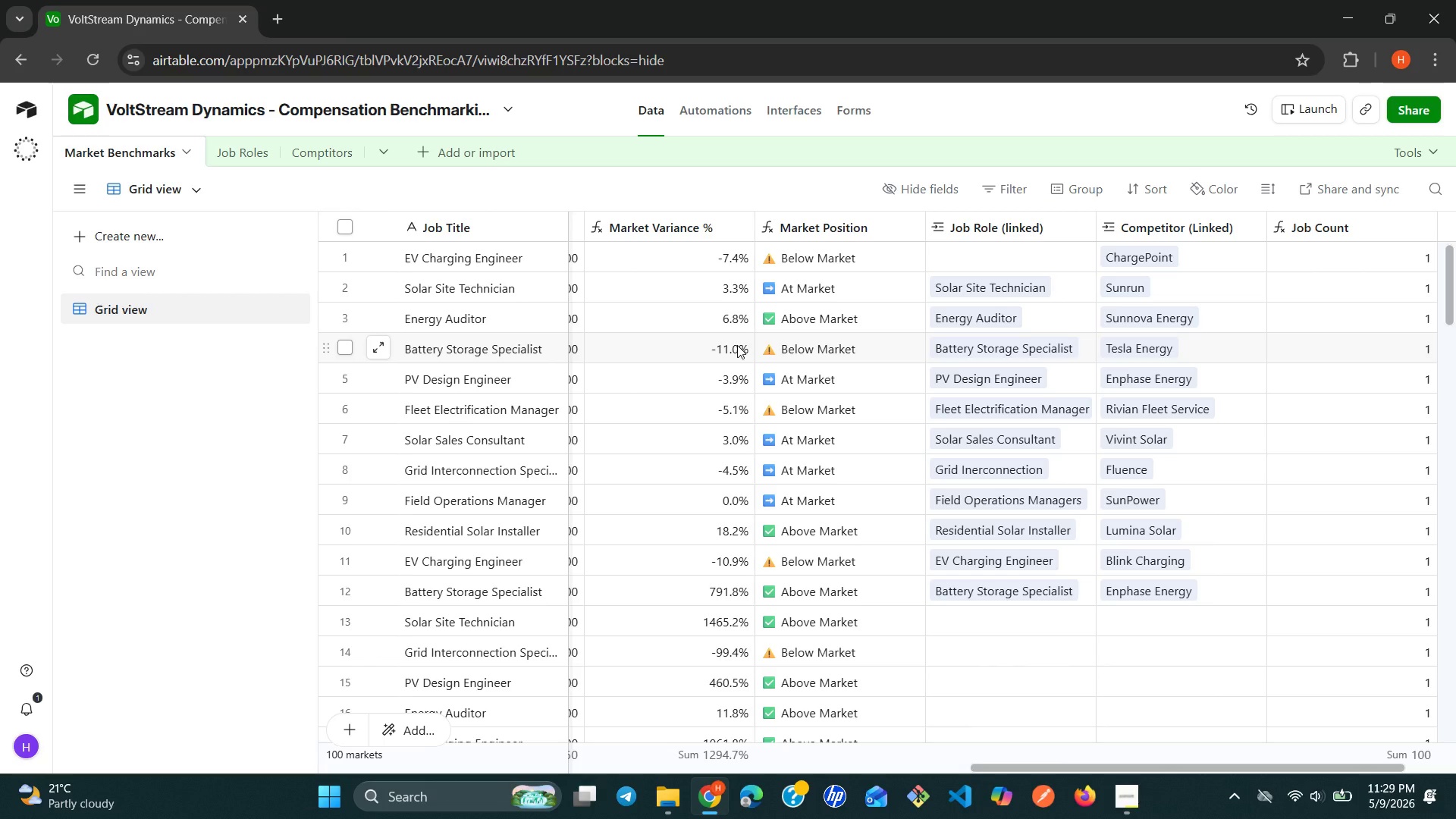 
wait(20.88)
 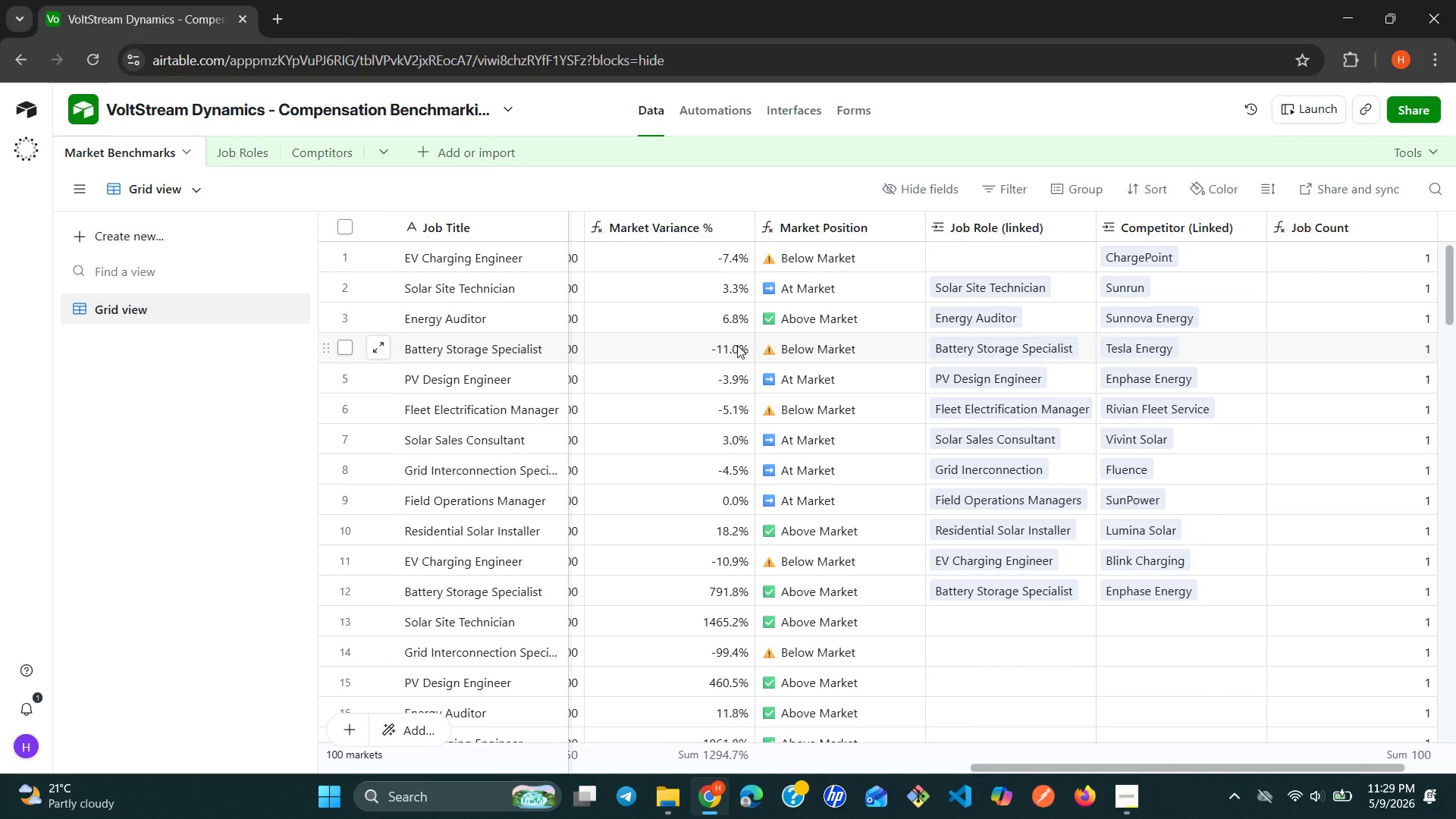 
right_click([231, 304])
 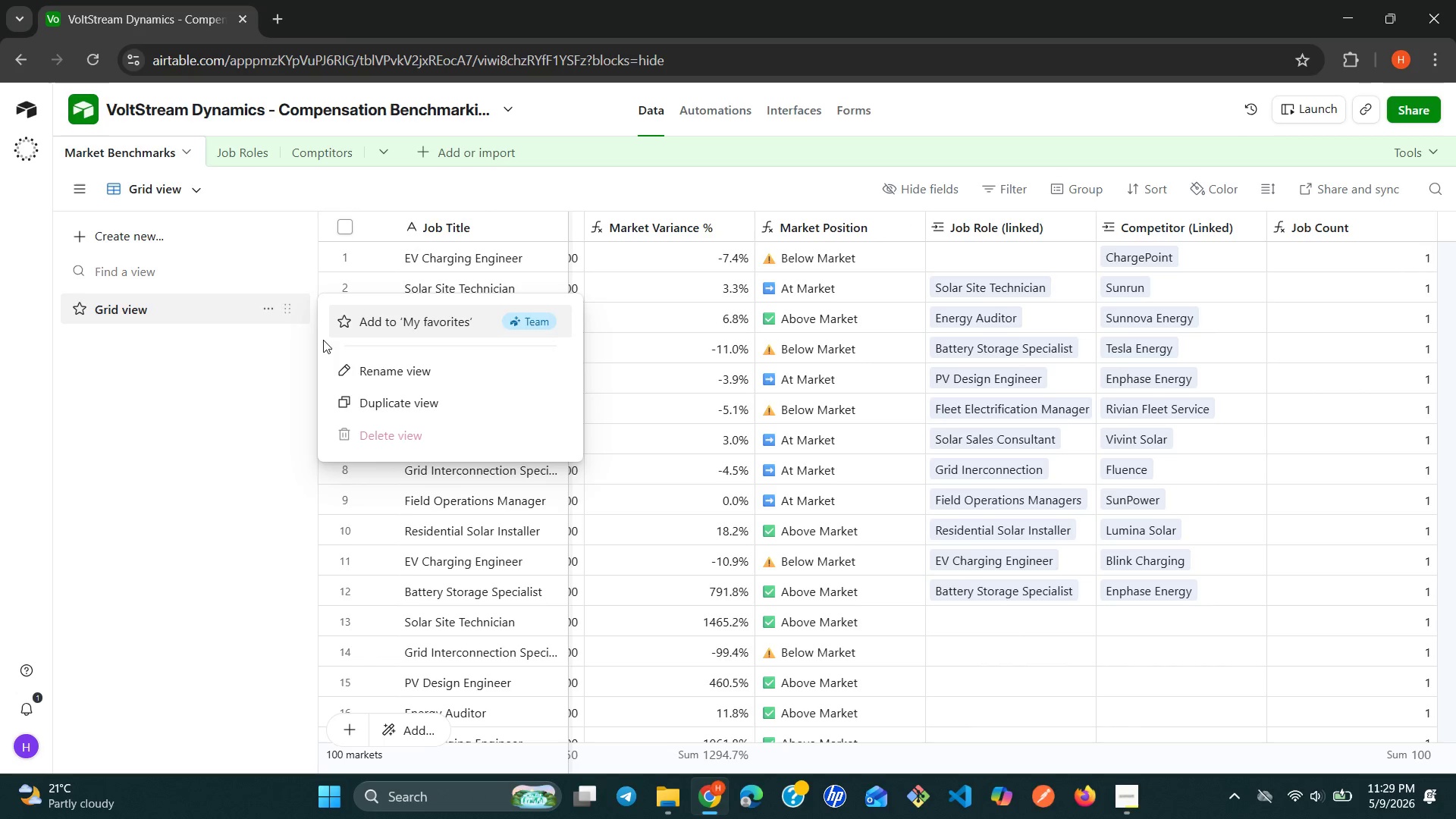 
left_click([374, 372])
 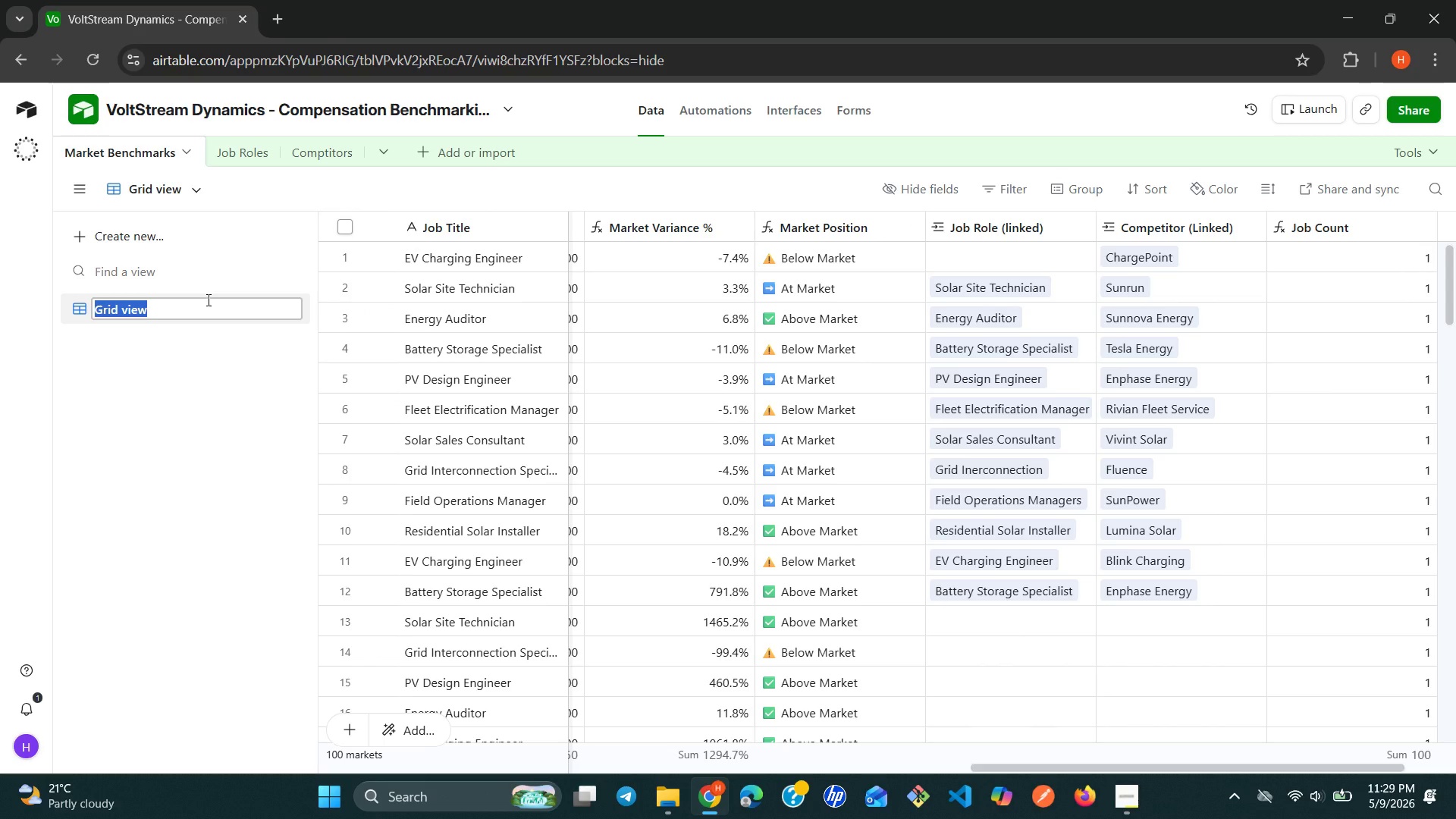 
type(Benchmarking)
 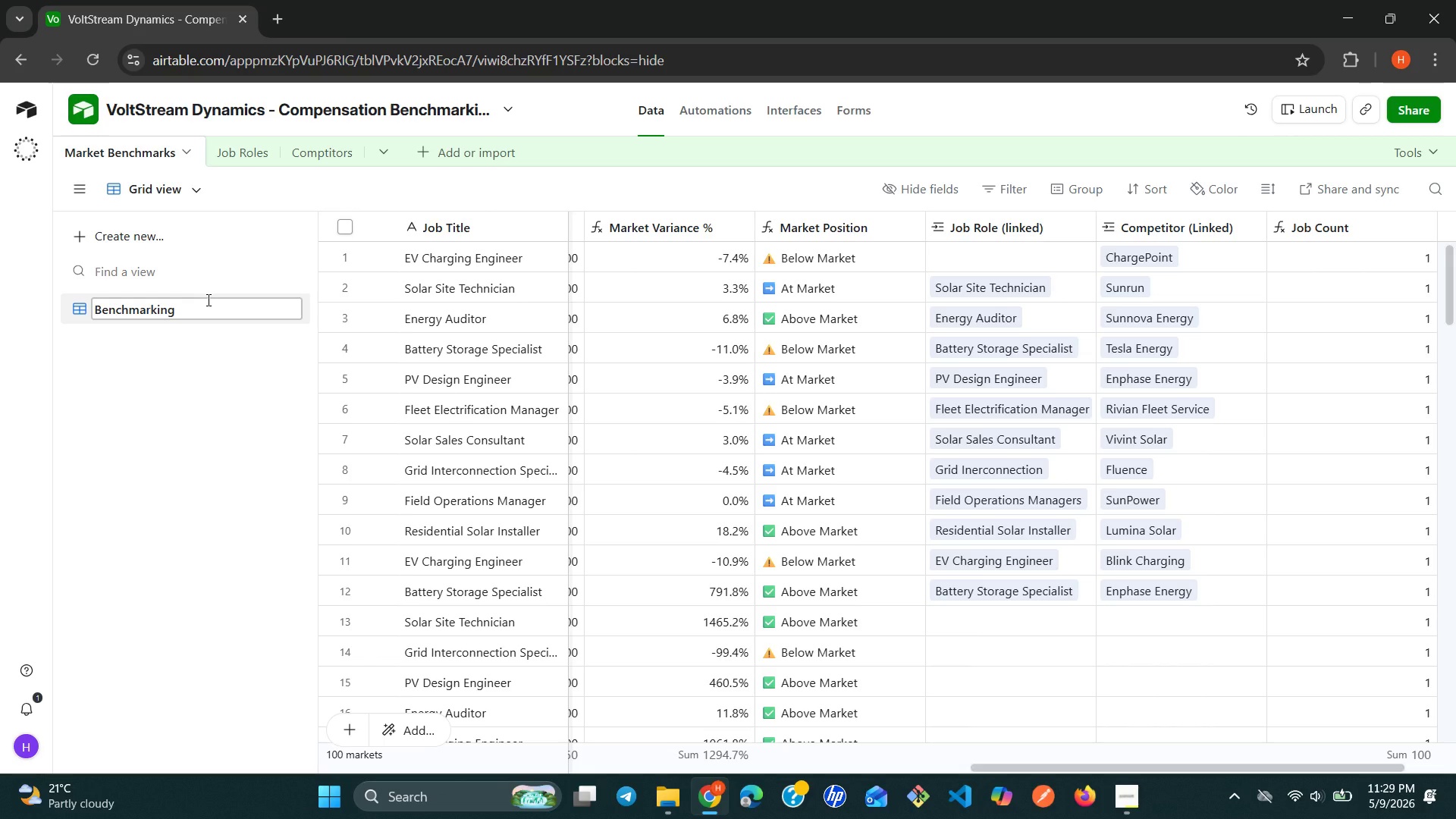 
type( Analysis)
 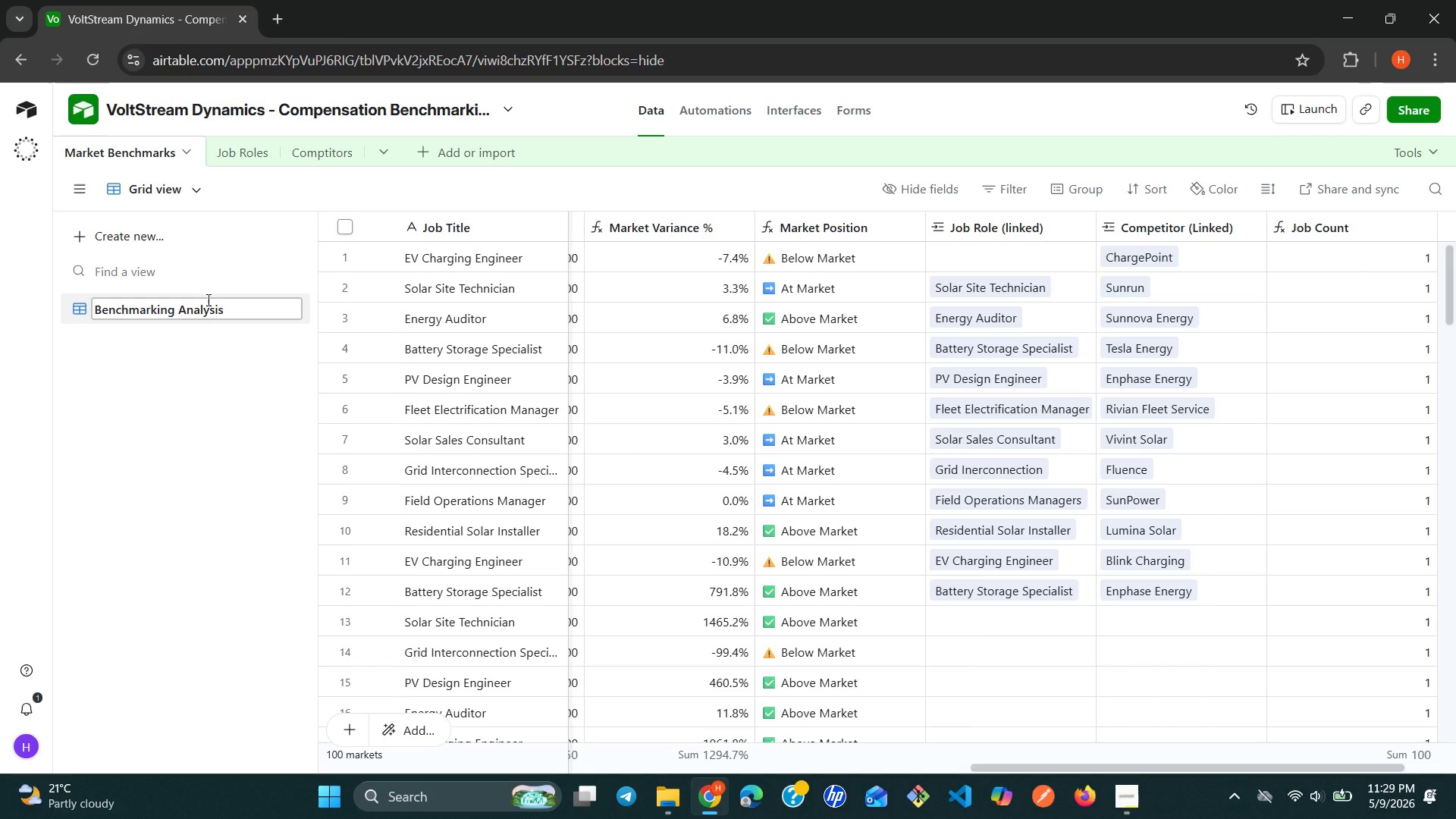 
left_click([231, 344])
 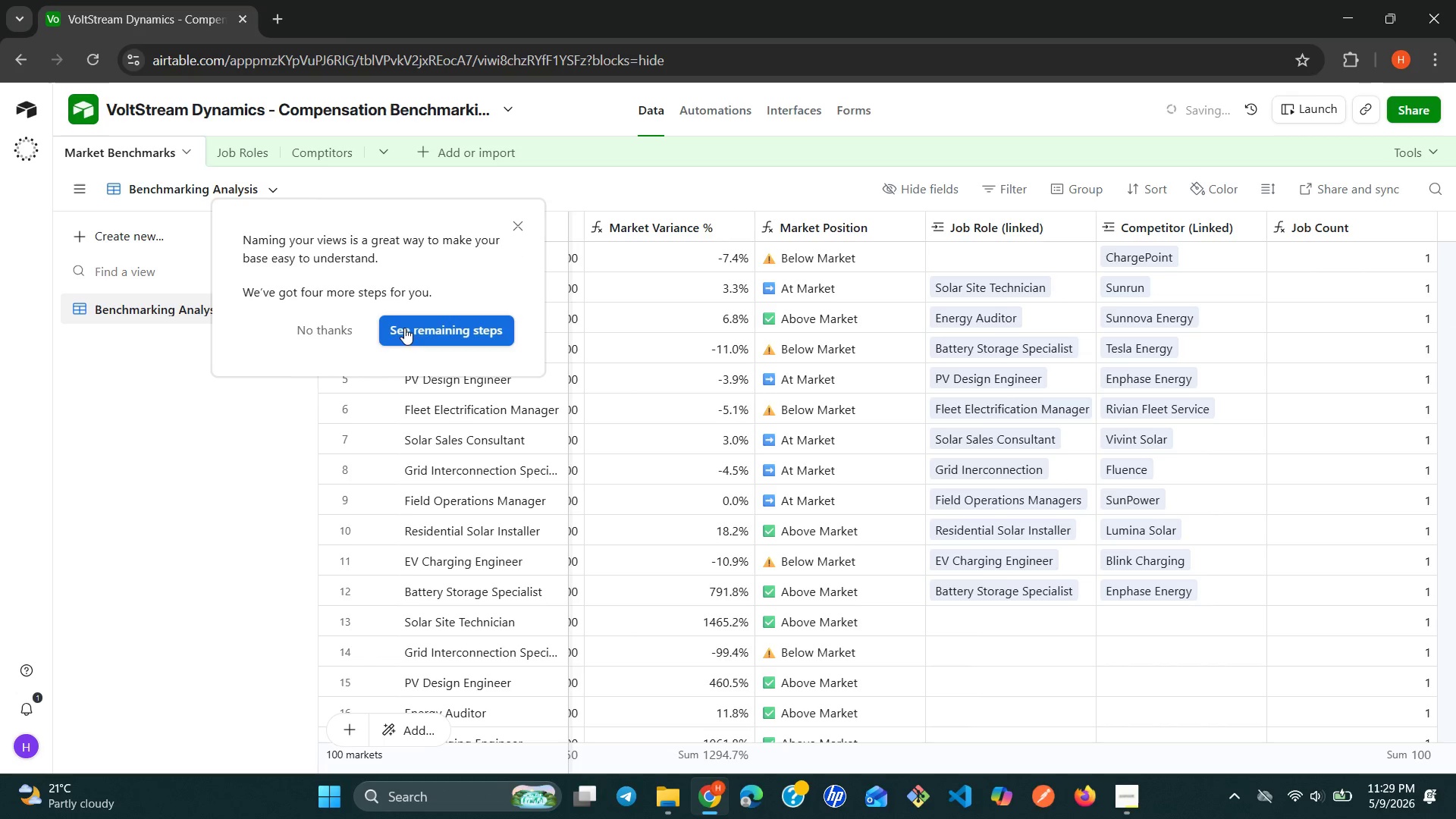 
left_click([406, 328])
 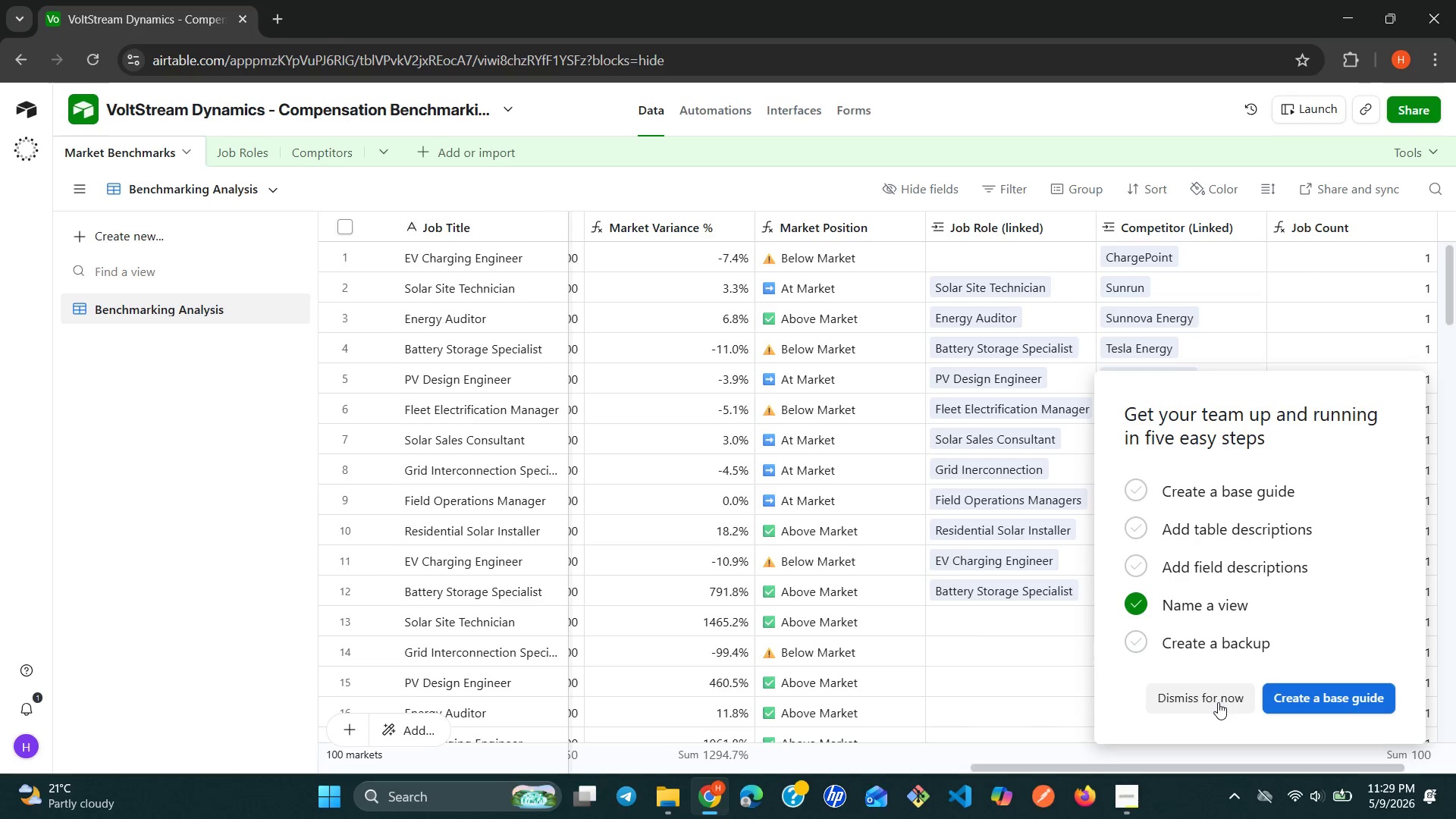 
wait(6.48)
 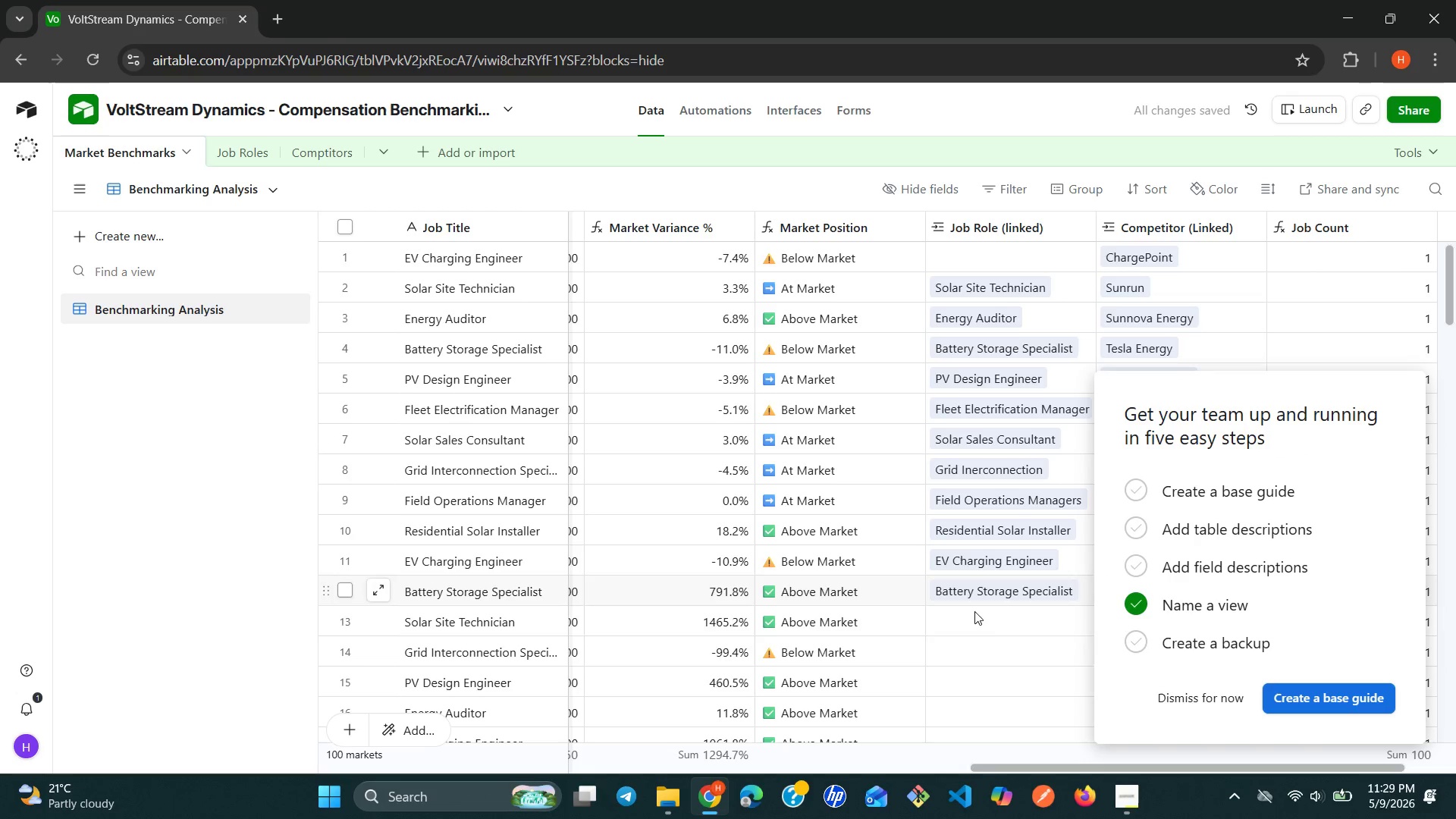 
left_click([242, 586])
 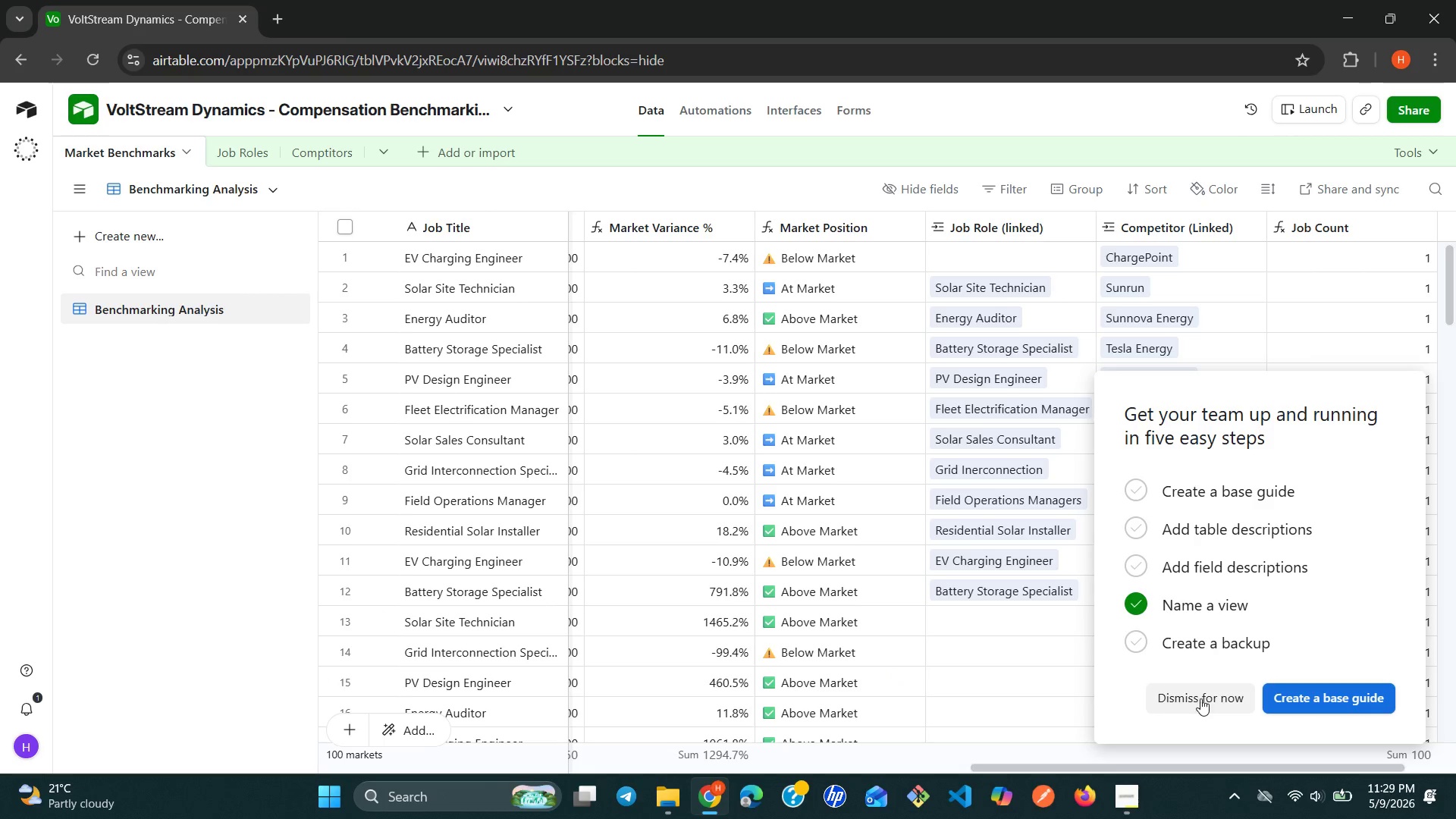 
left_click([1200, 698])
 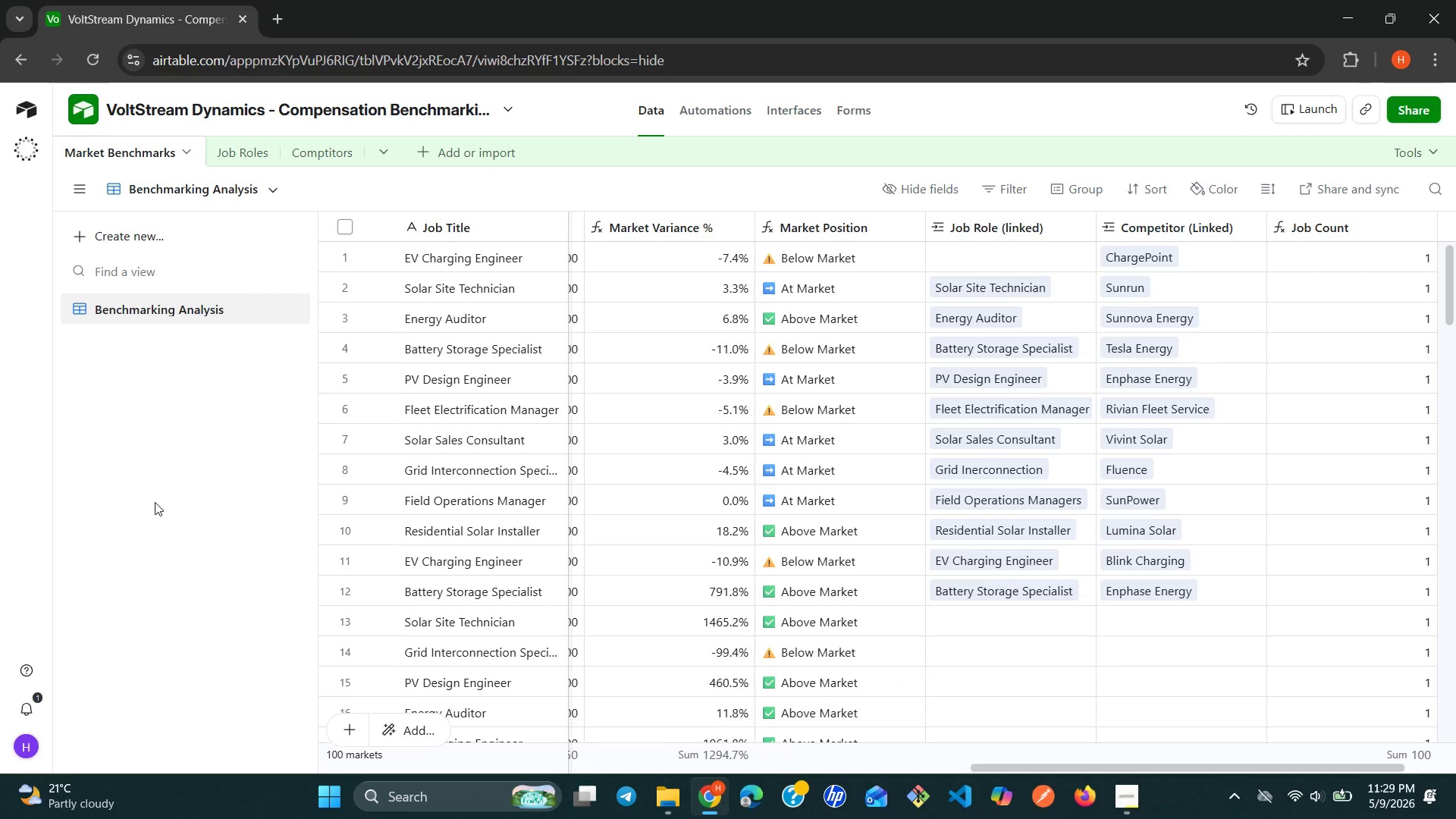 
wait(12.75)
 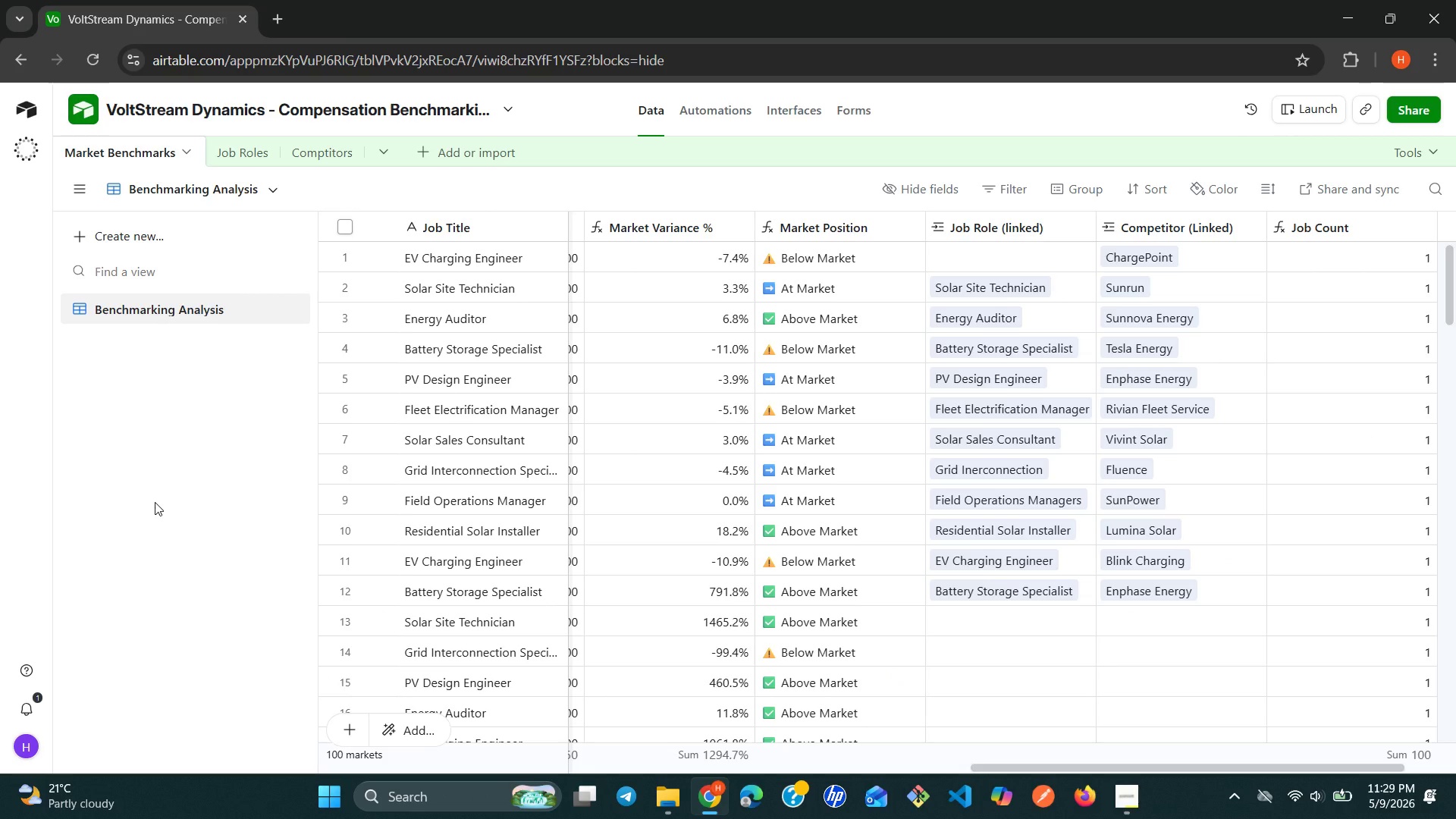 
left_click([1068, 187])
 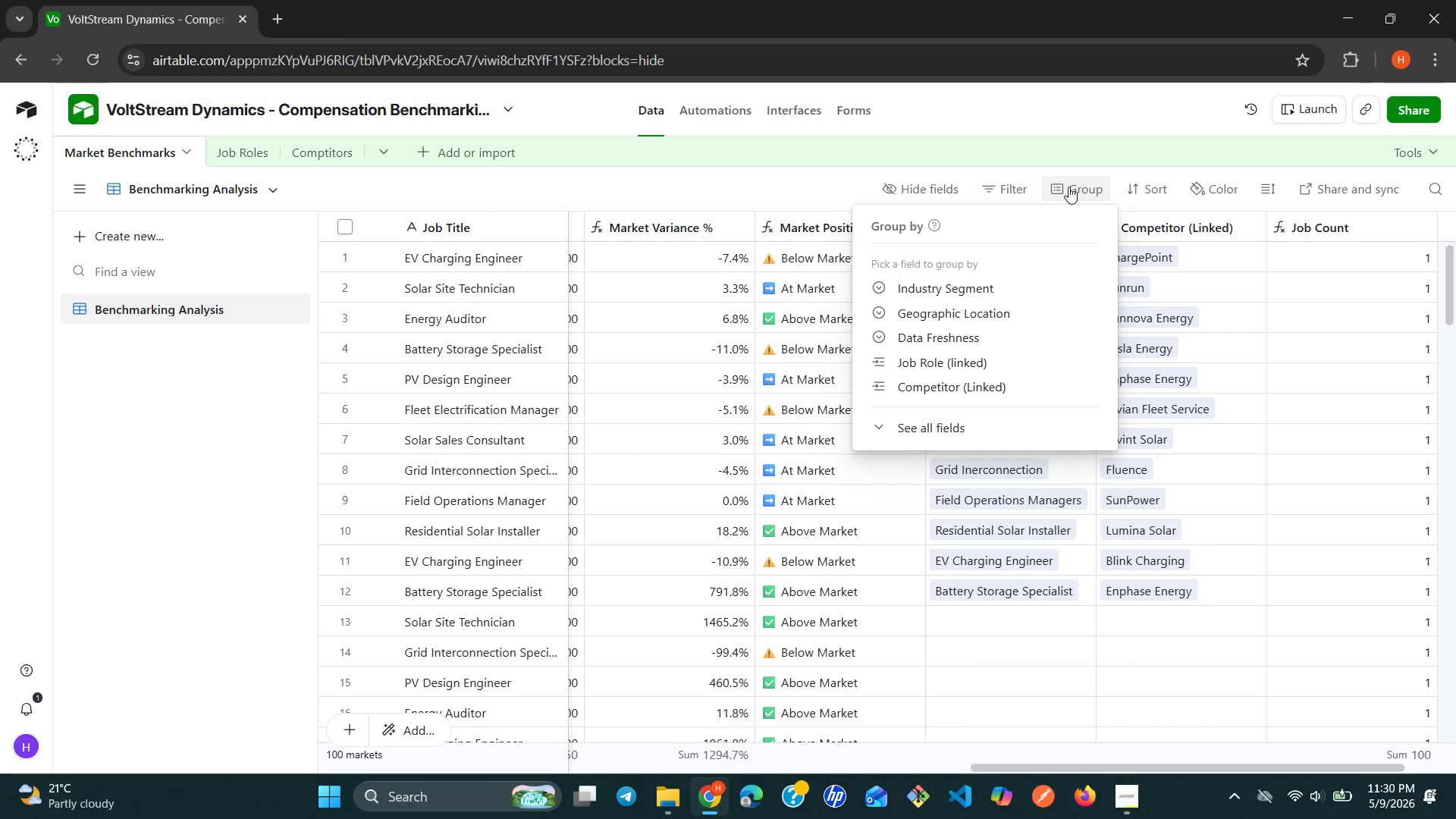 
key(I)
 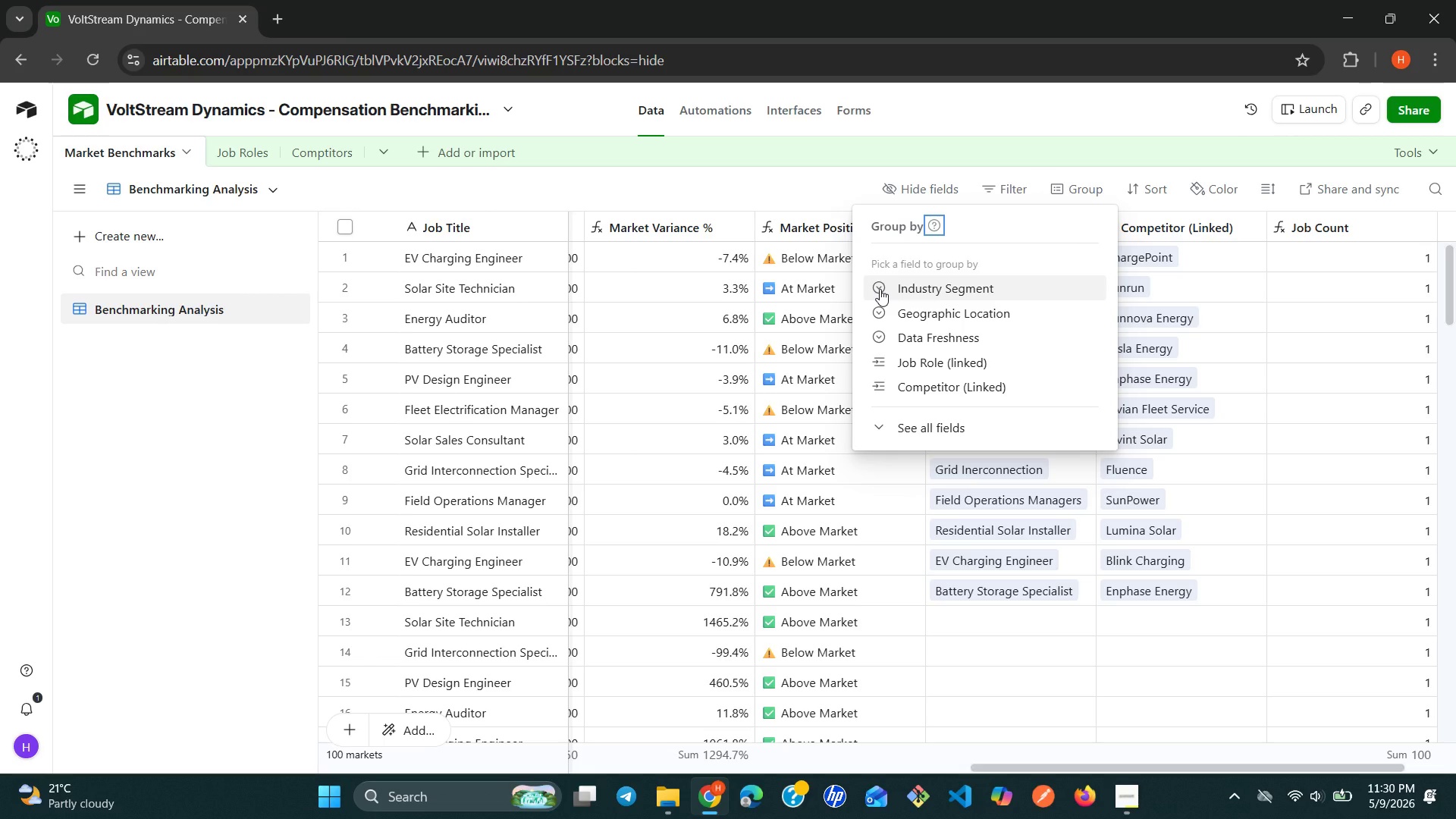 
left_click([880, 289])
 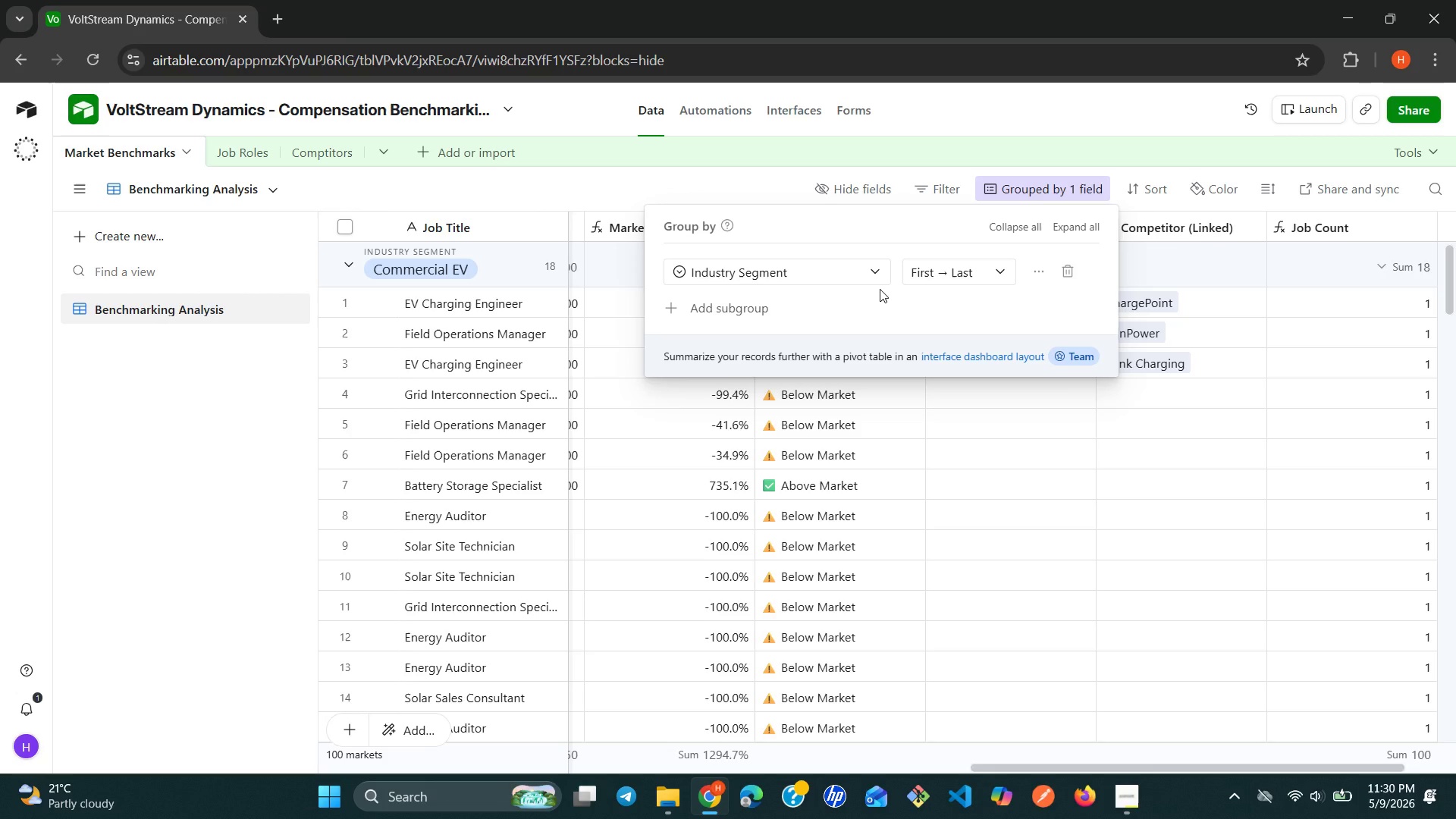 
wait(12.06)
 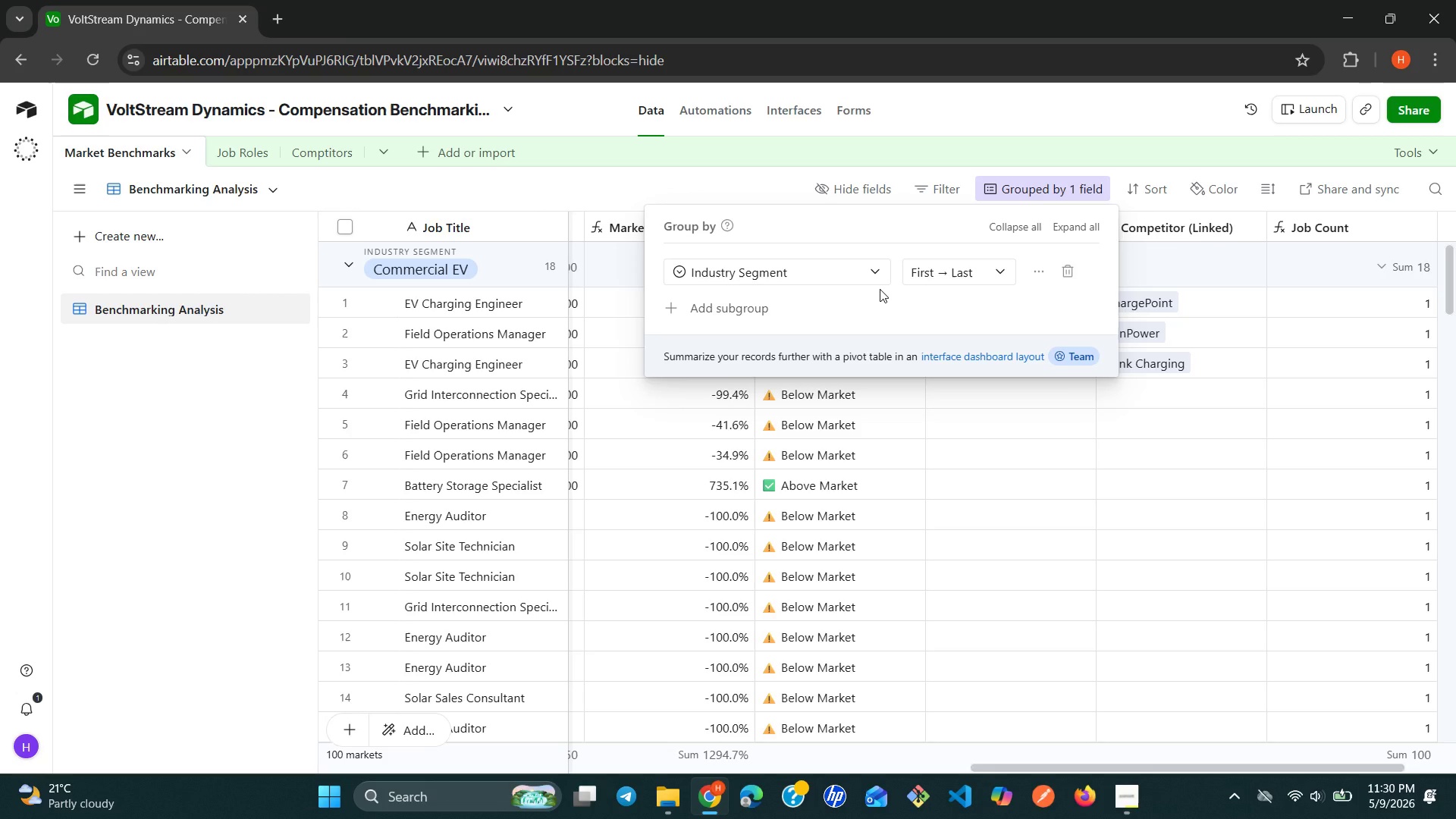 
left_click([312, 387])
 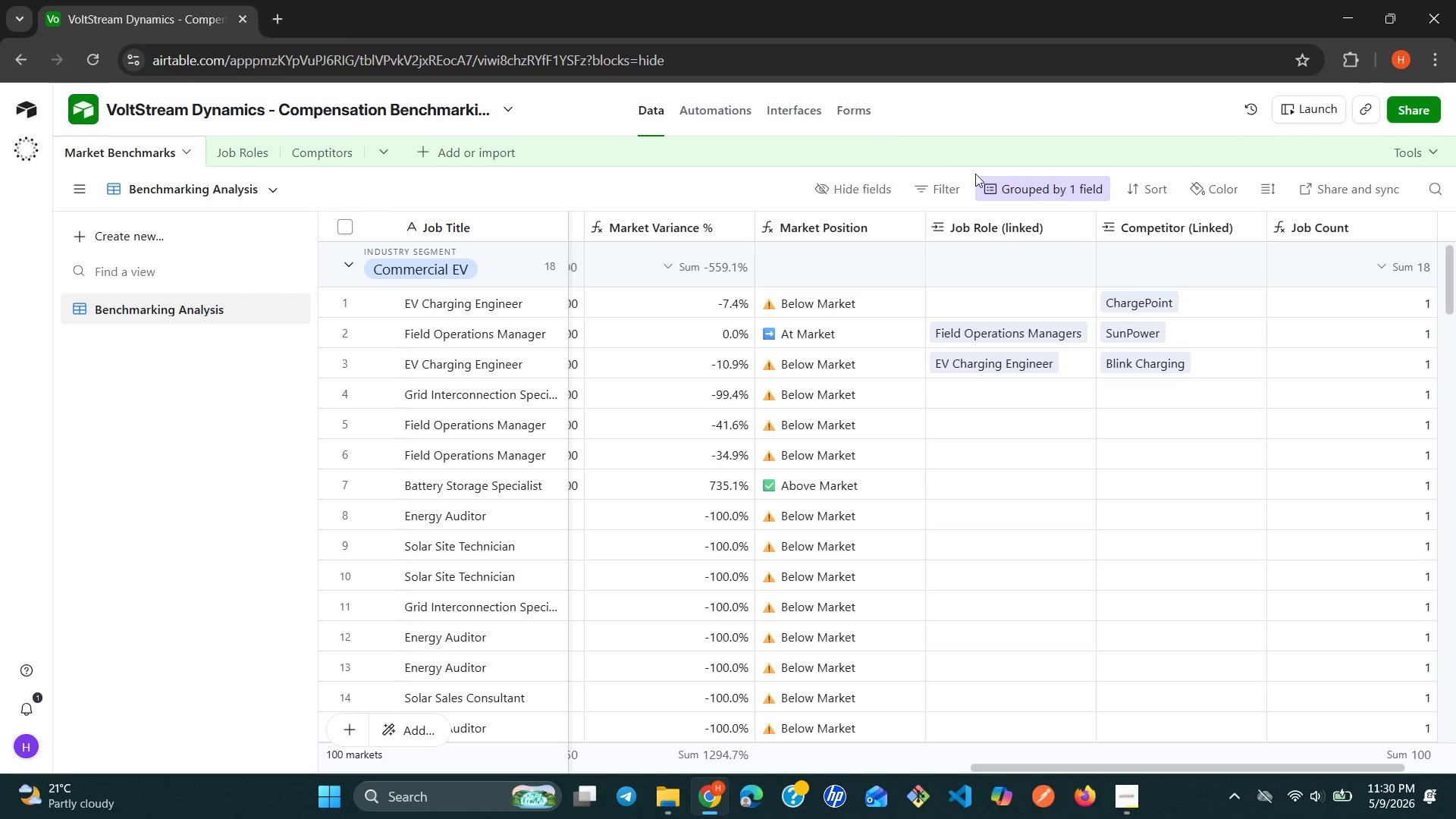 
left_click([1139, 183])
 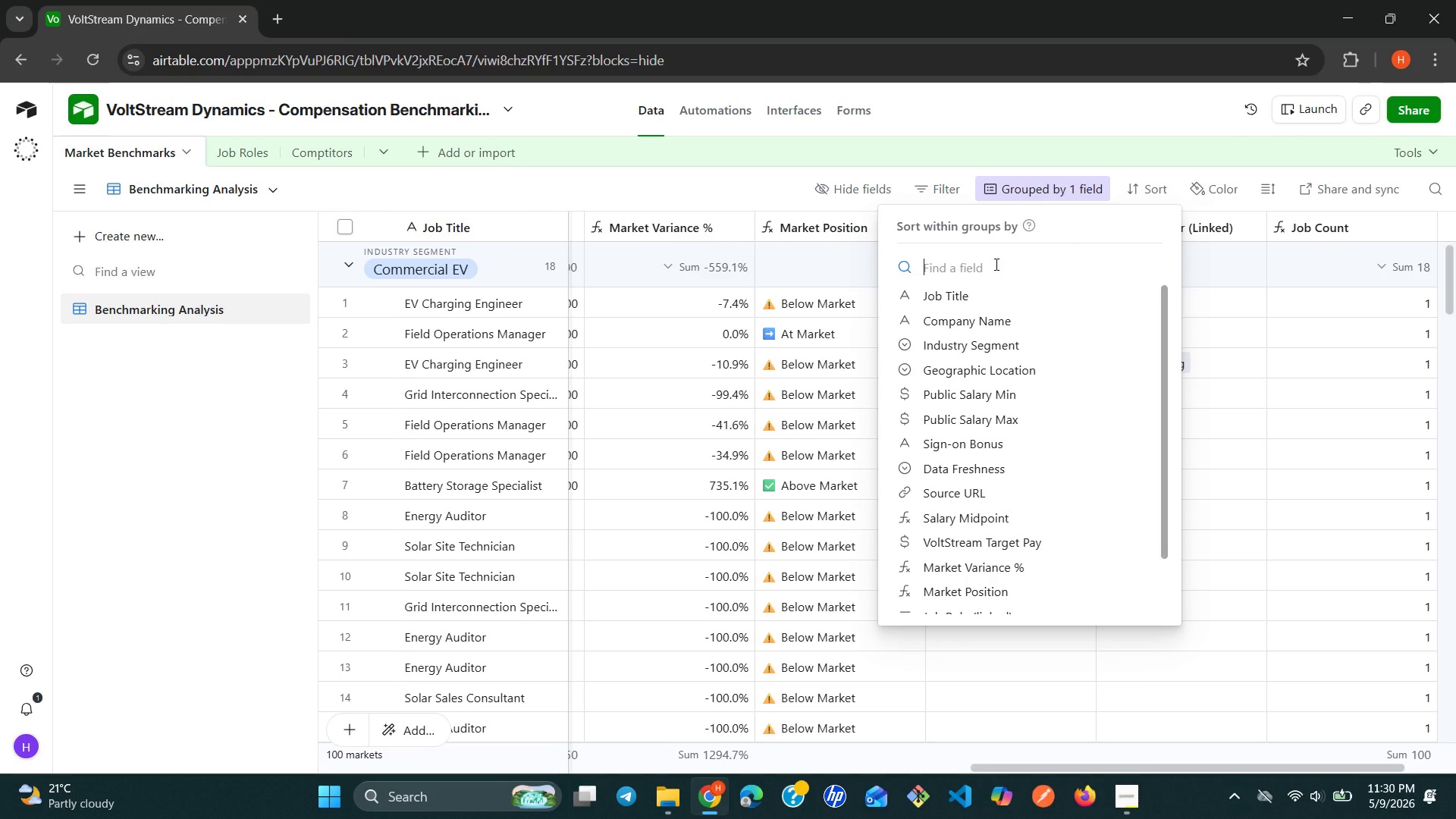 
type(sa)
 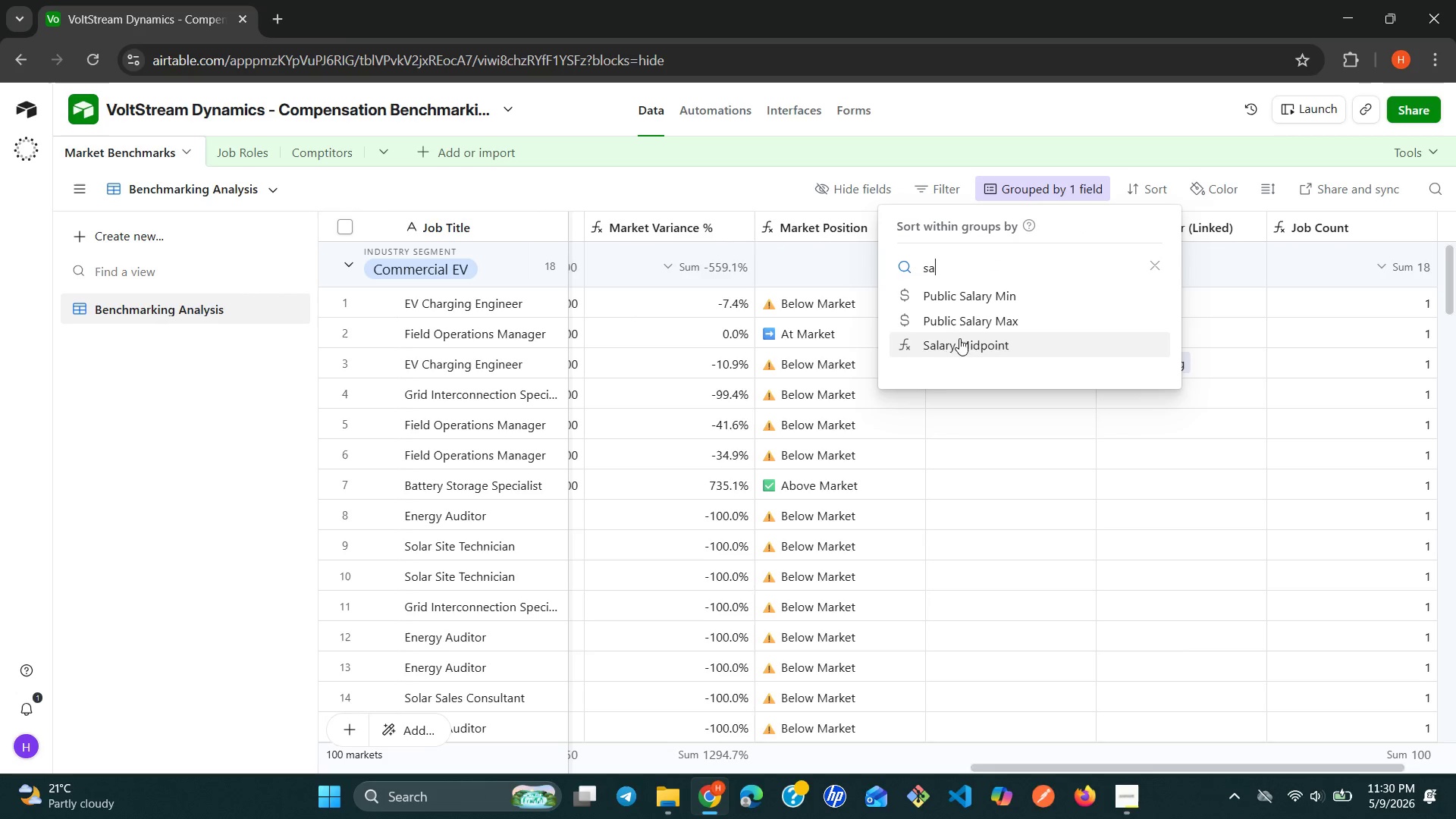 
left_click([948, 340])
 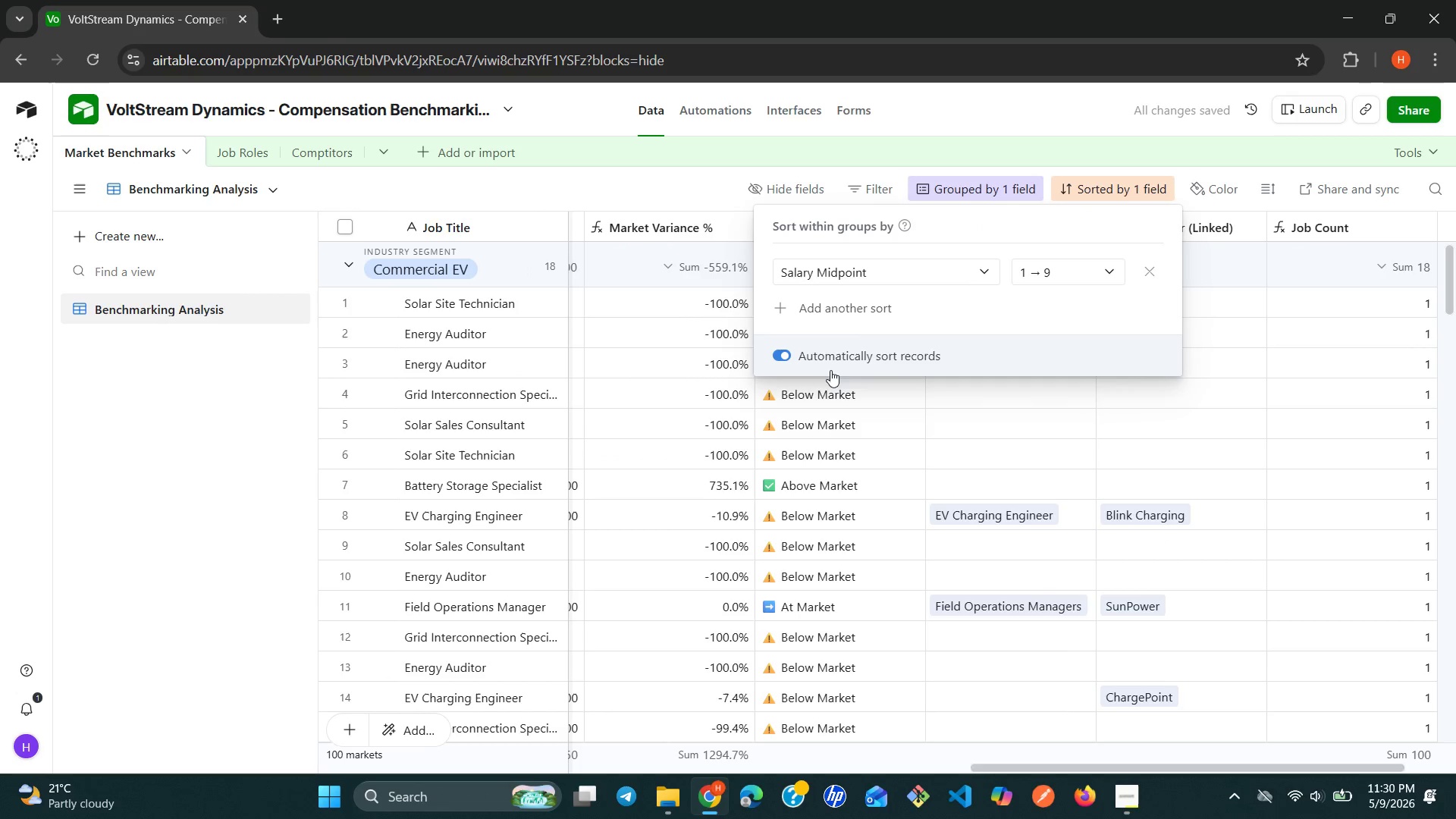 
left_click([256, 471])
 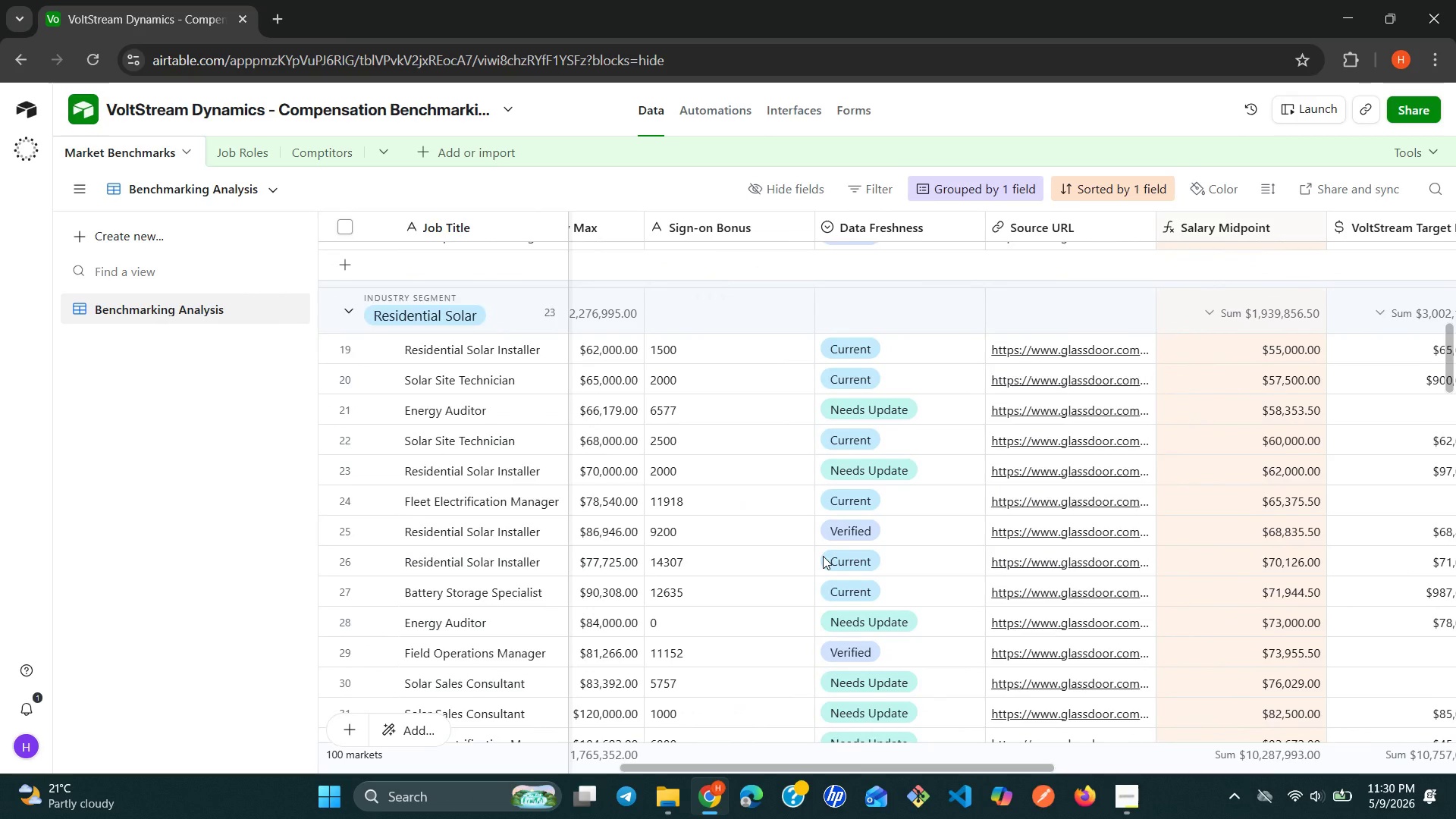 
wait(24.86)
 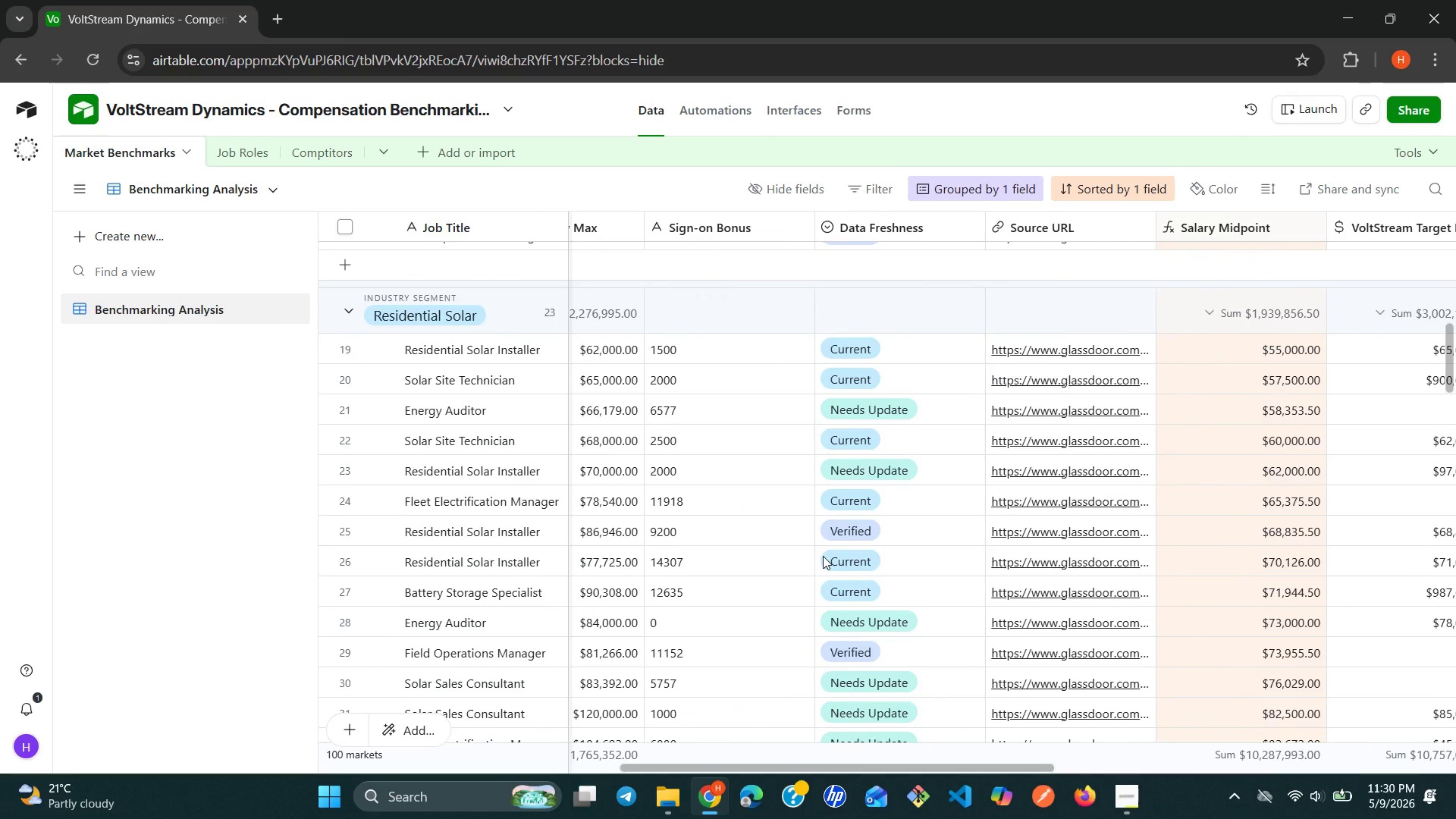 
left_click([257, 155])
 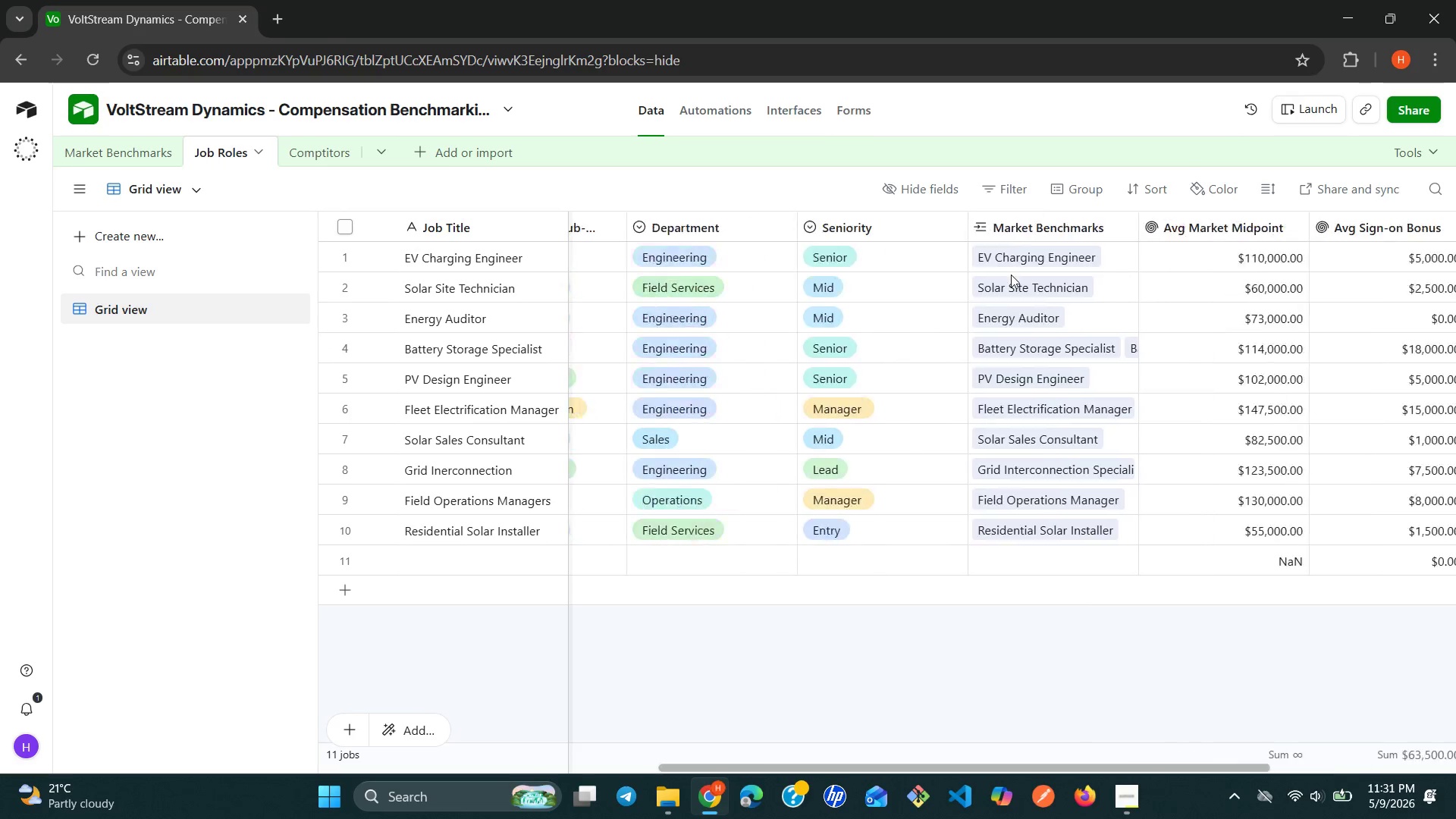 
wait(6.48)
 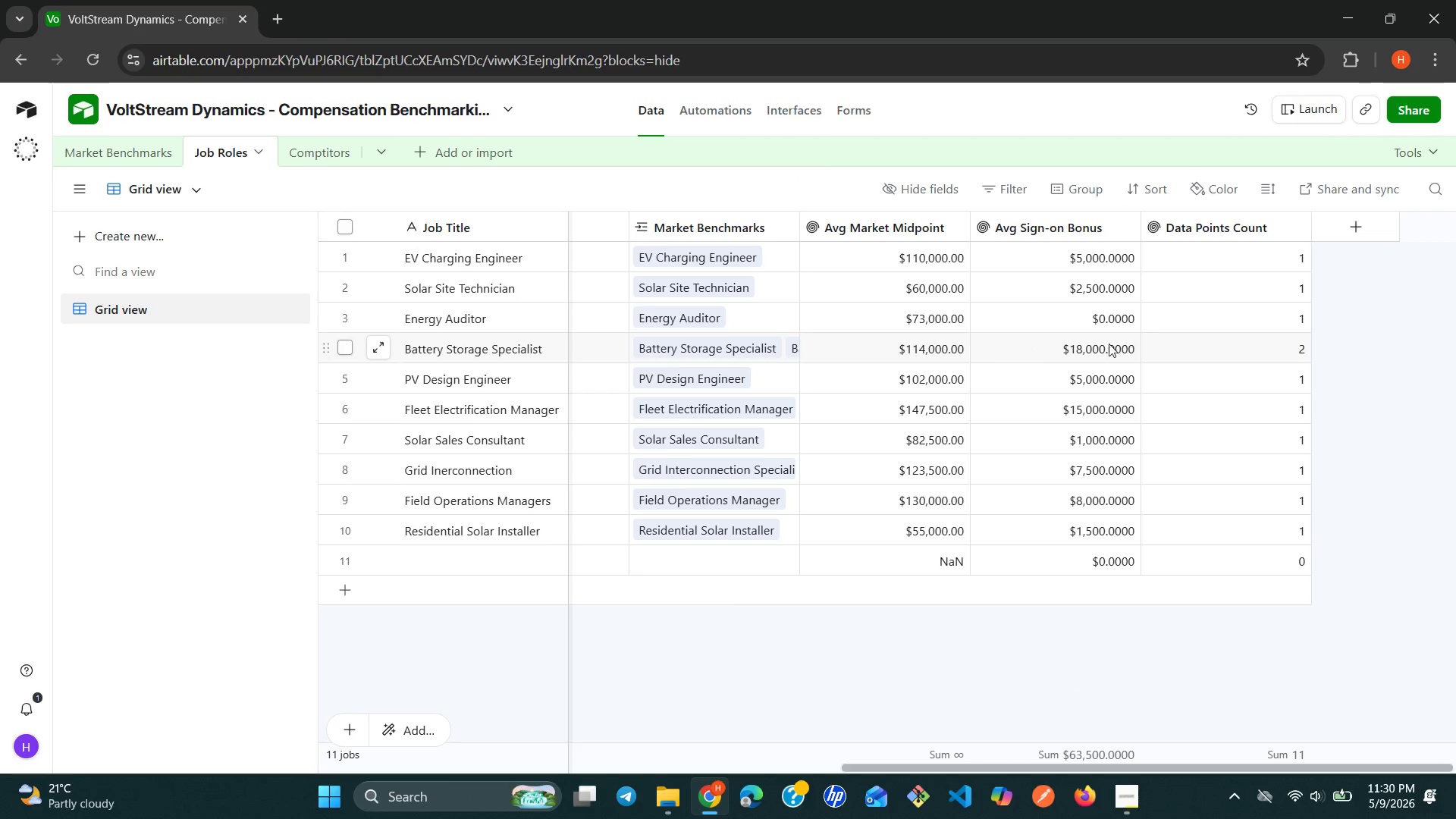 
left_click([97, 147])
 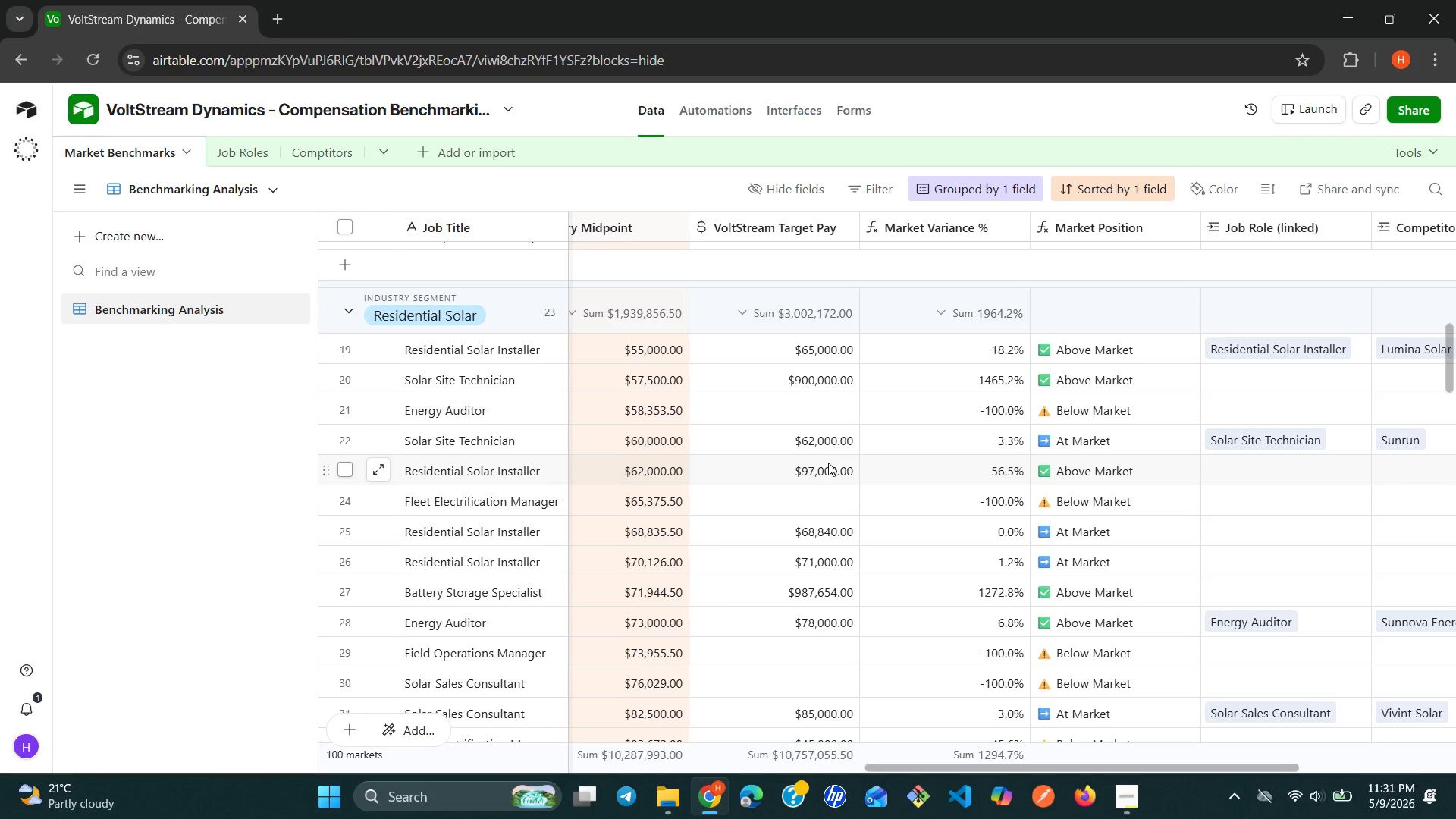 
wait(37.56)
 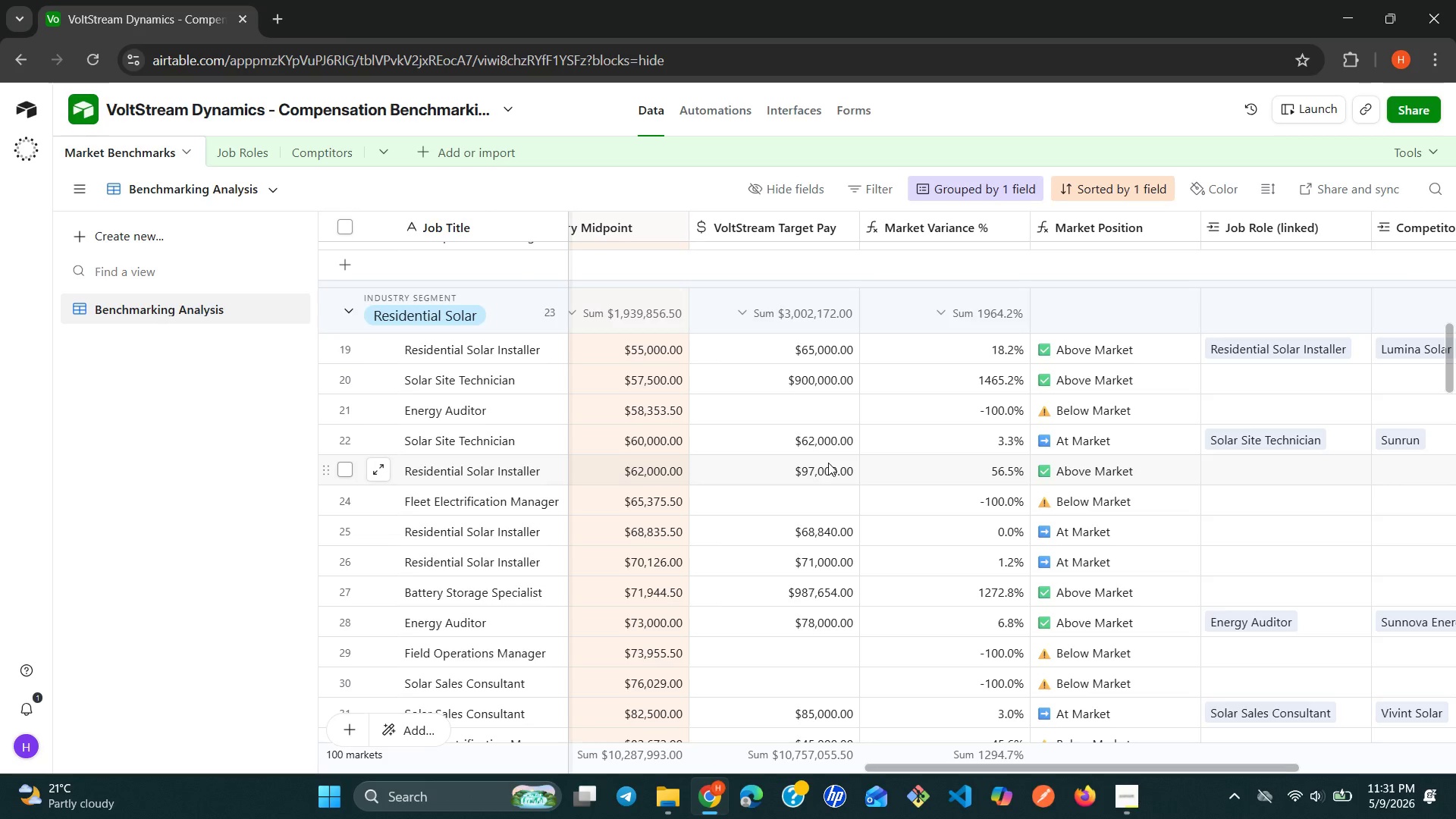 
left_click([151, 249])
 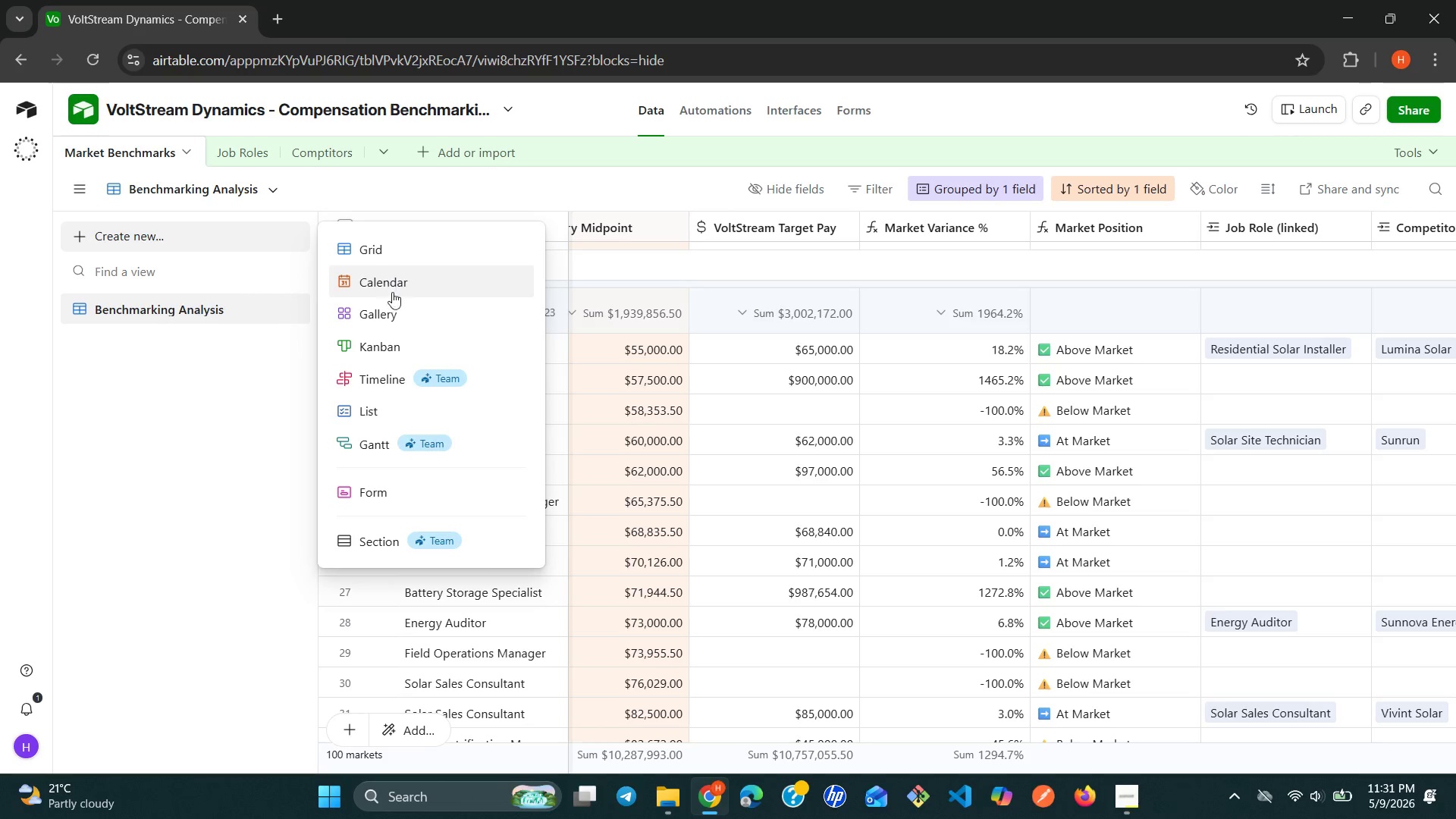 
left_click([395, 337])
 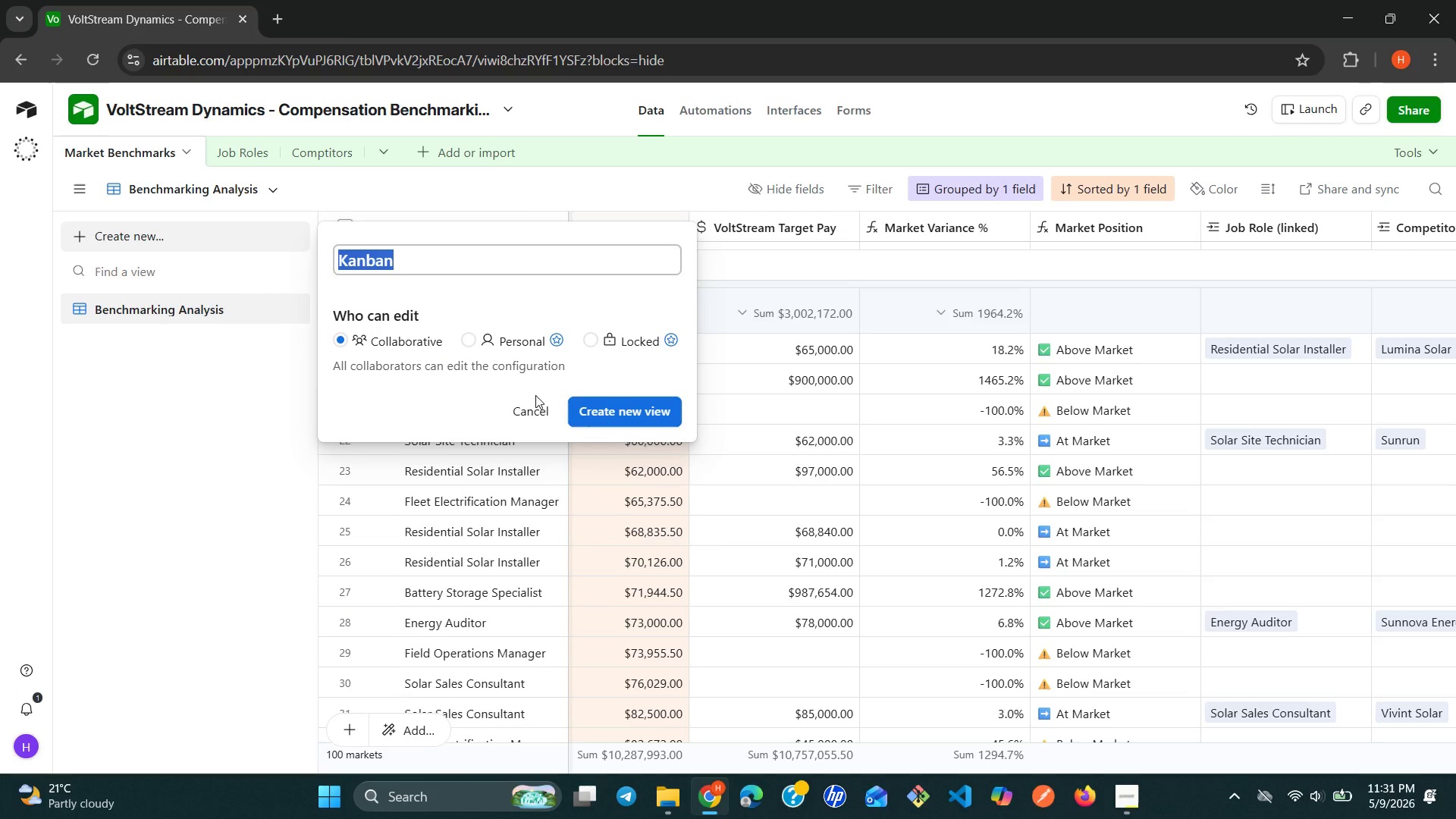 
type(Data)
 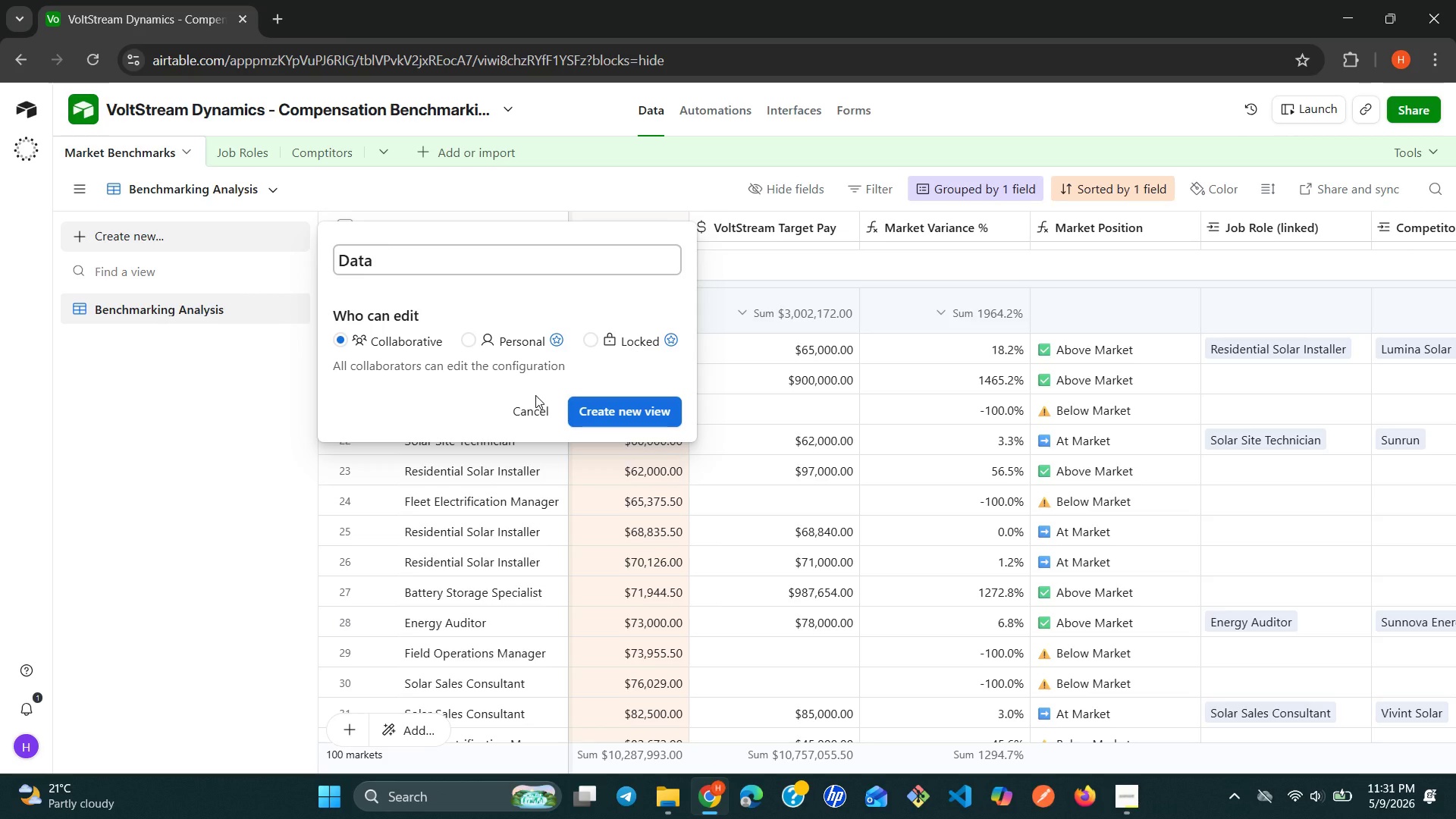 
wait(5.06)
 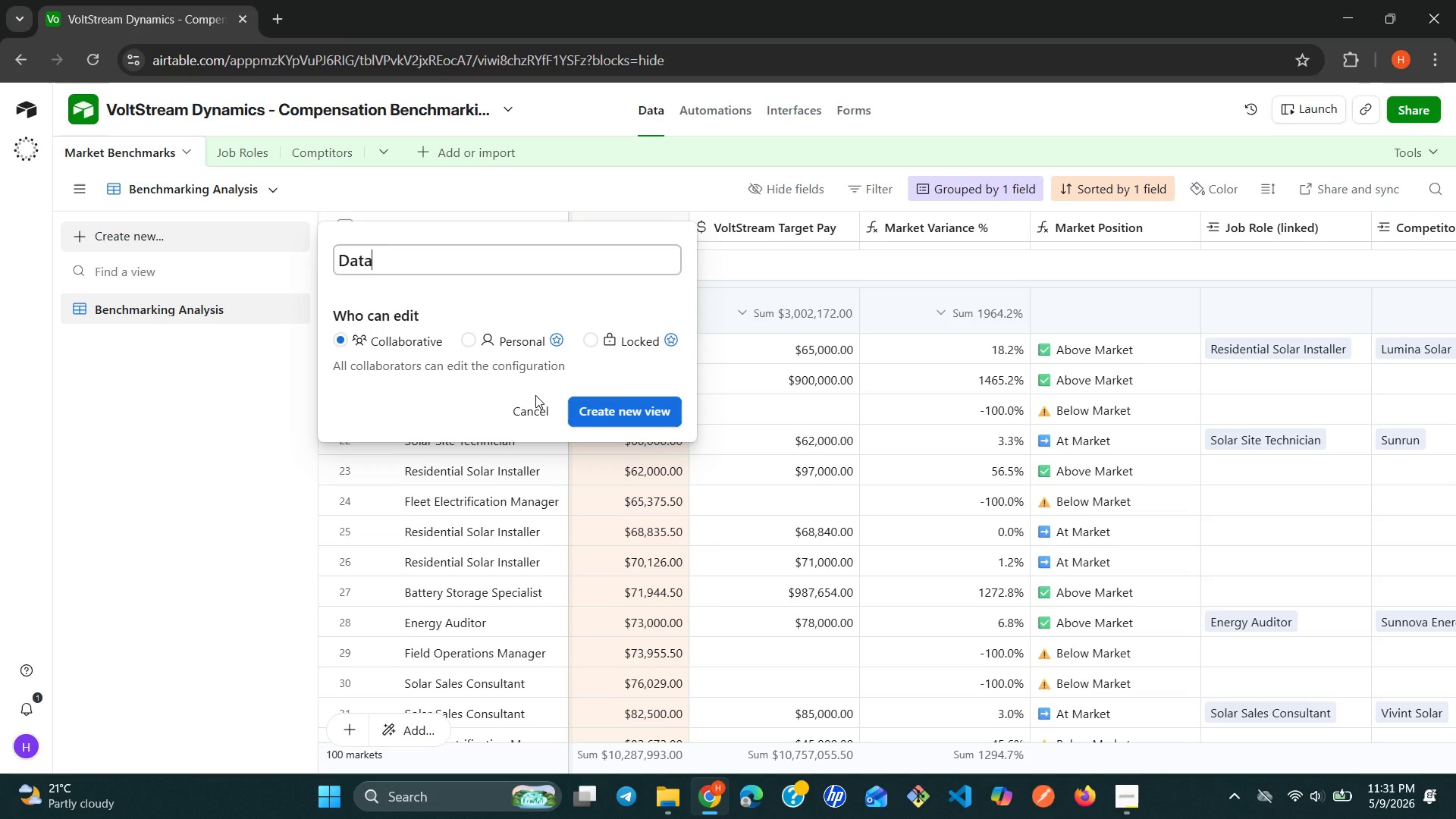 
type( Freshness Tracker)
 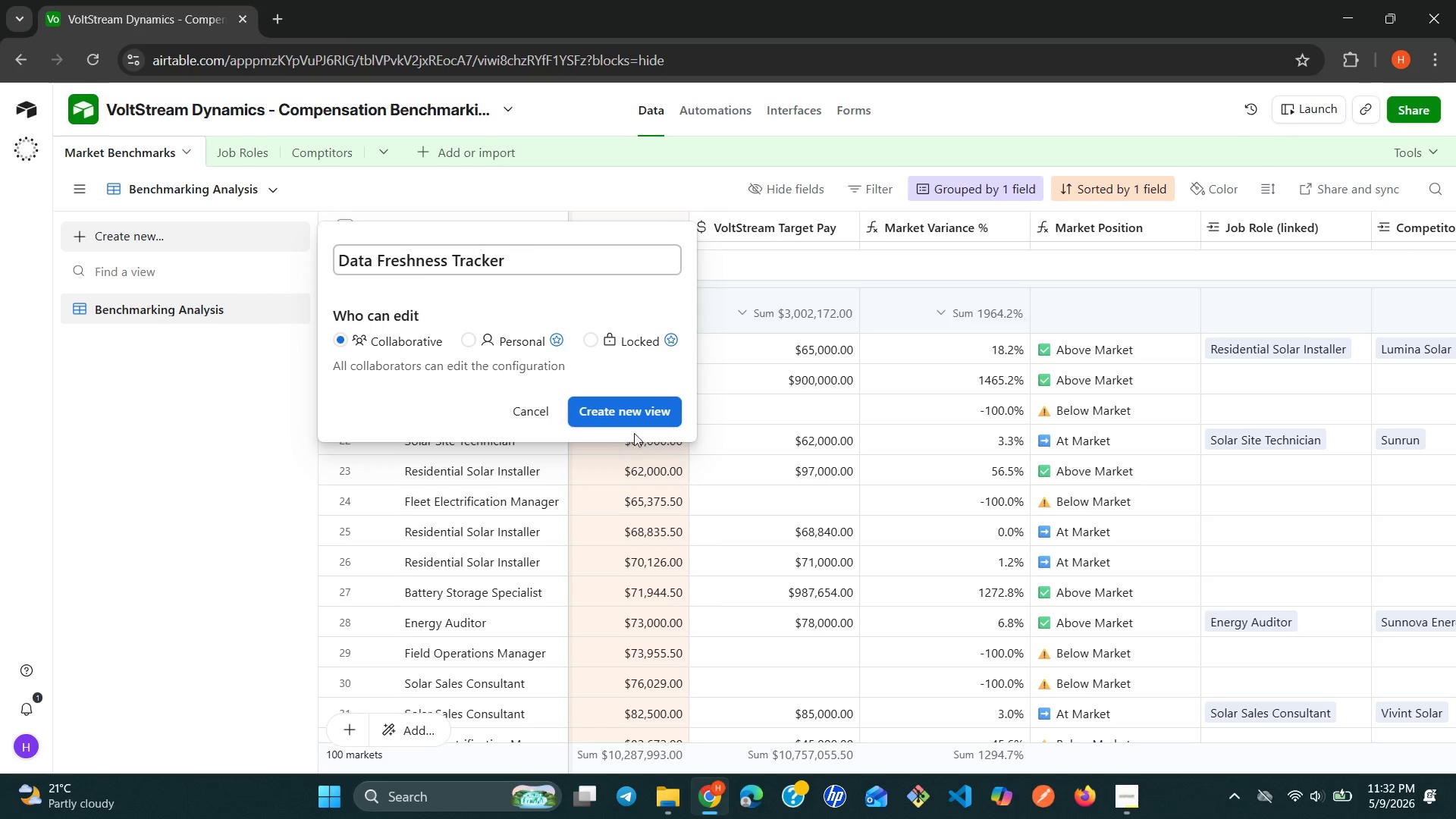 
left_click([626, 415])
 